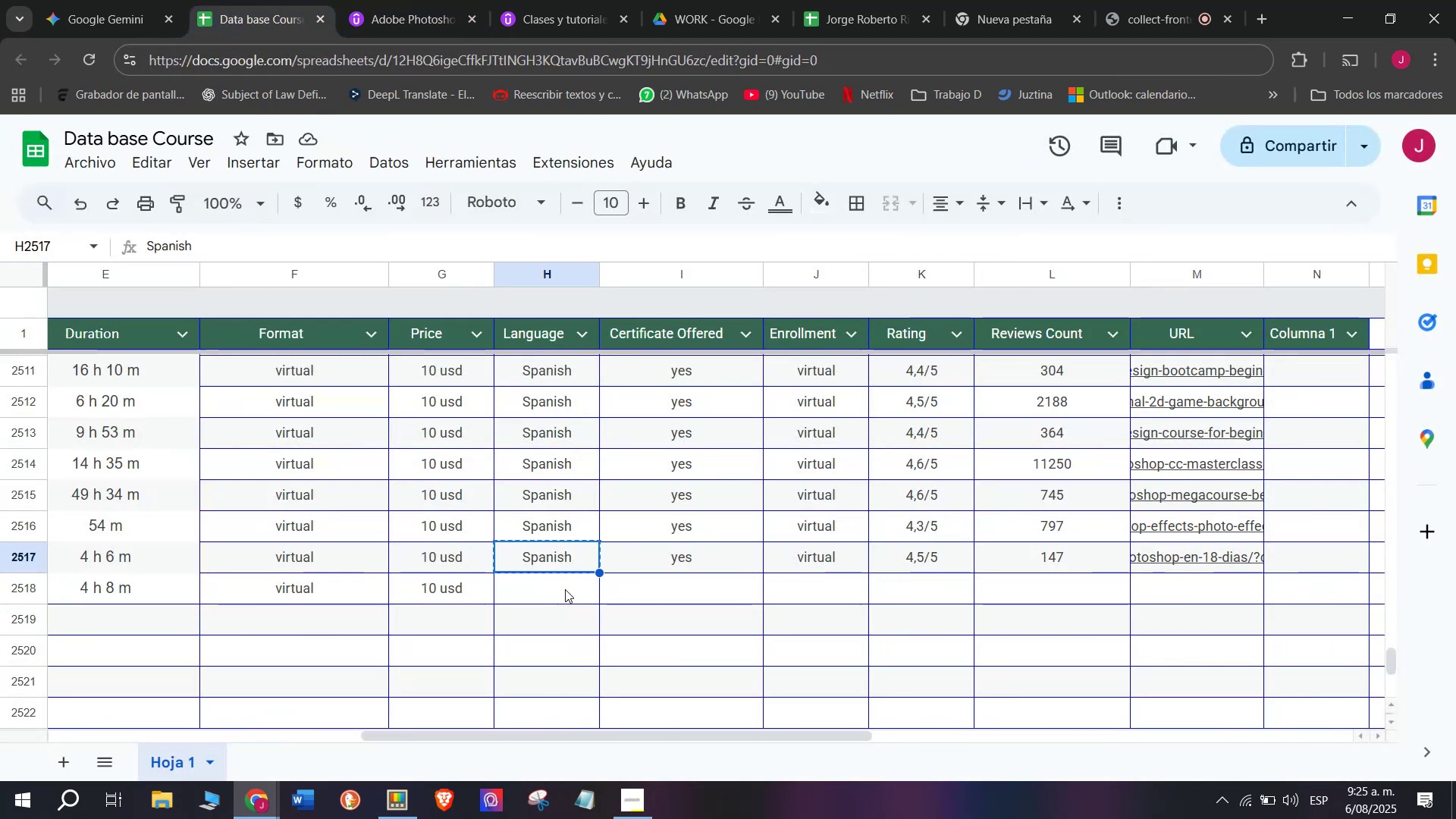 
double_click([565, 589])
 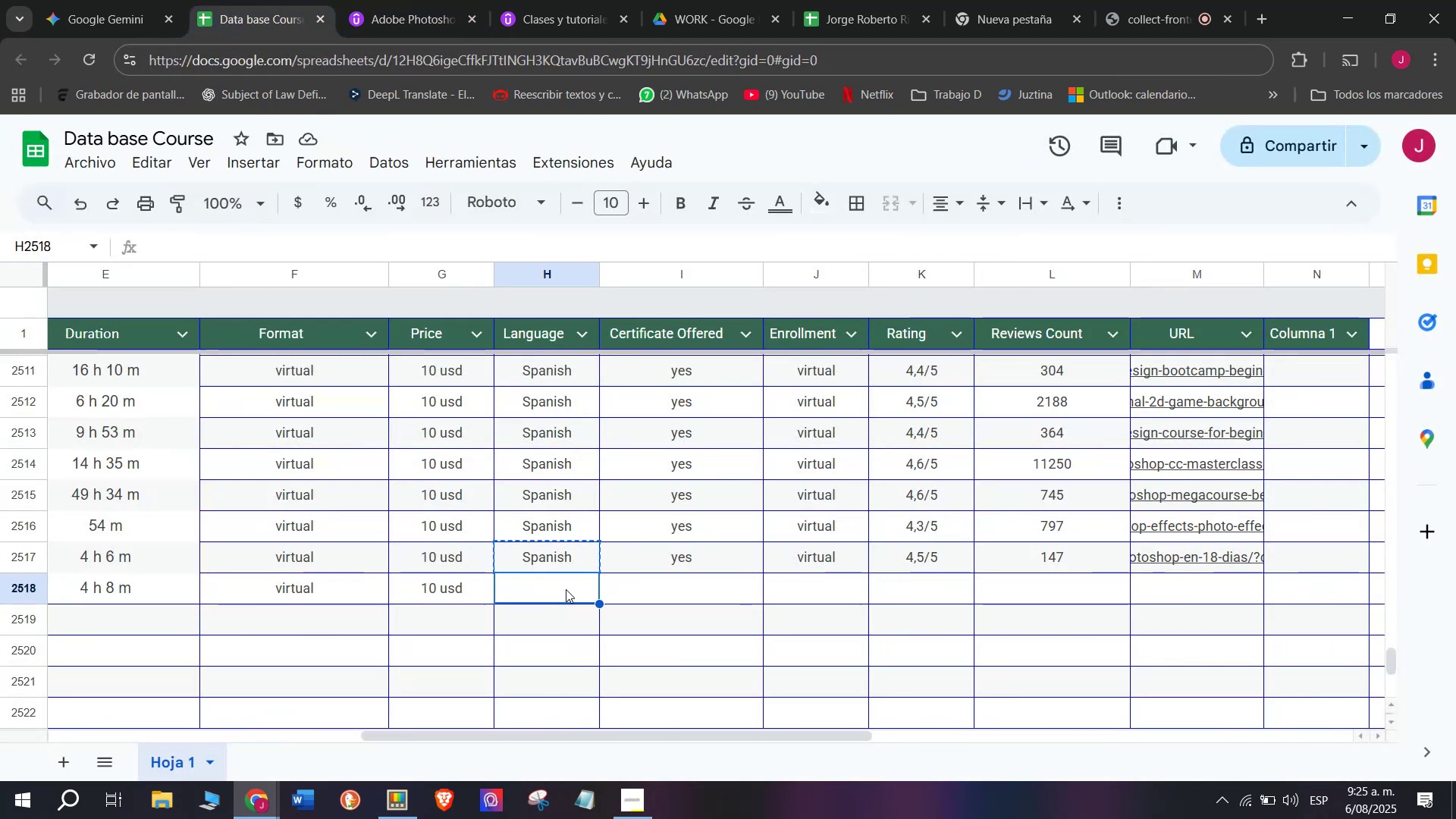 
key(Z)
 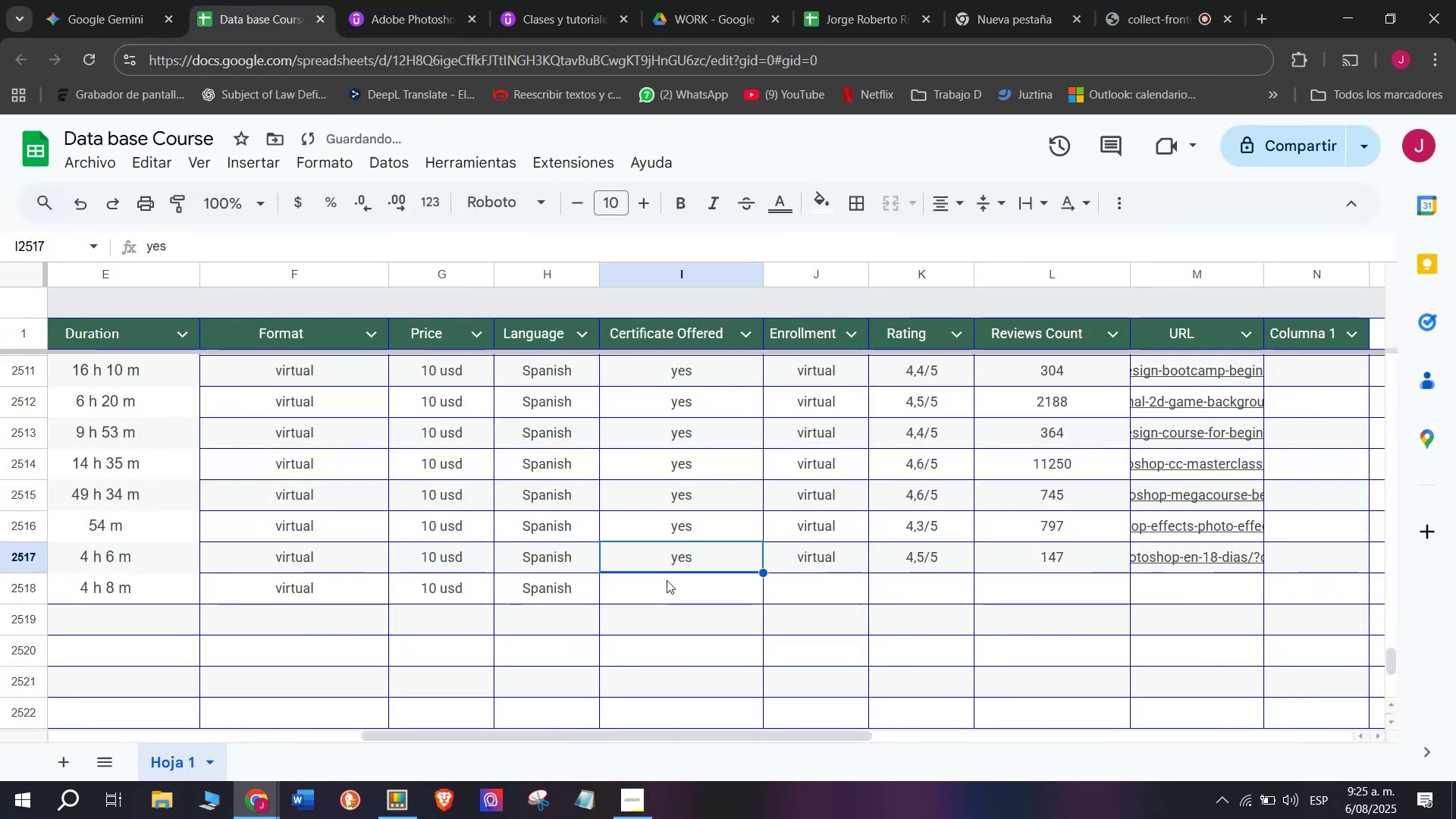 
key(Control+ControlLeft)
 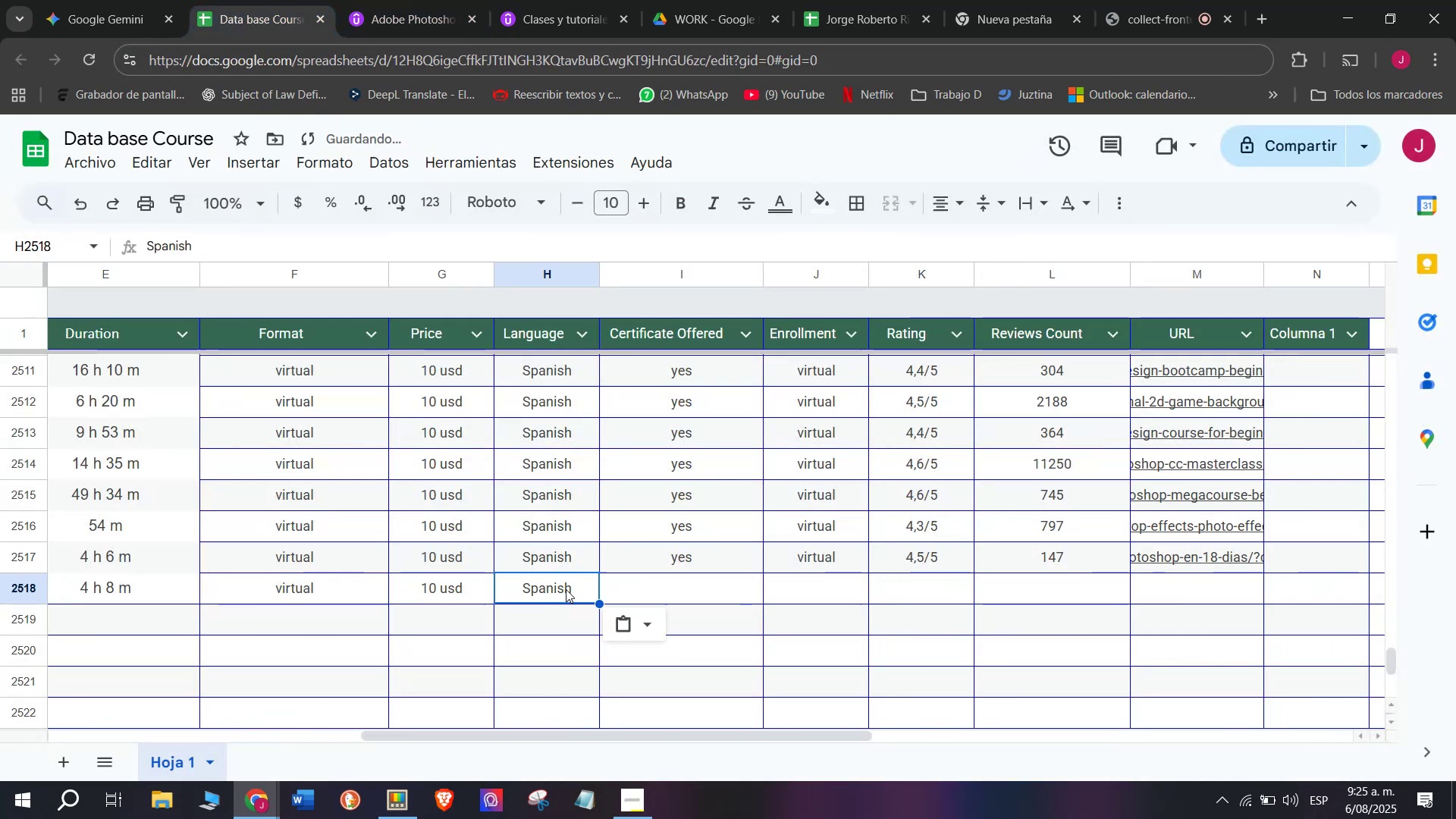 
key(Control+V)
 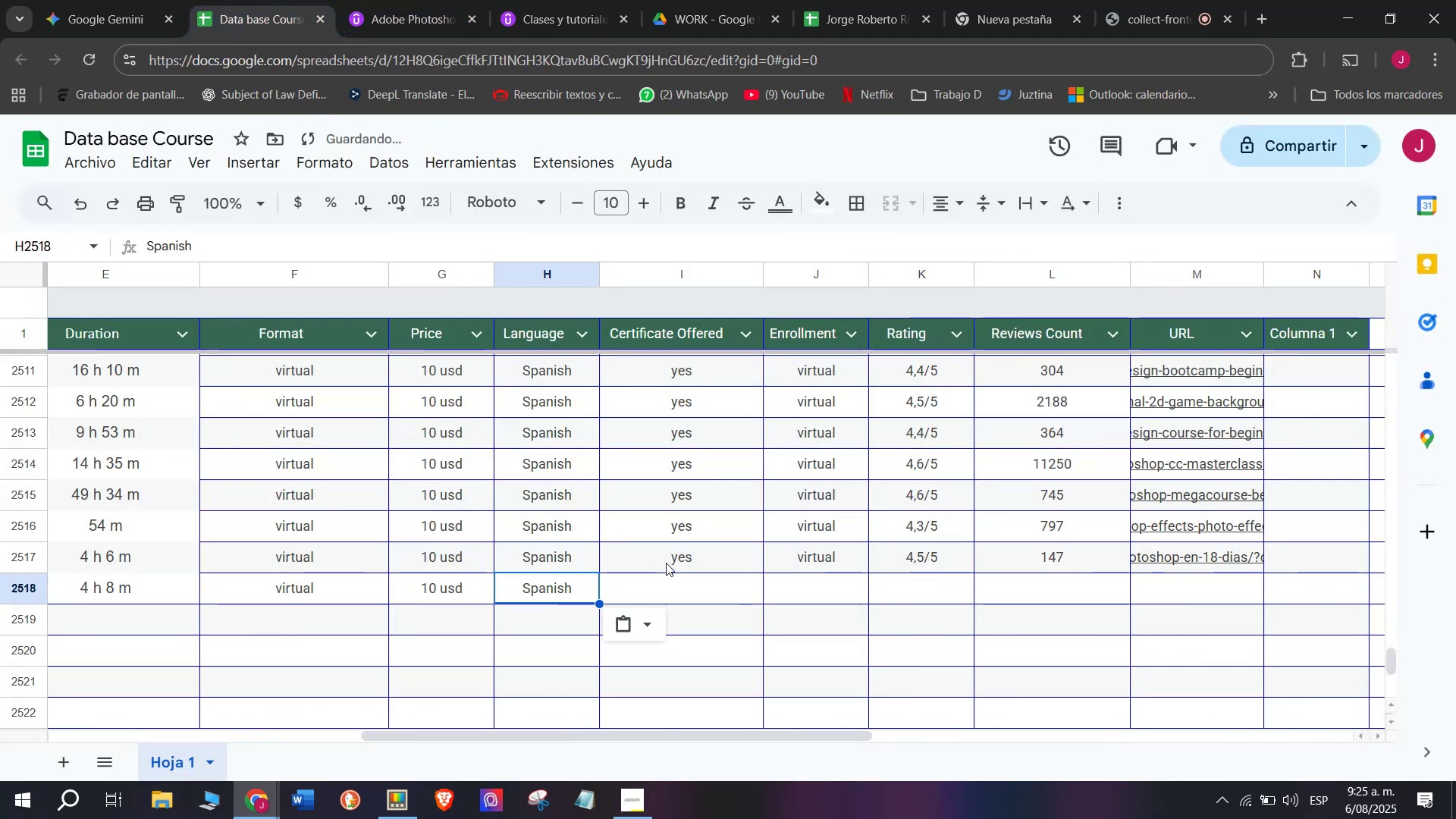 
key(Break)
 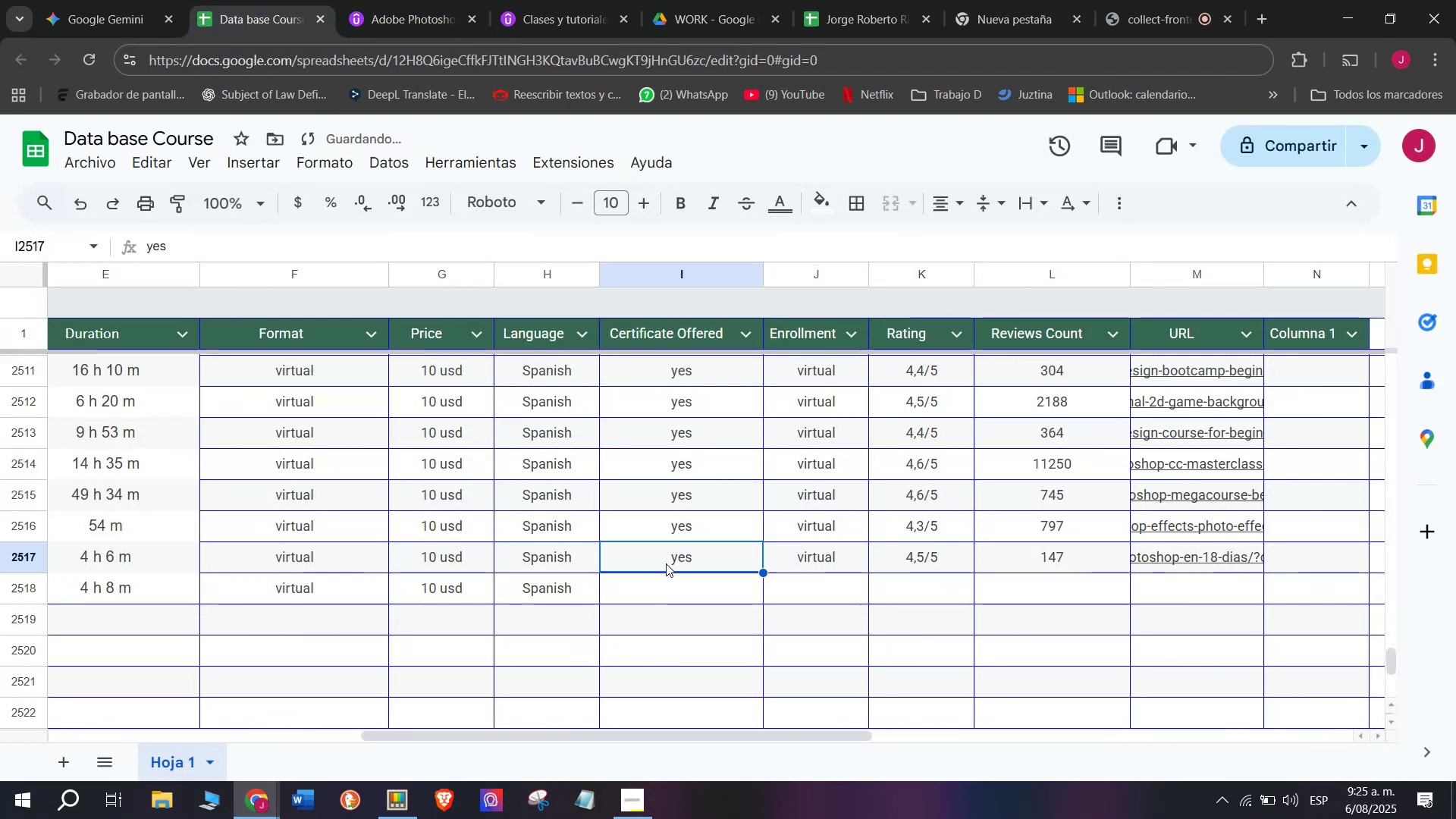 
key(Control+ControlLeft)
 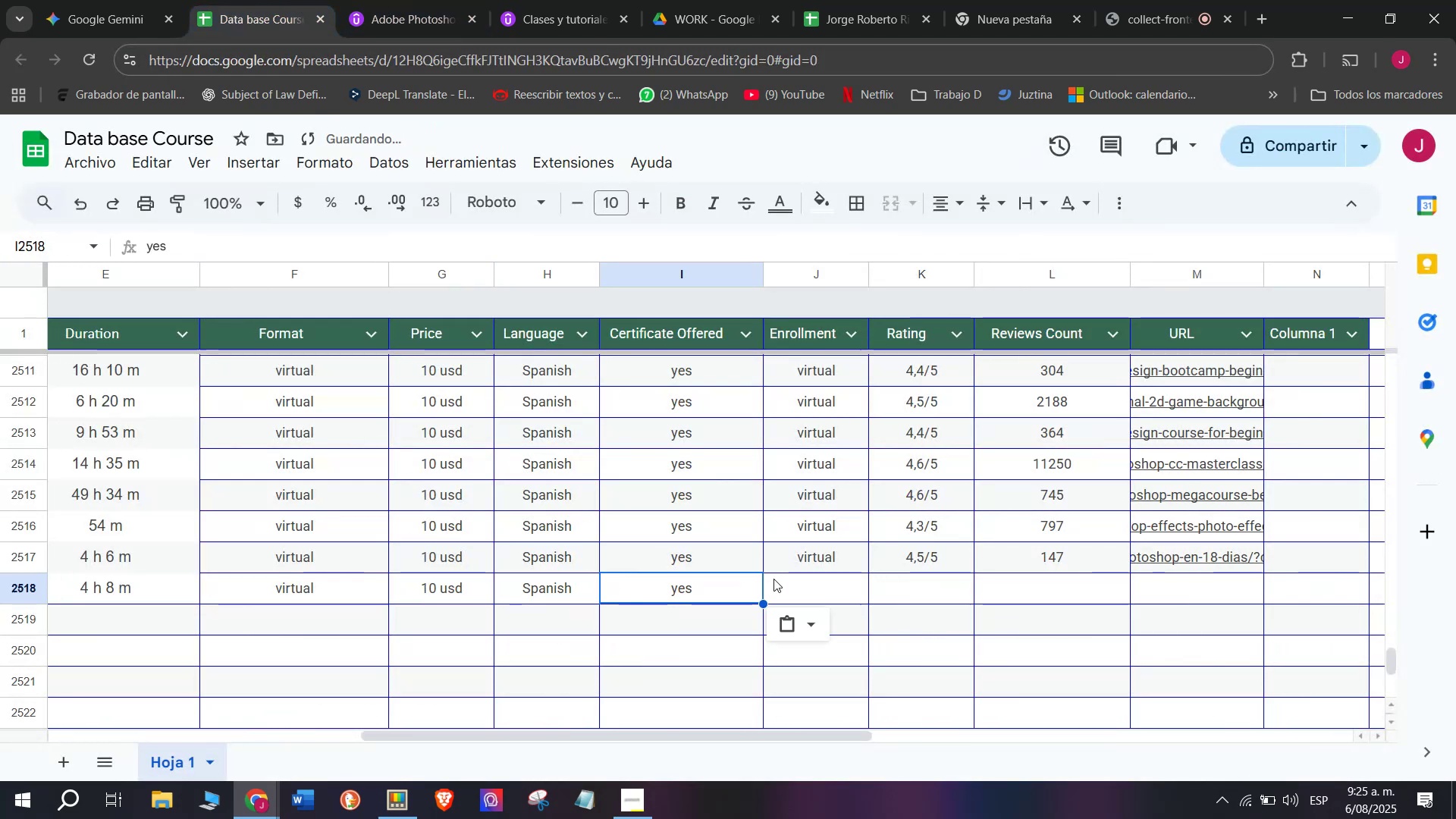 
key(Control+C)
 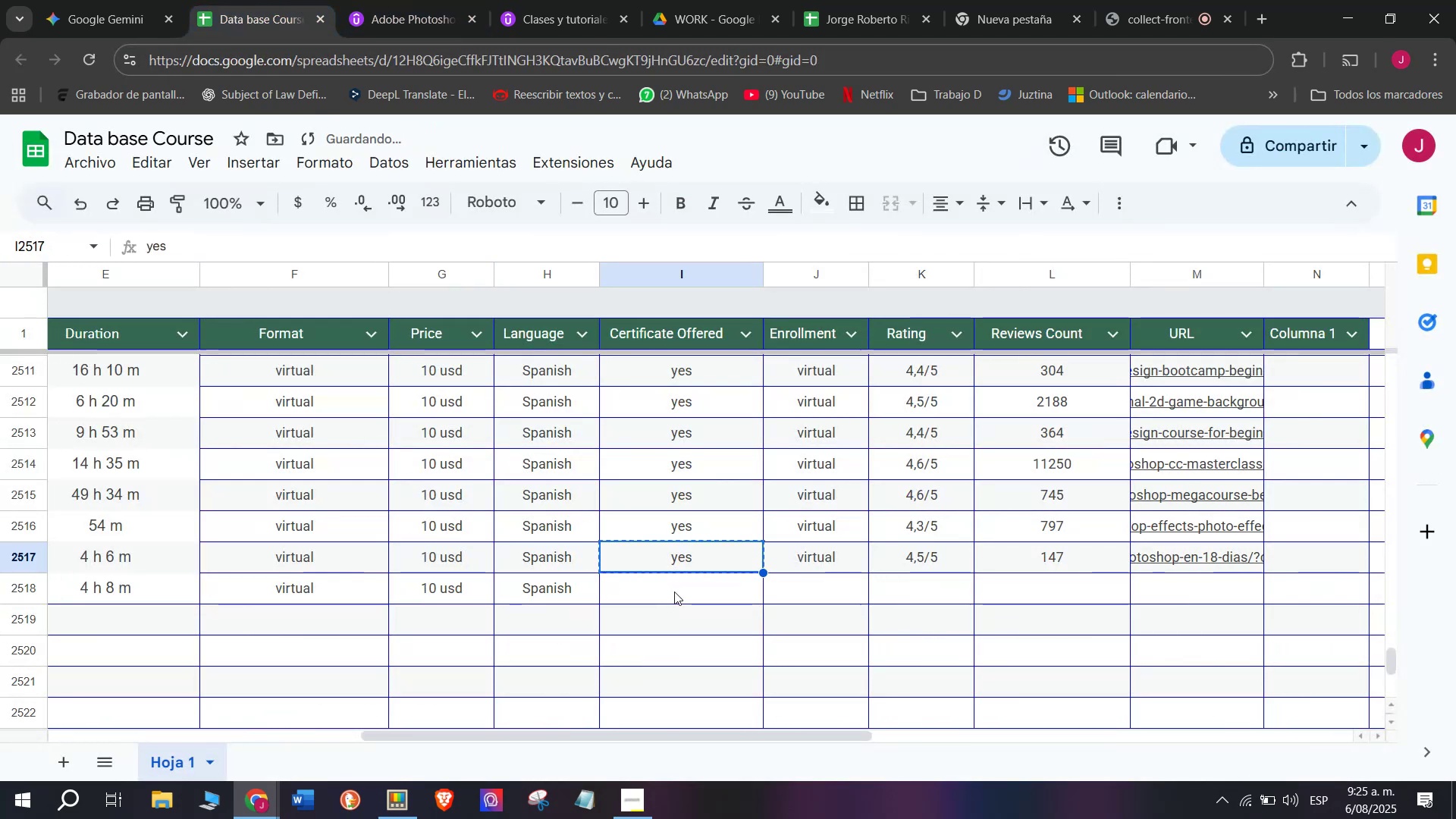 
key(Control+ControlLeft)
 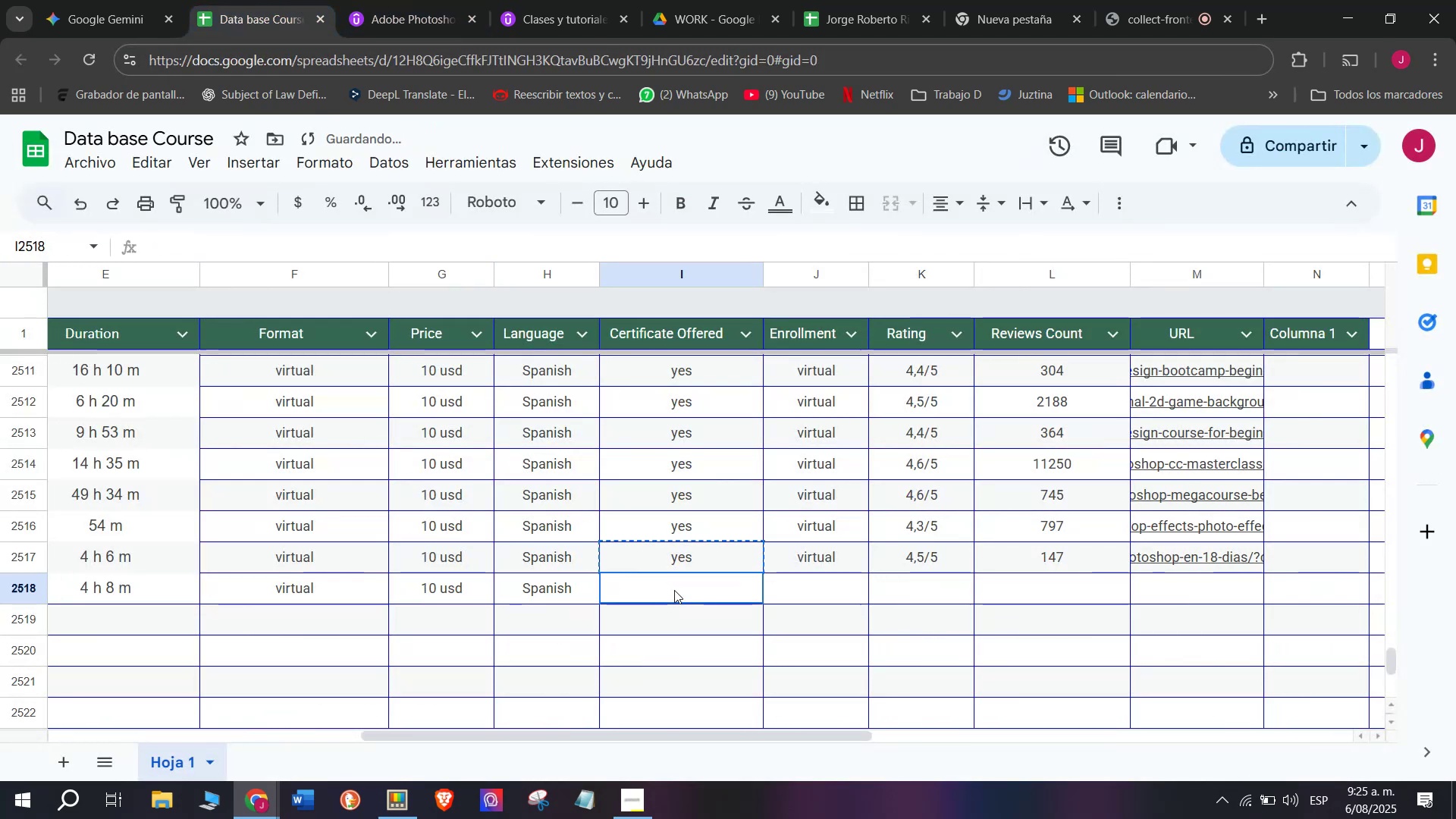 
key(Z)
 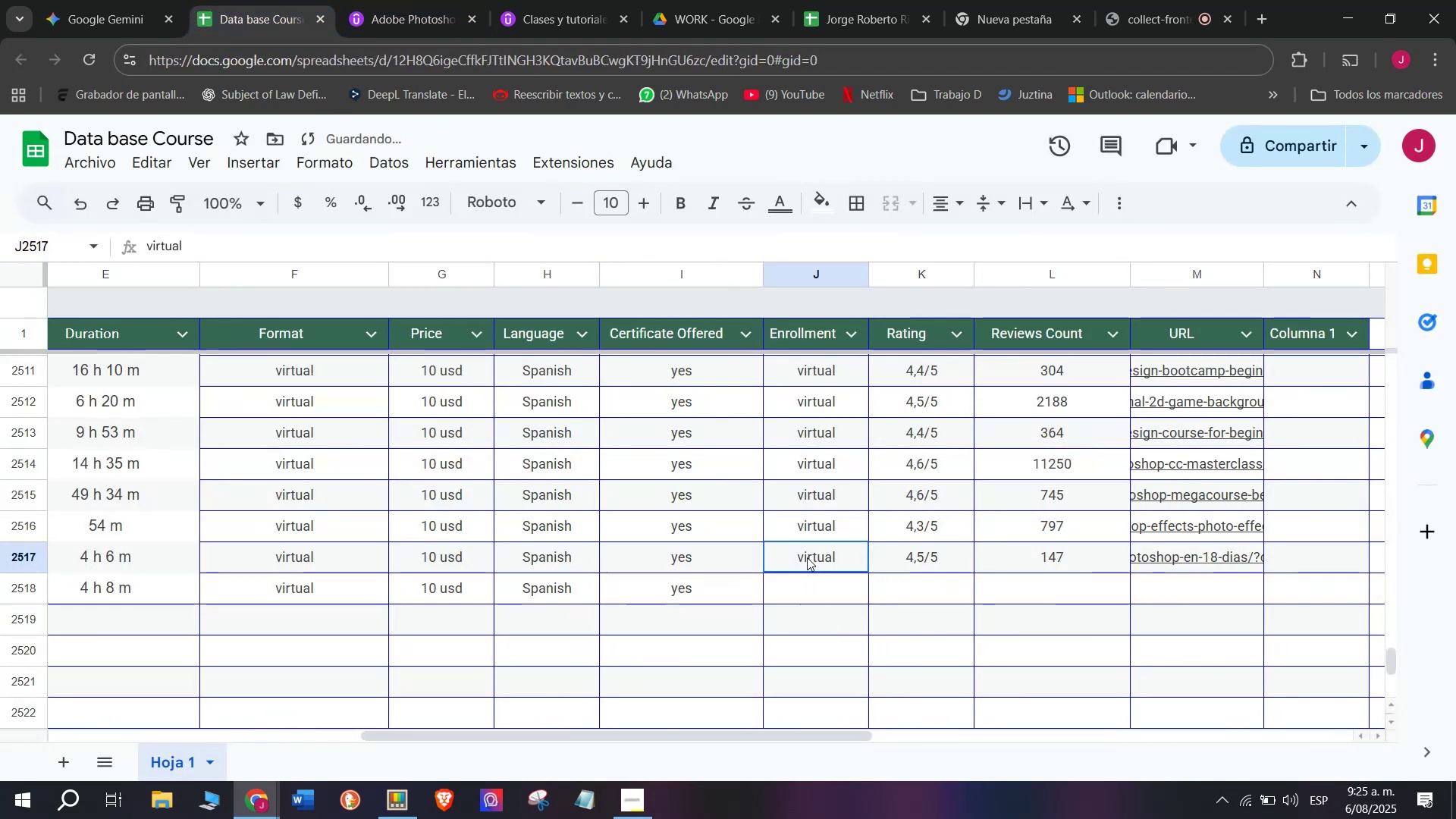 
key(Control+V)
 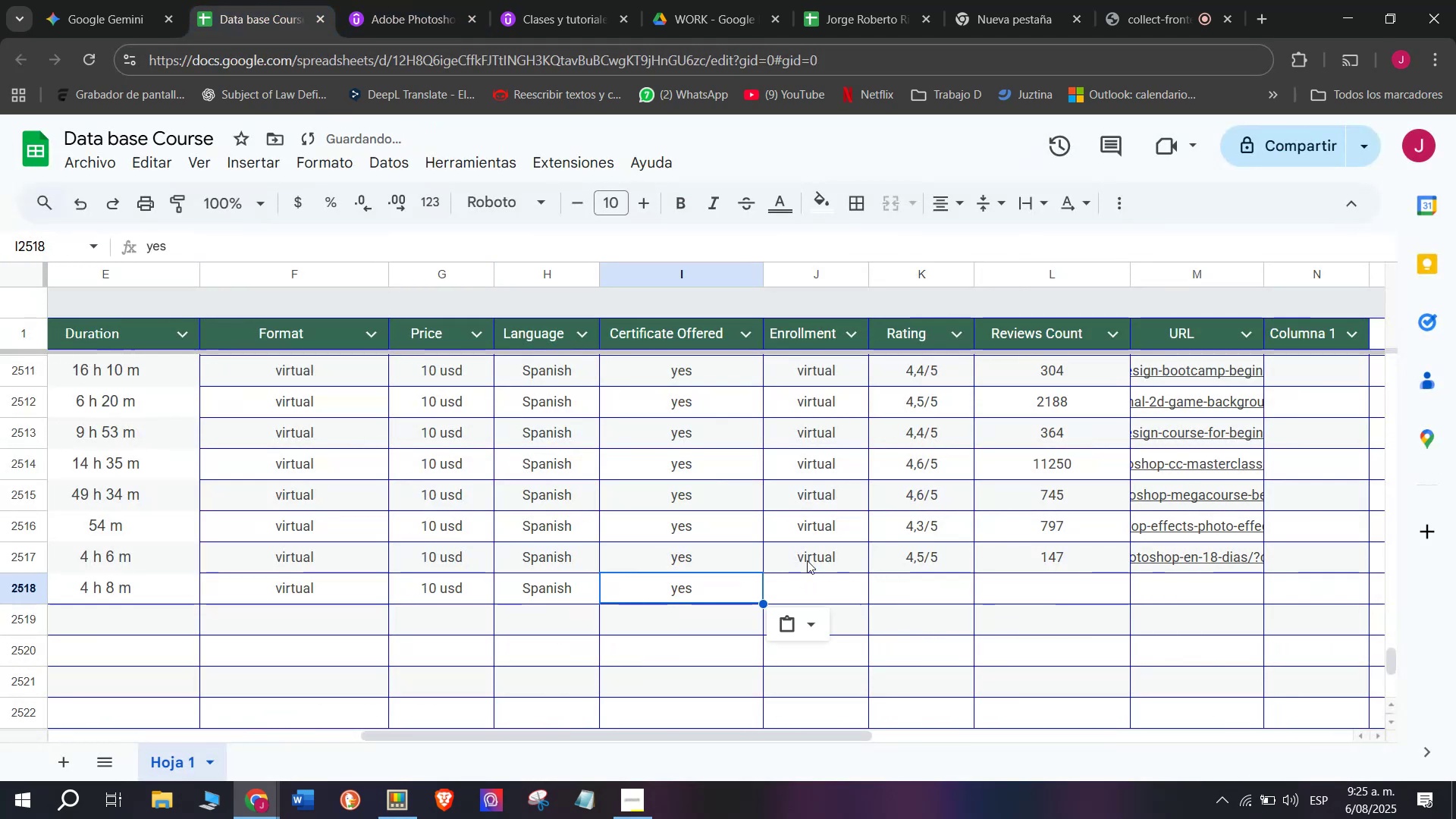 
key(Break)
 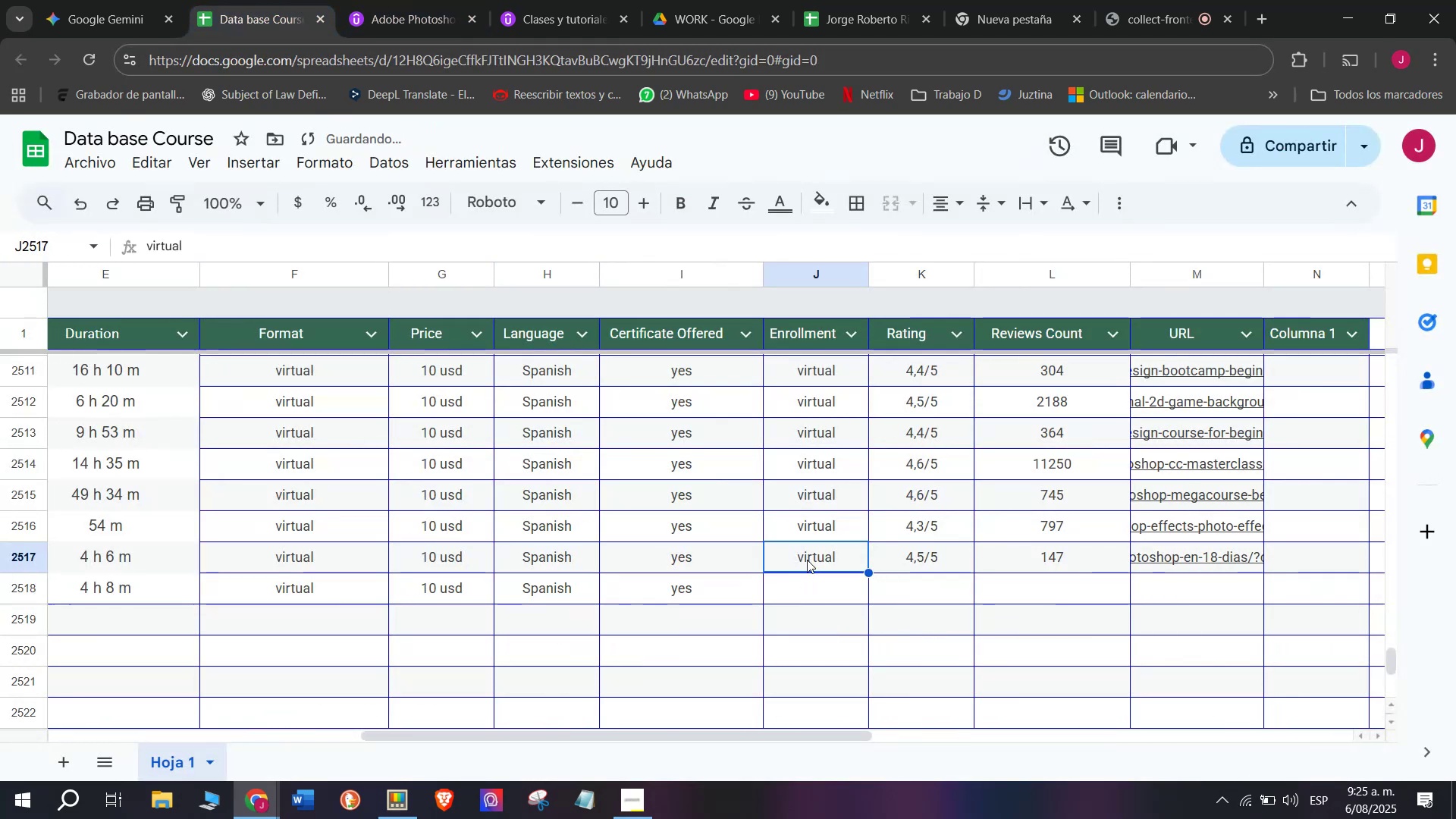 
key(Control+ControlLeft)
 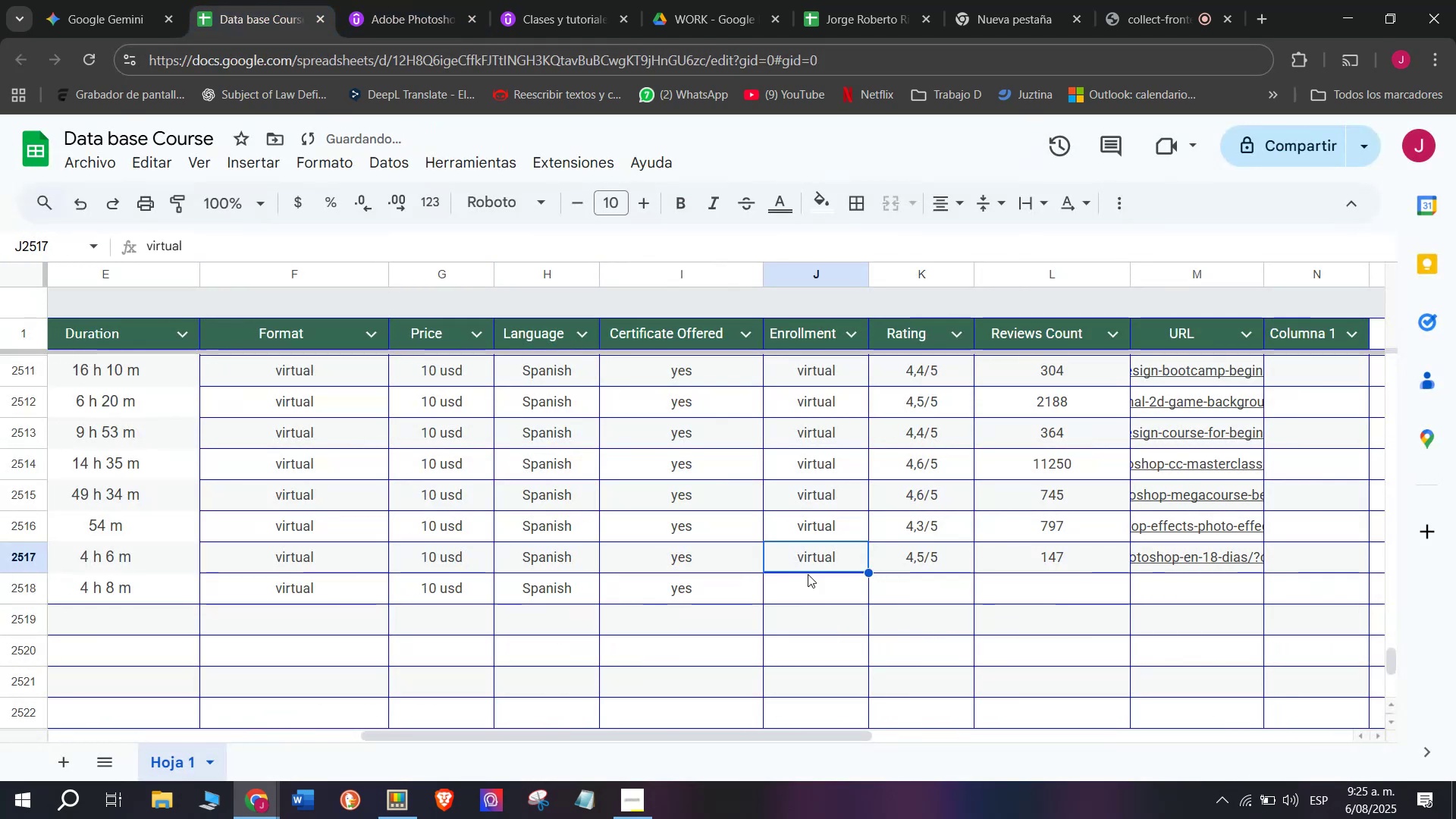 
key(Control+C)
 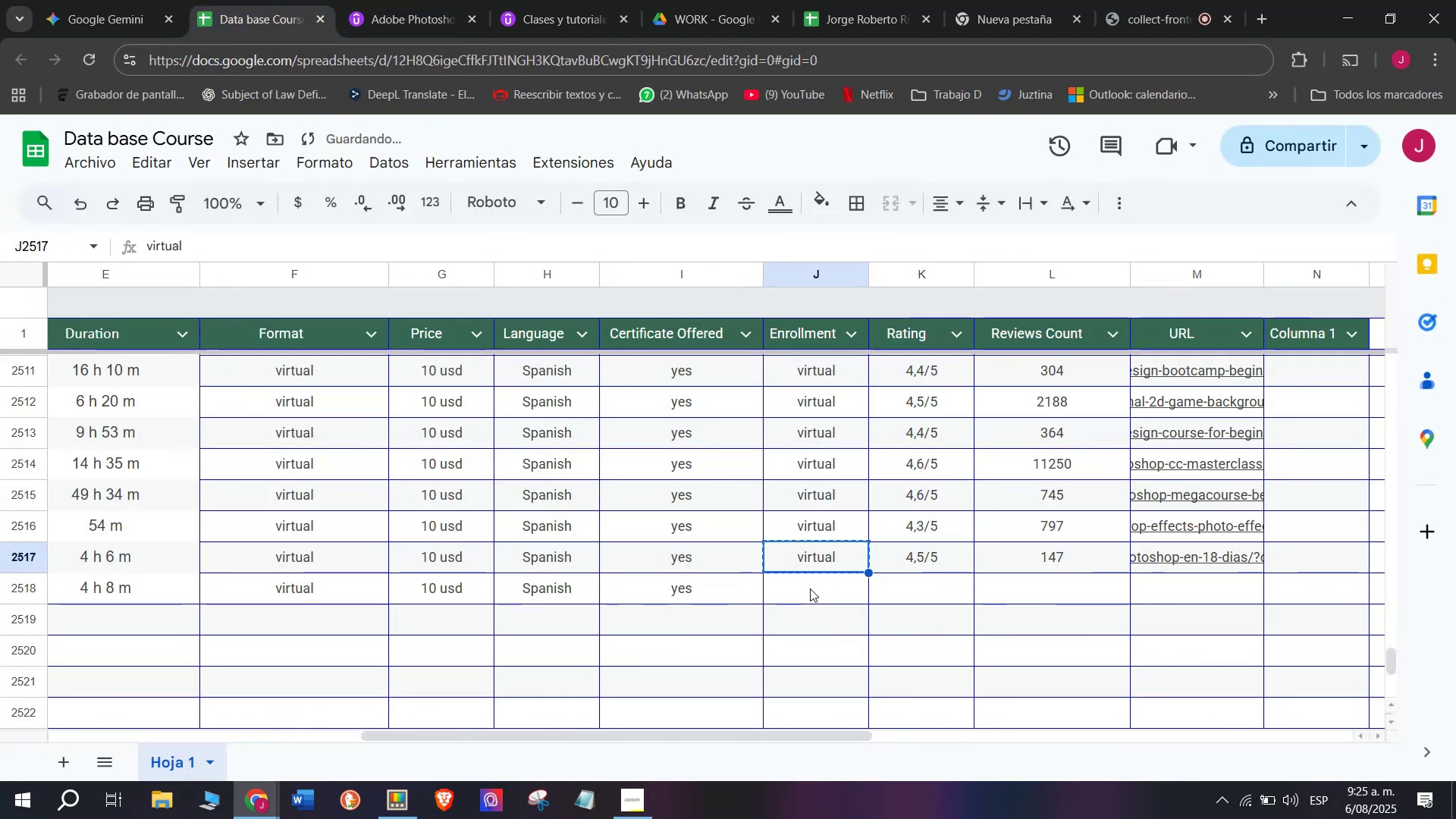 
key(Control+ControlLeft)
 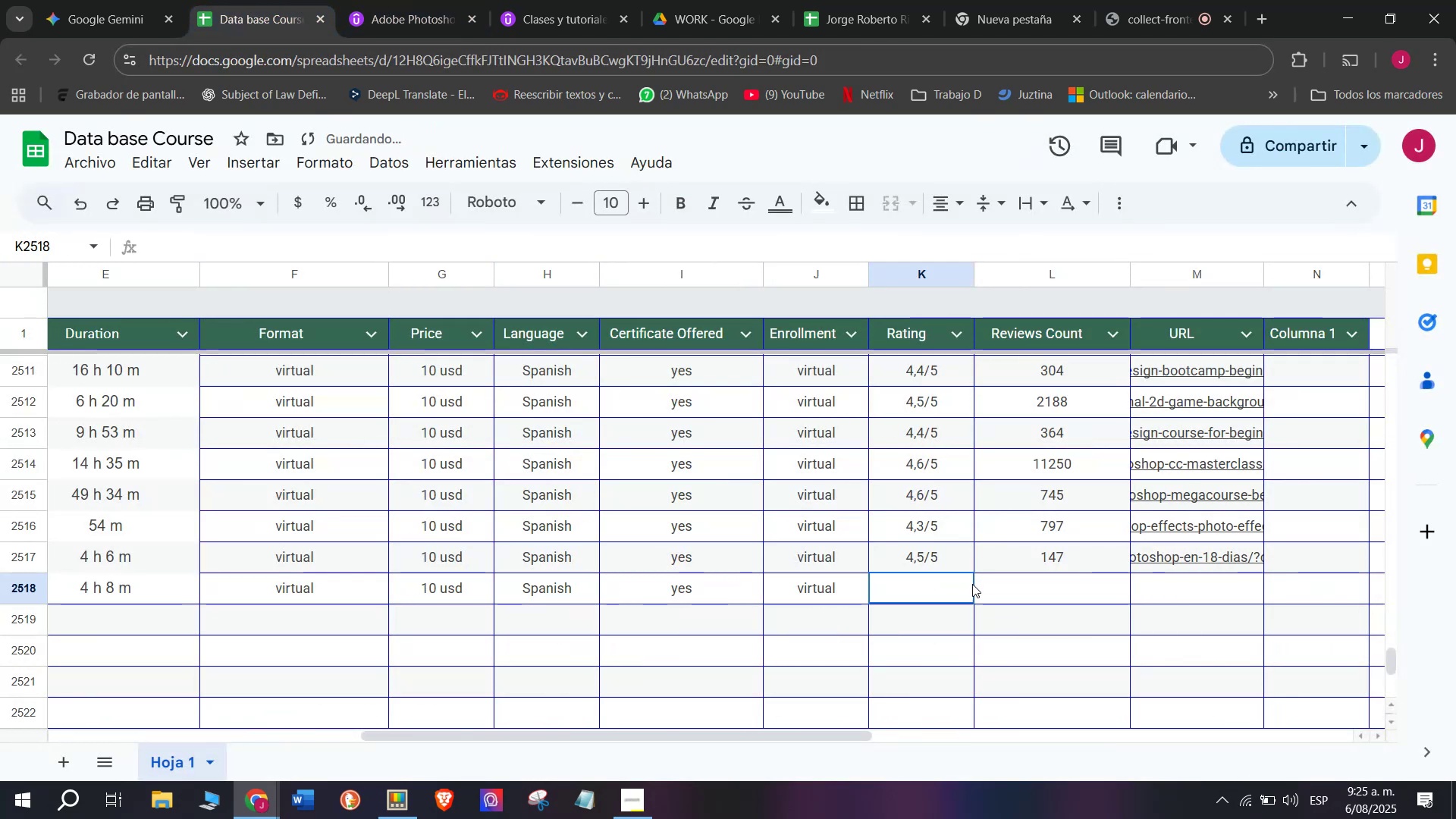 
key(Z)
 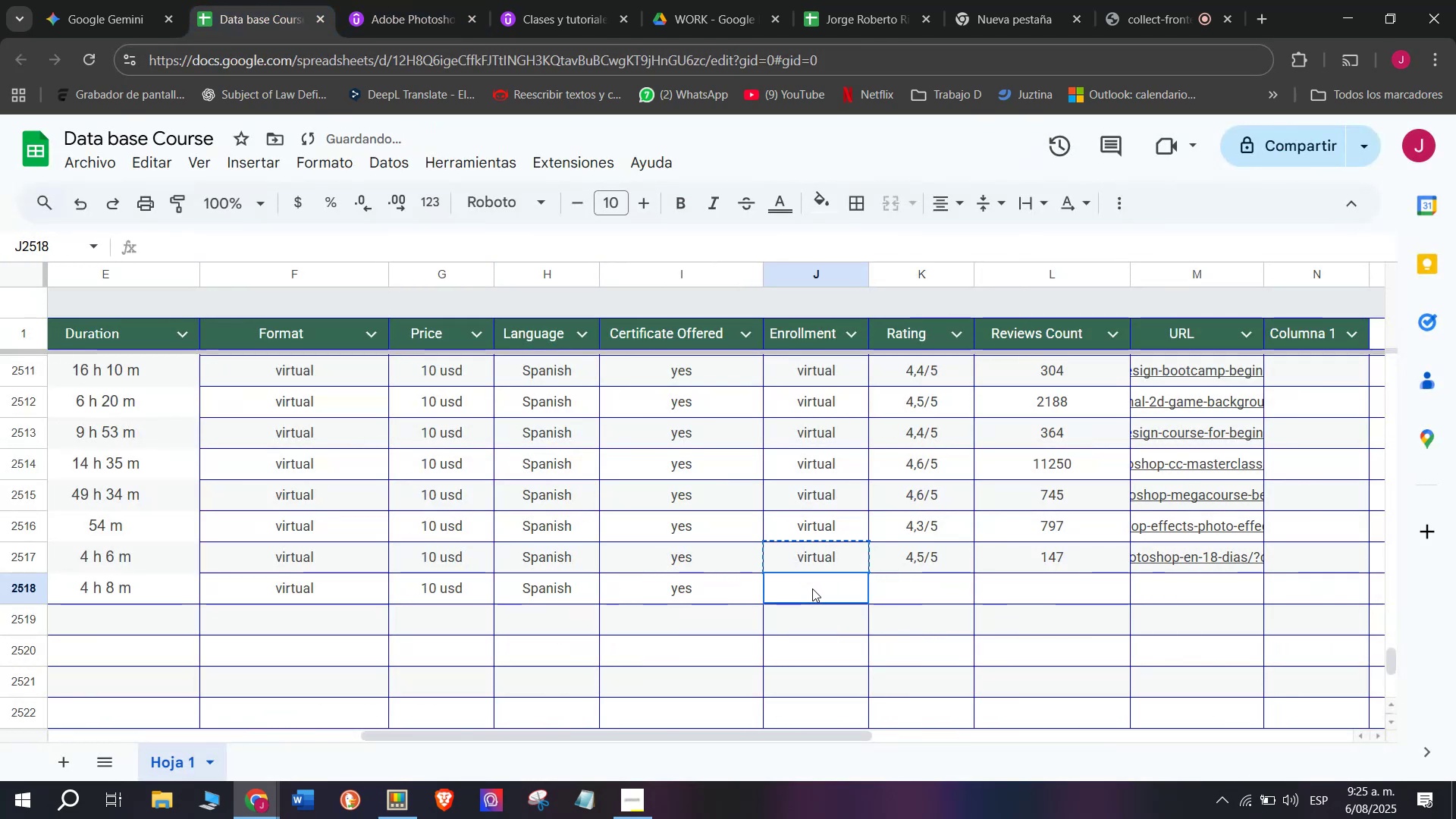 
key(Control+V)
 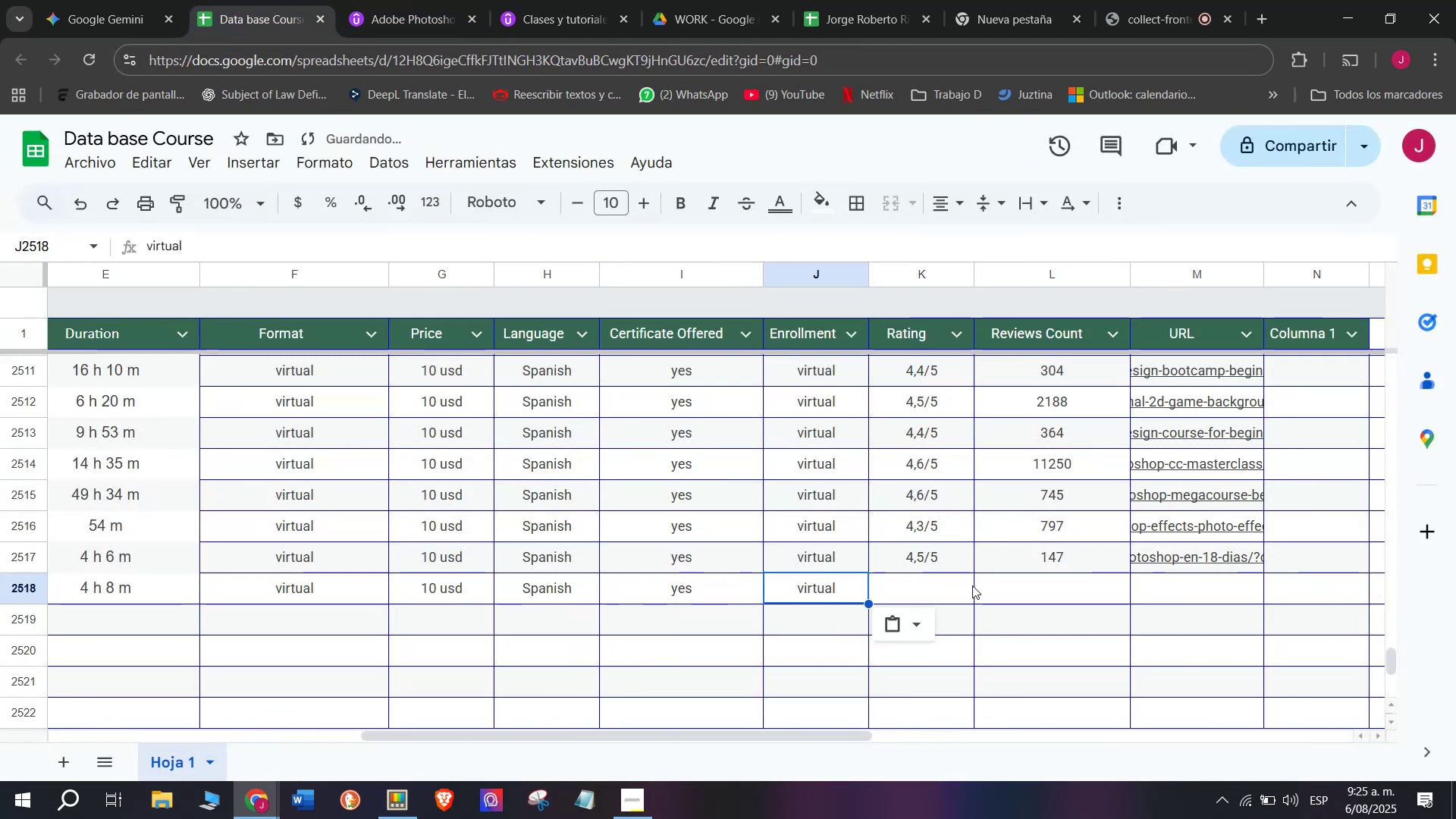 
triple_click([972, 584])
 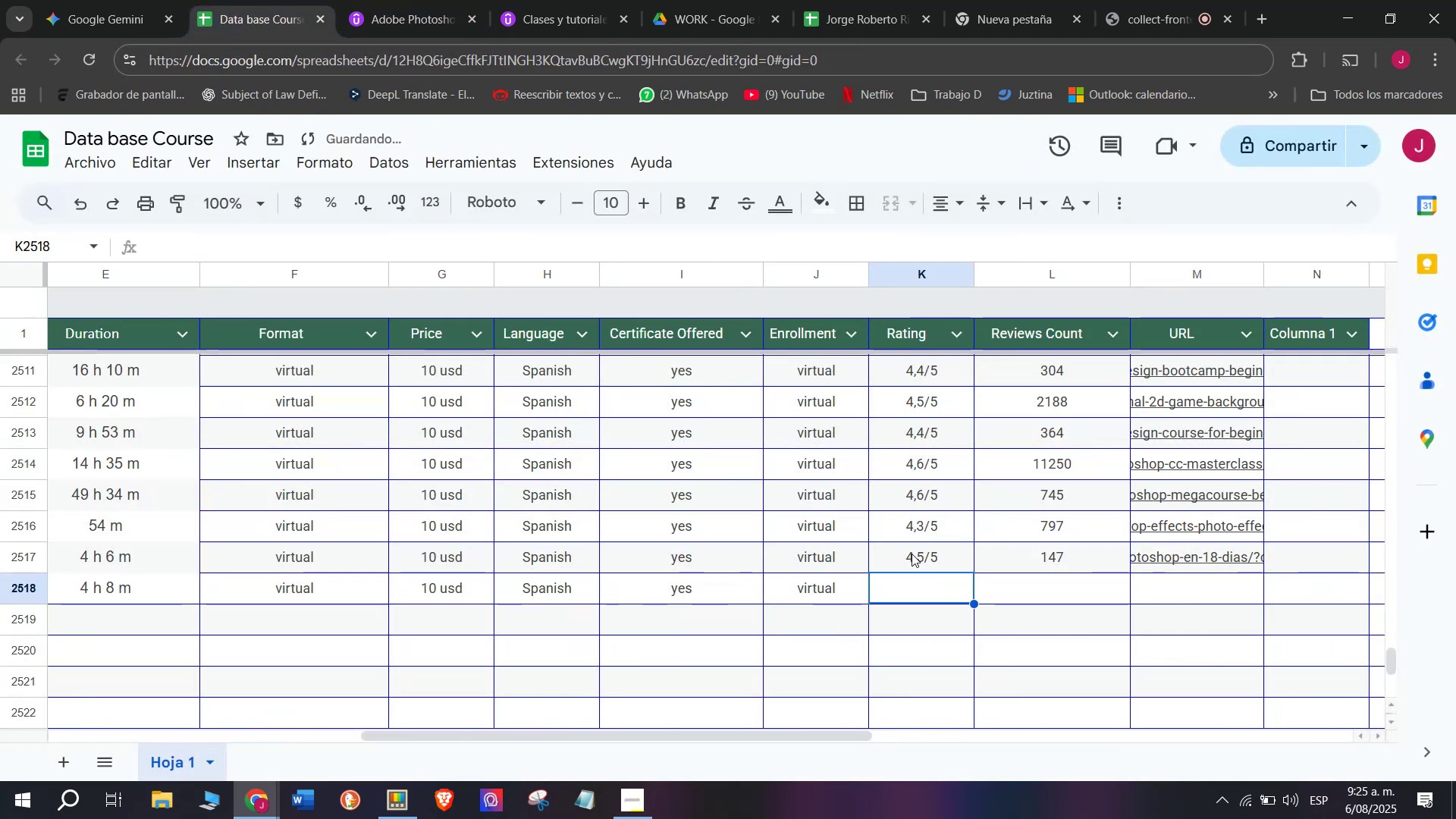 
key(Control+ControlLeft)
 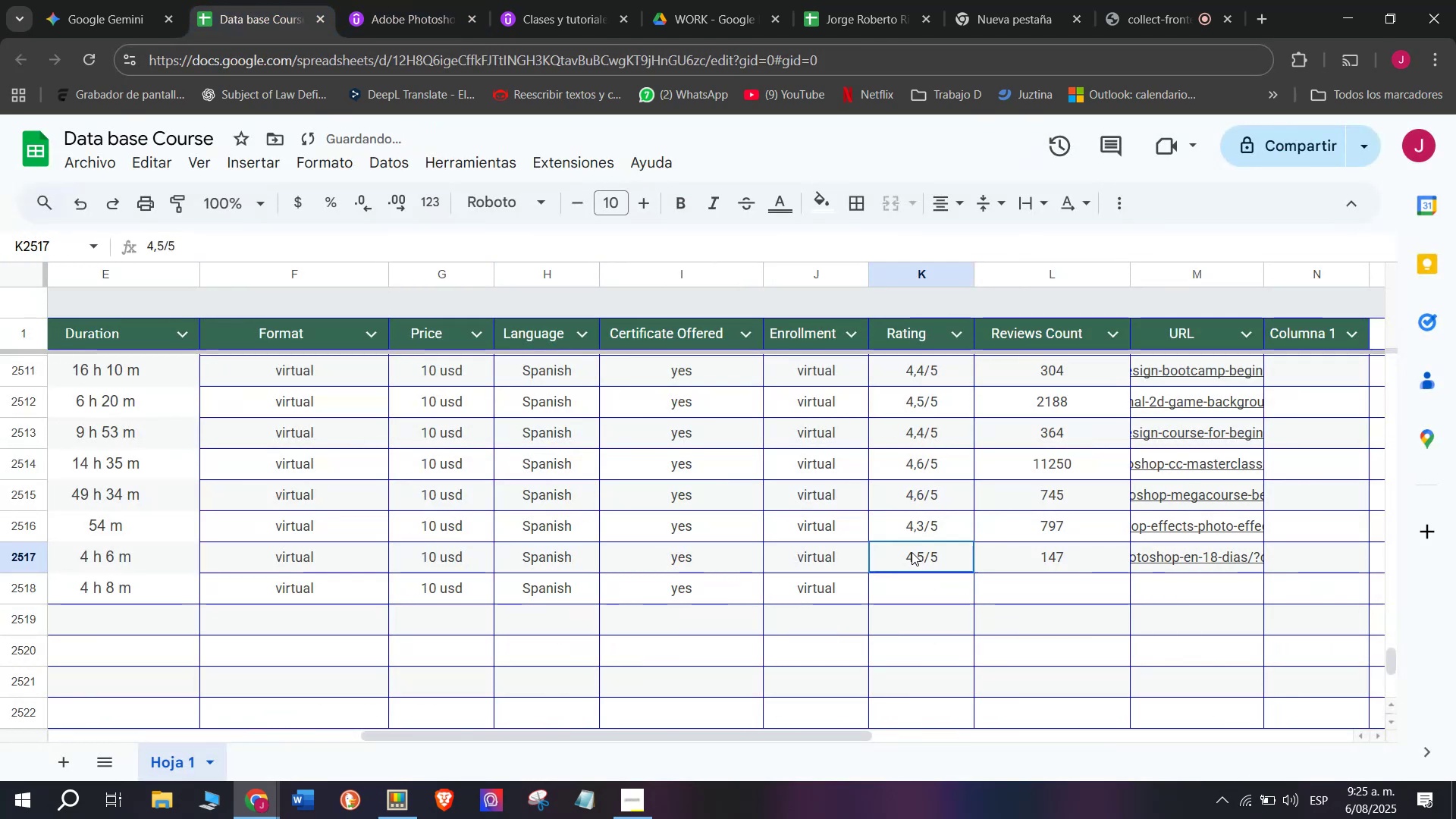 
key(Break)
 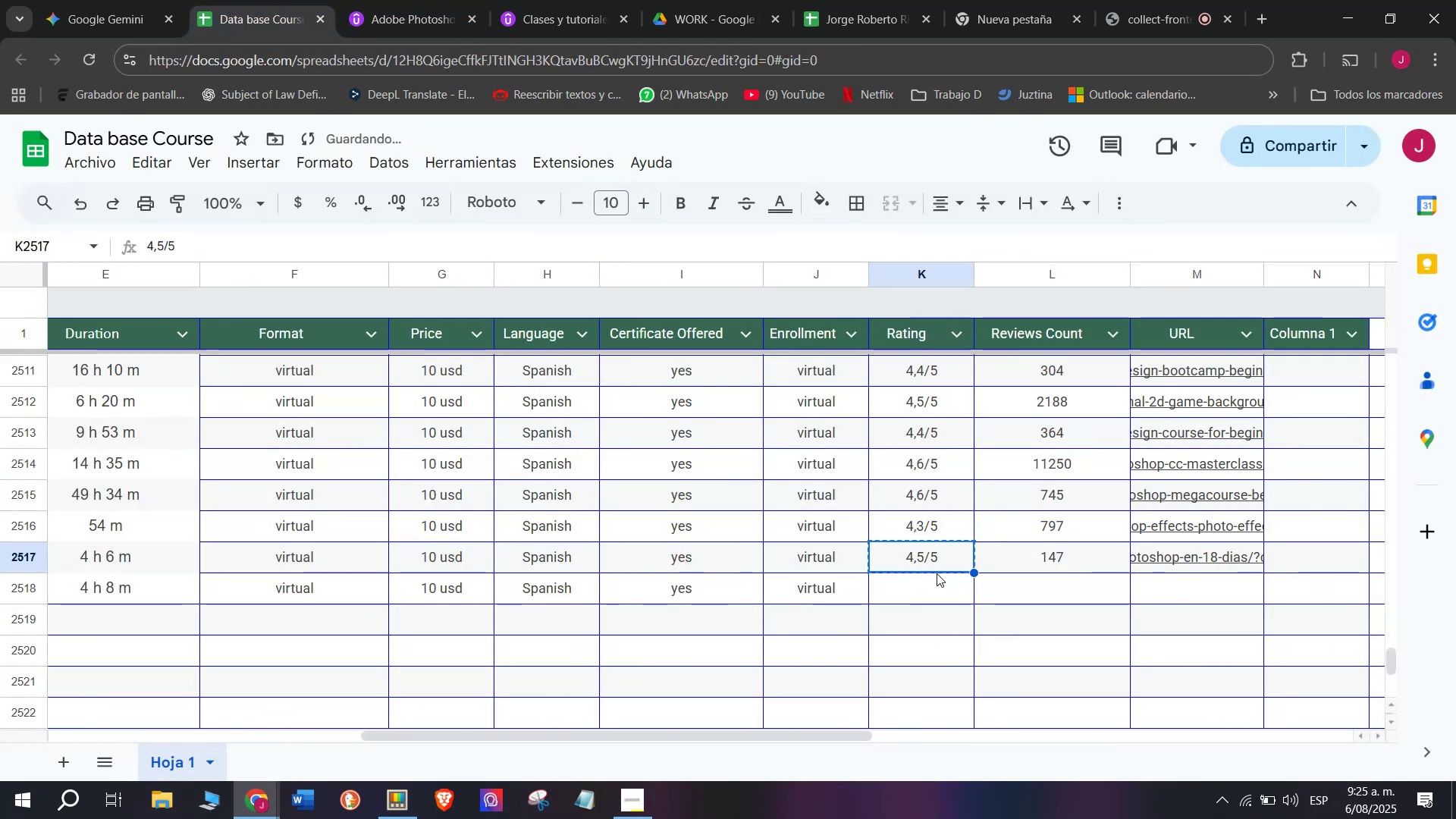 
triple_click([912, 552])
 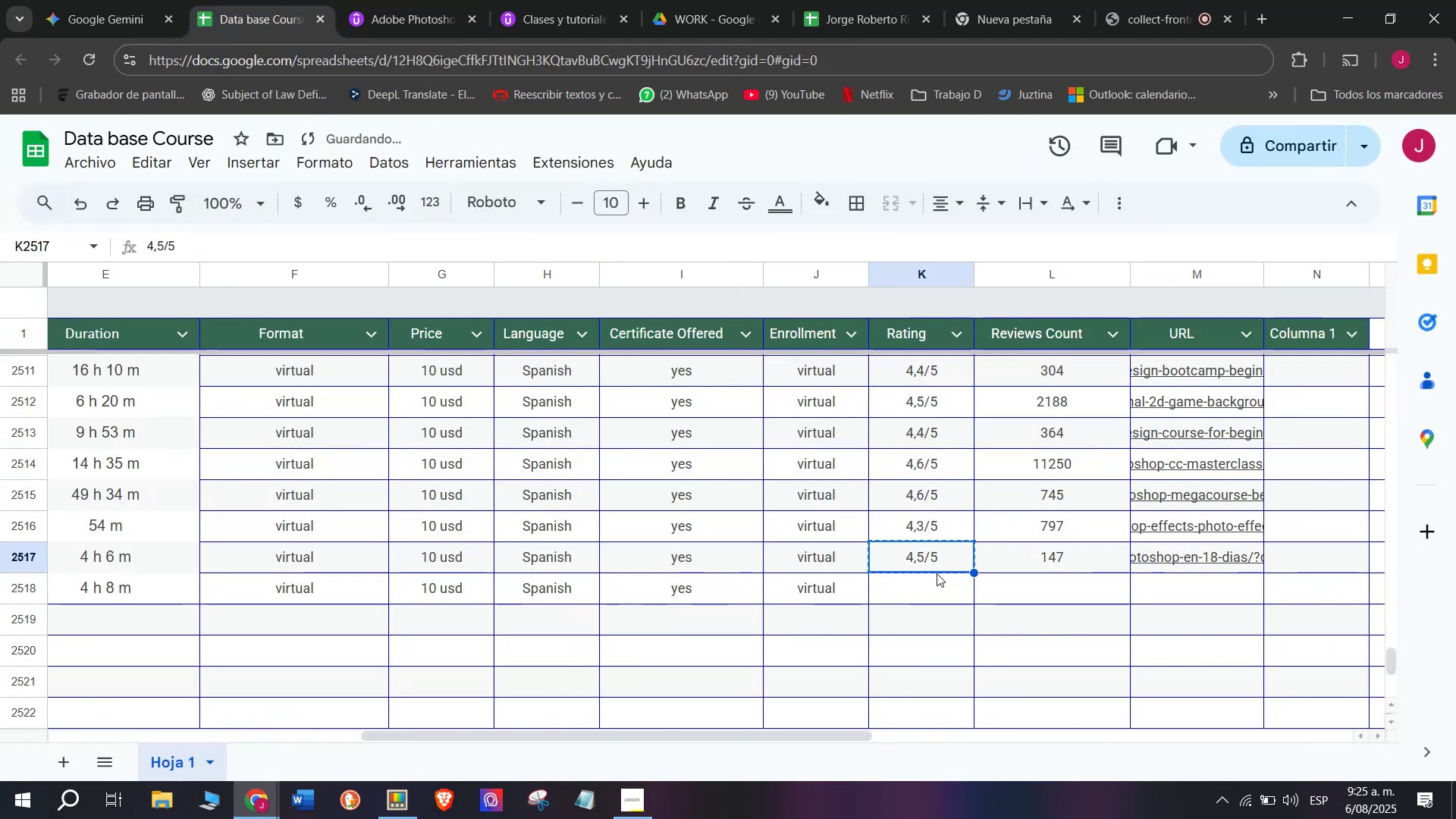 
key(Control+C)
 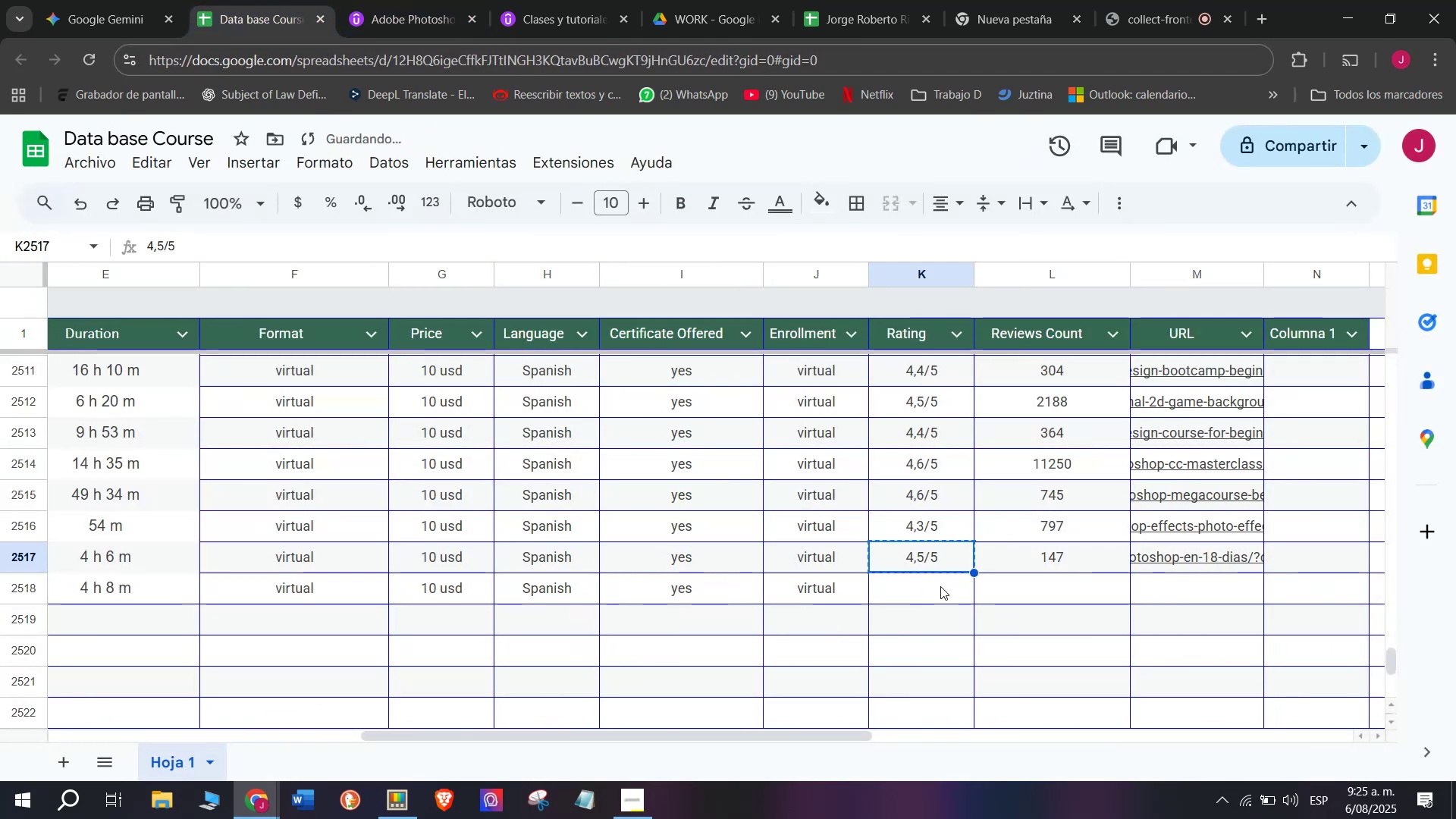 
double_click([947, 595])
 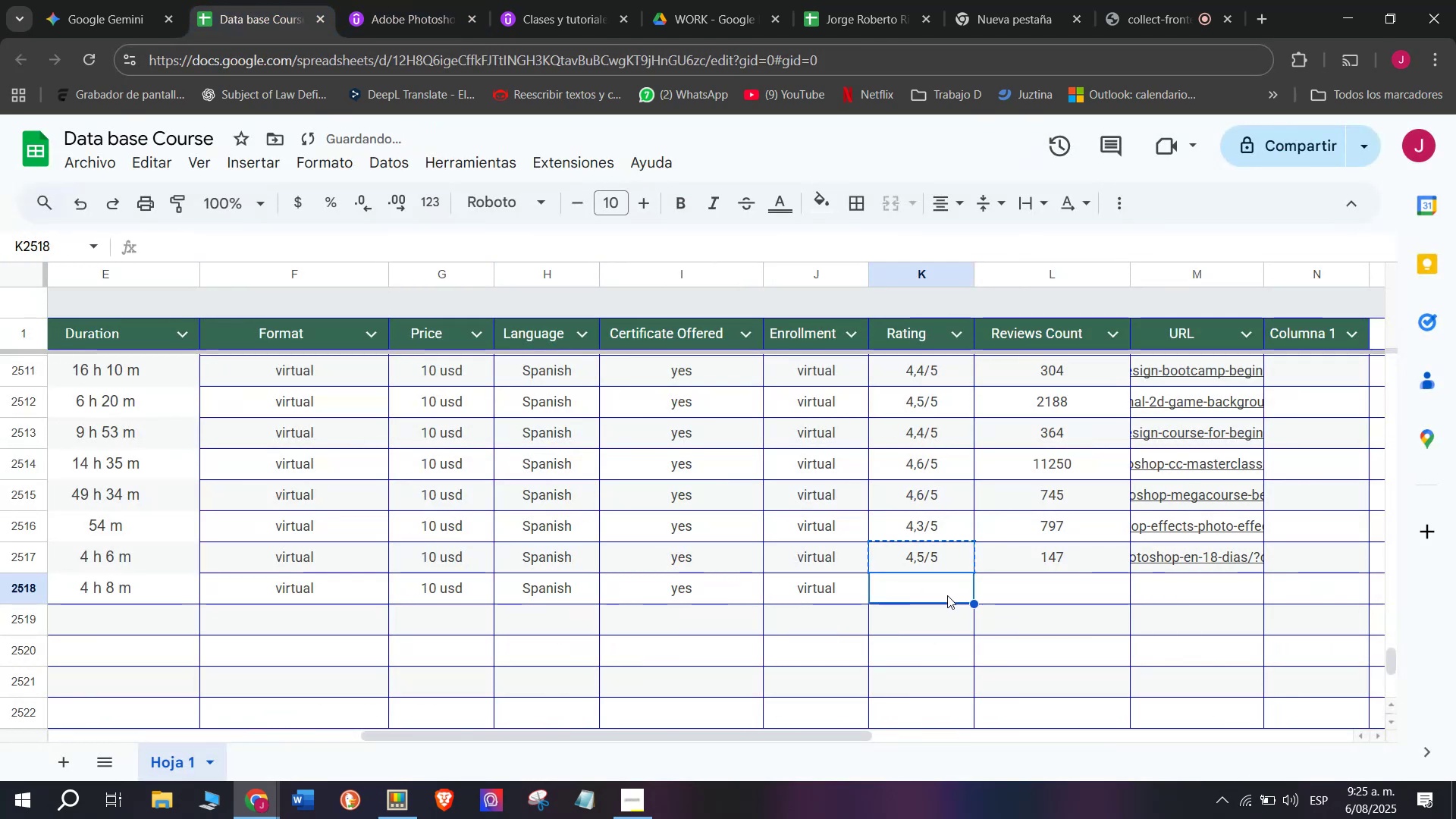 
key(Control+ControlLeft)
 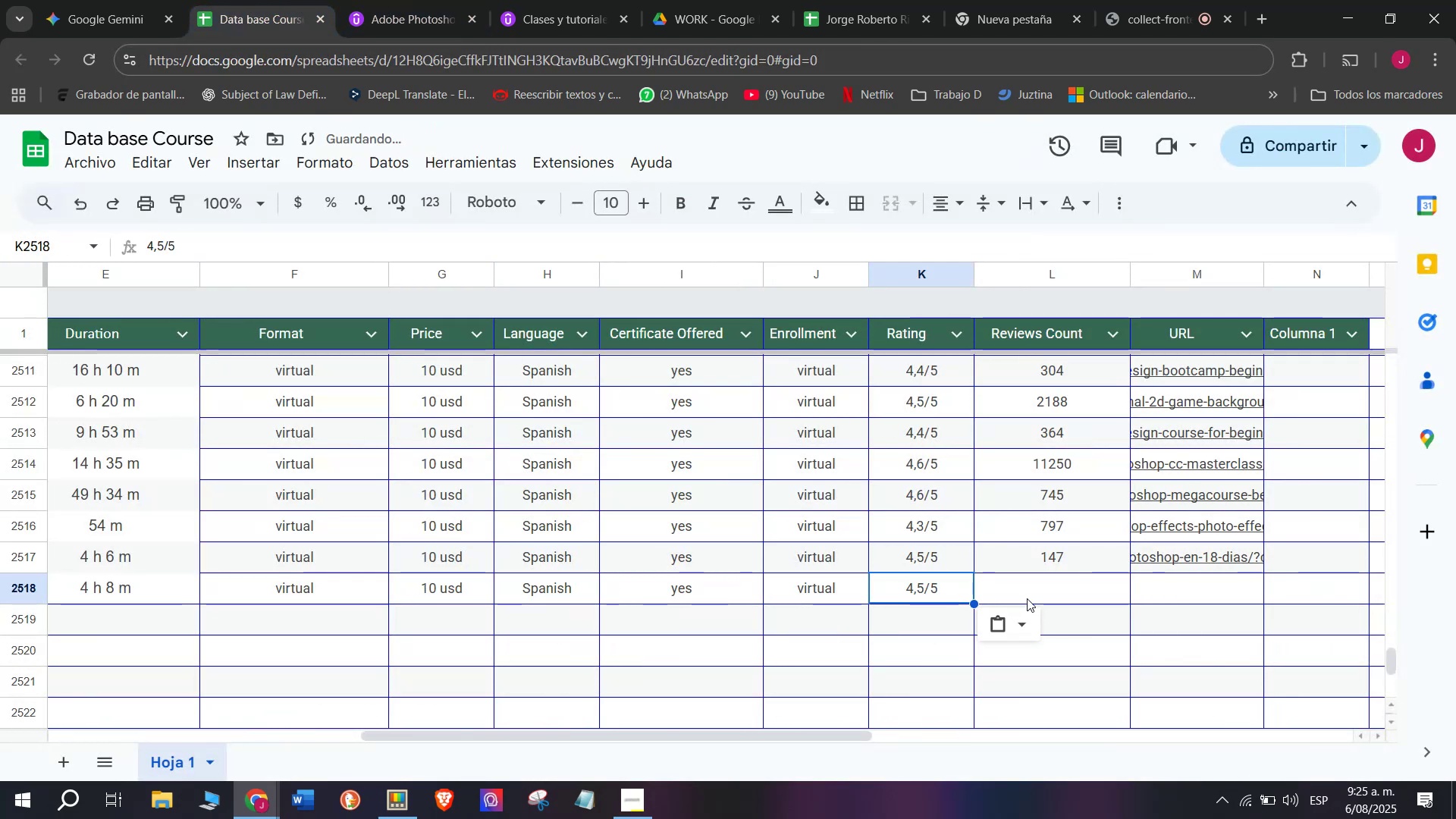 
key(Z)
 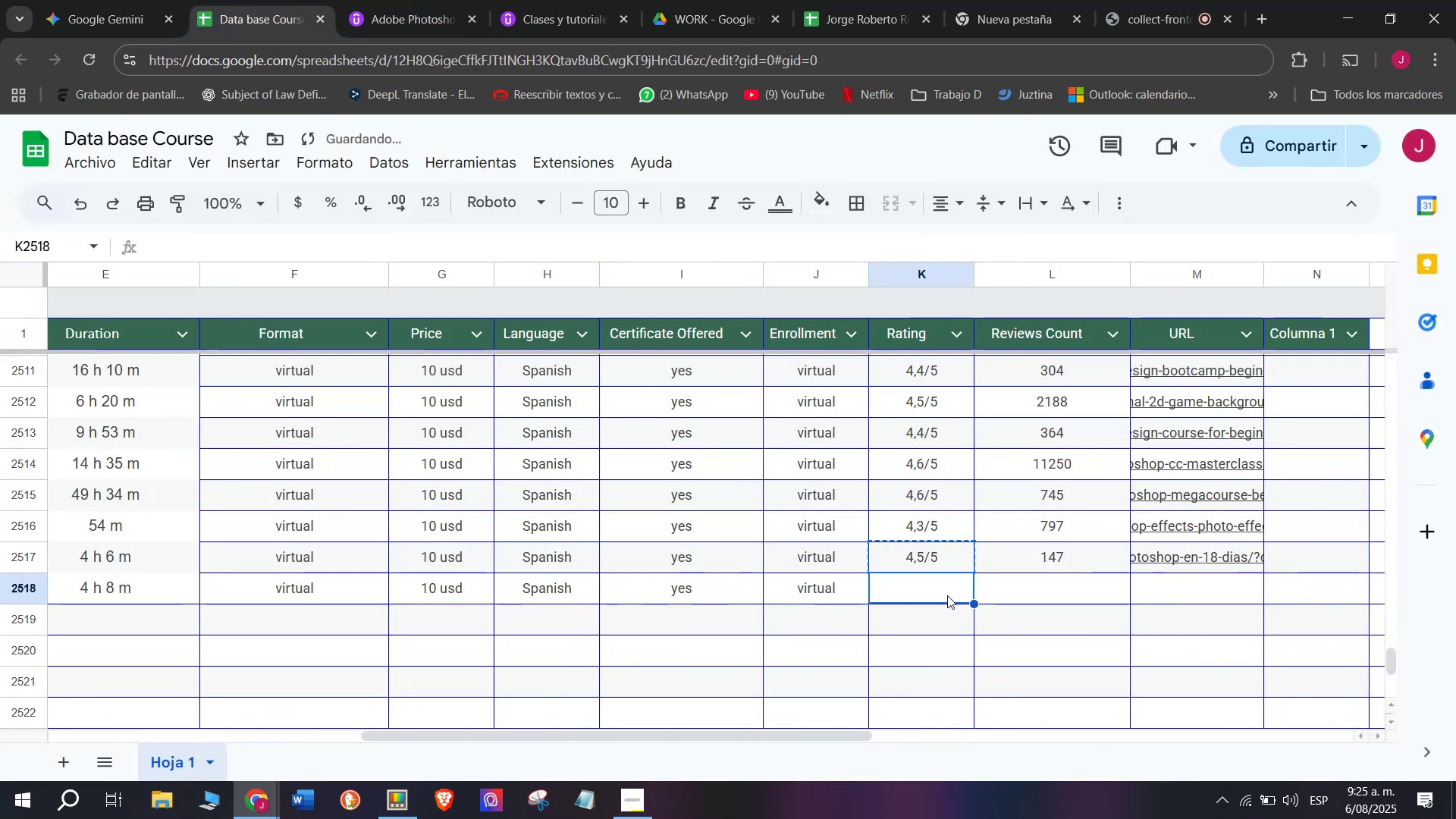 
key(Control+V)
 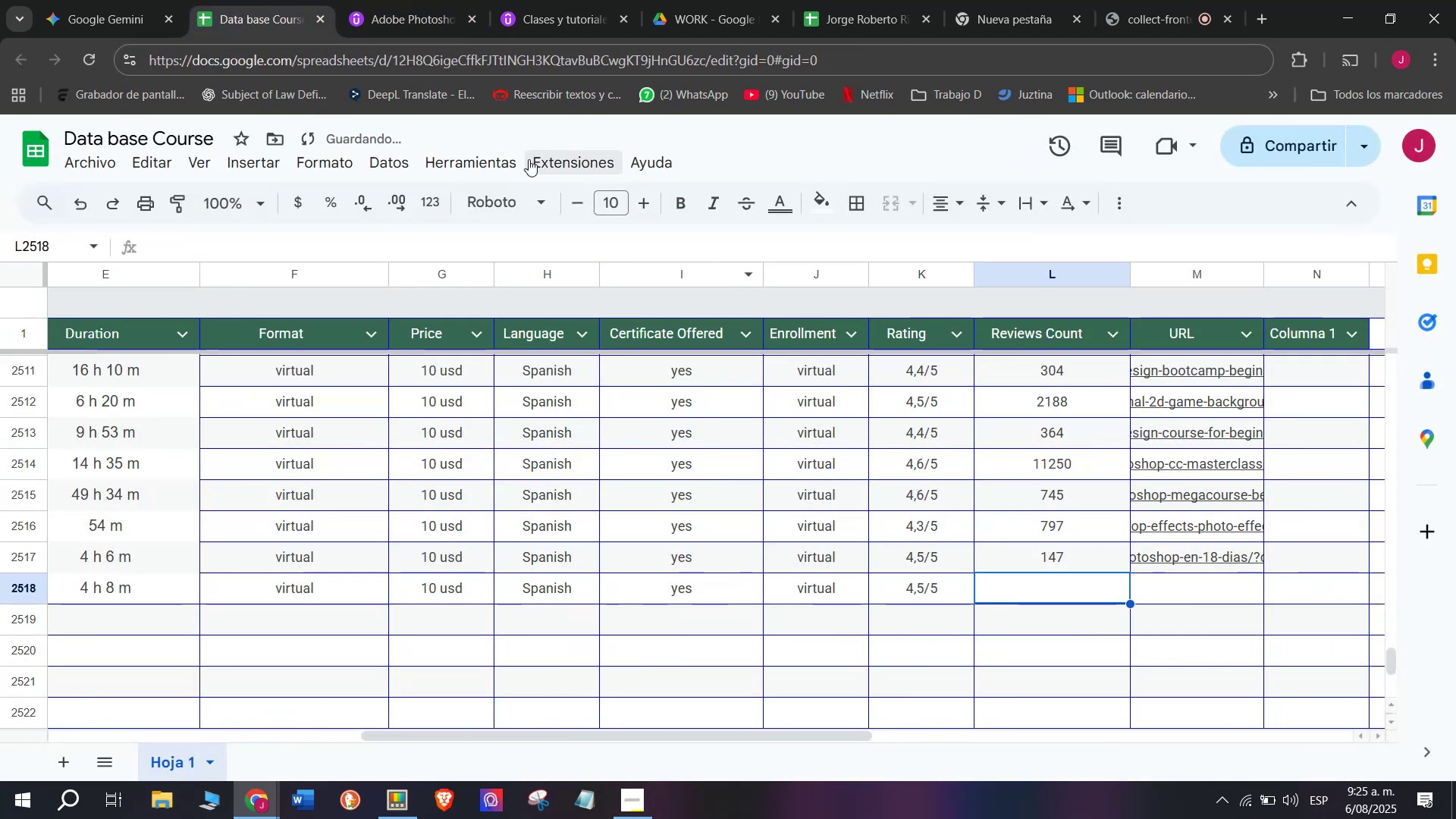 
left_click([395, 0])
 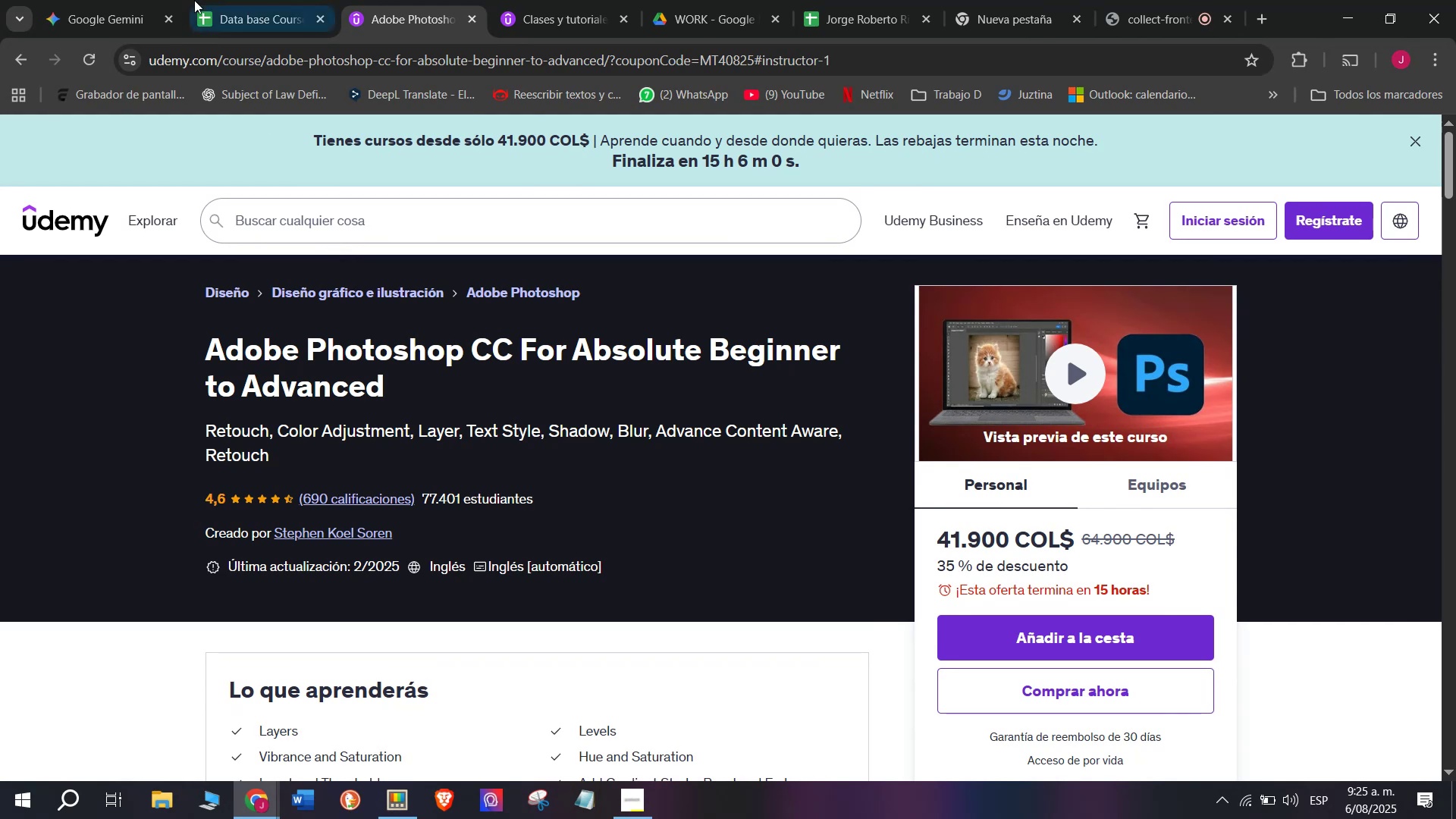 
left_click([214, 0])
 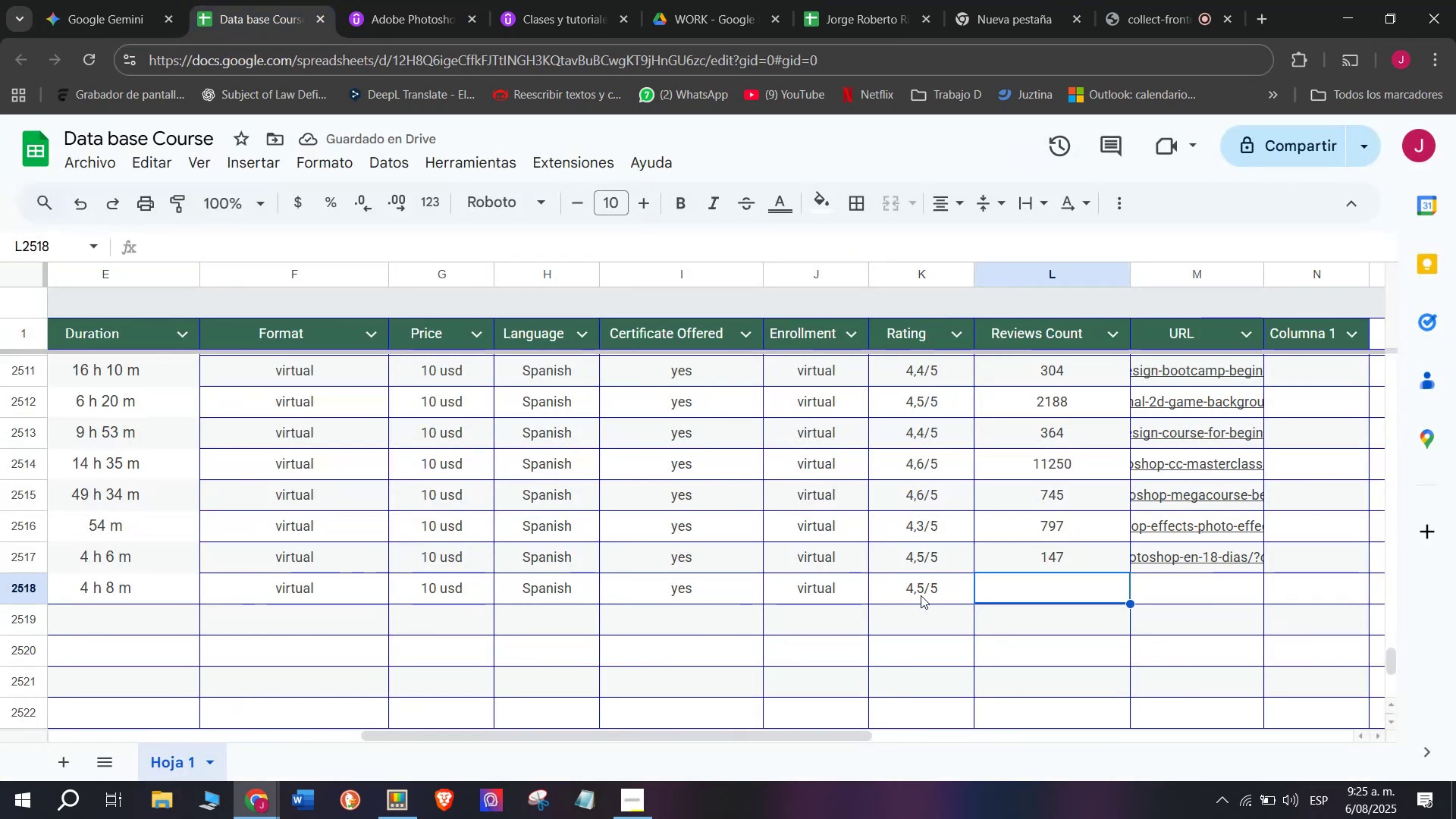 
double_click([921, 594])
 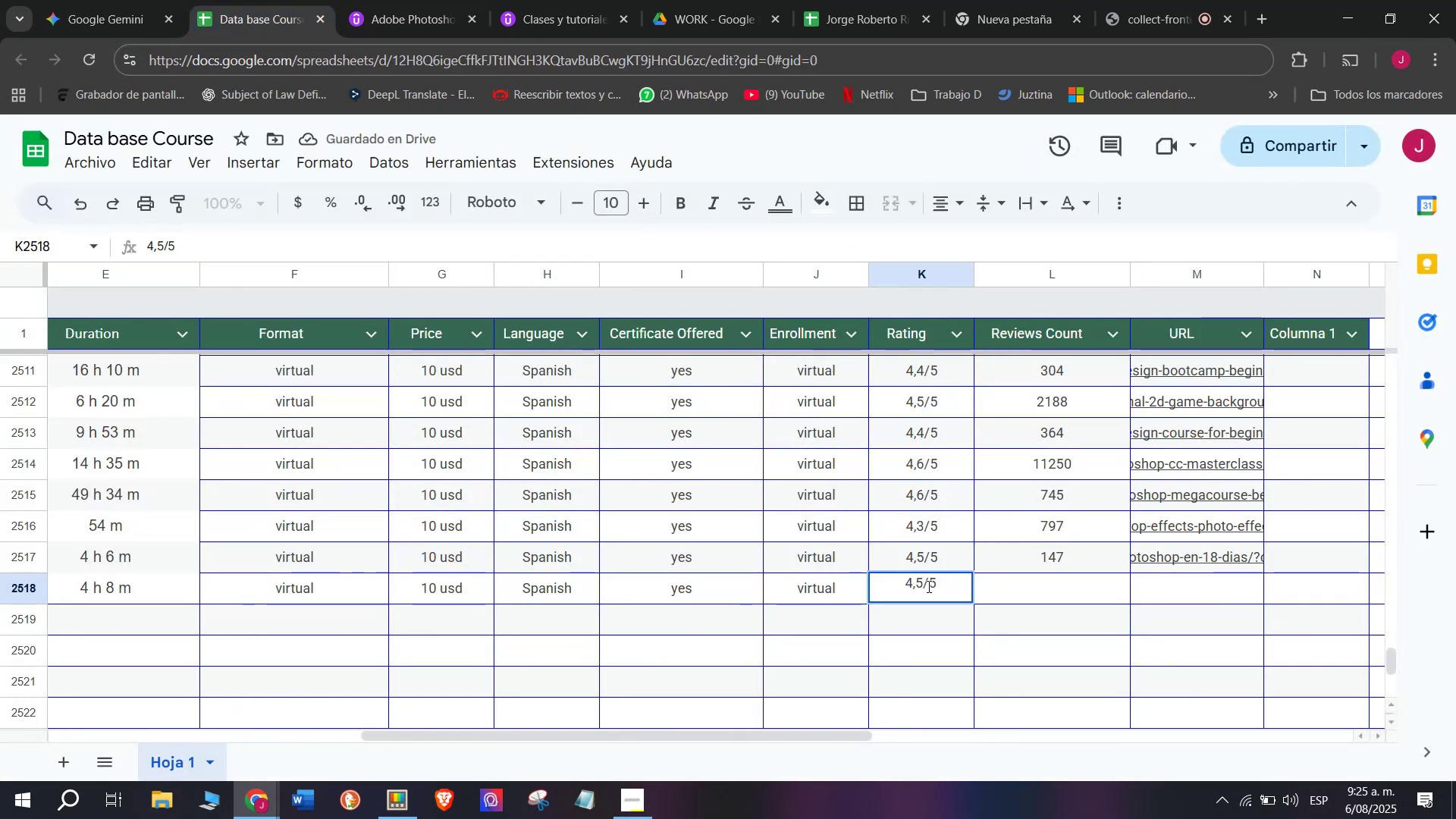 
left_click([927, 584])
 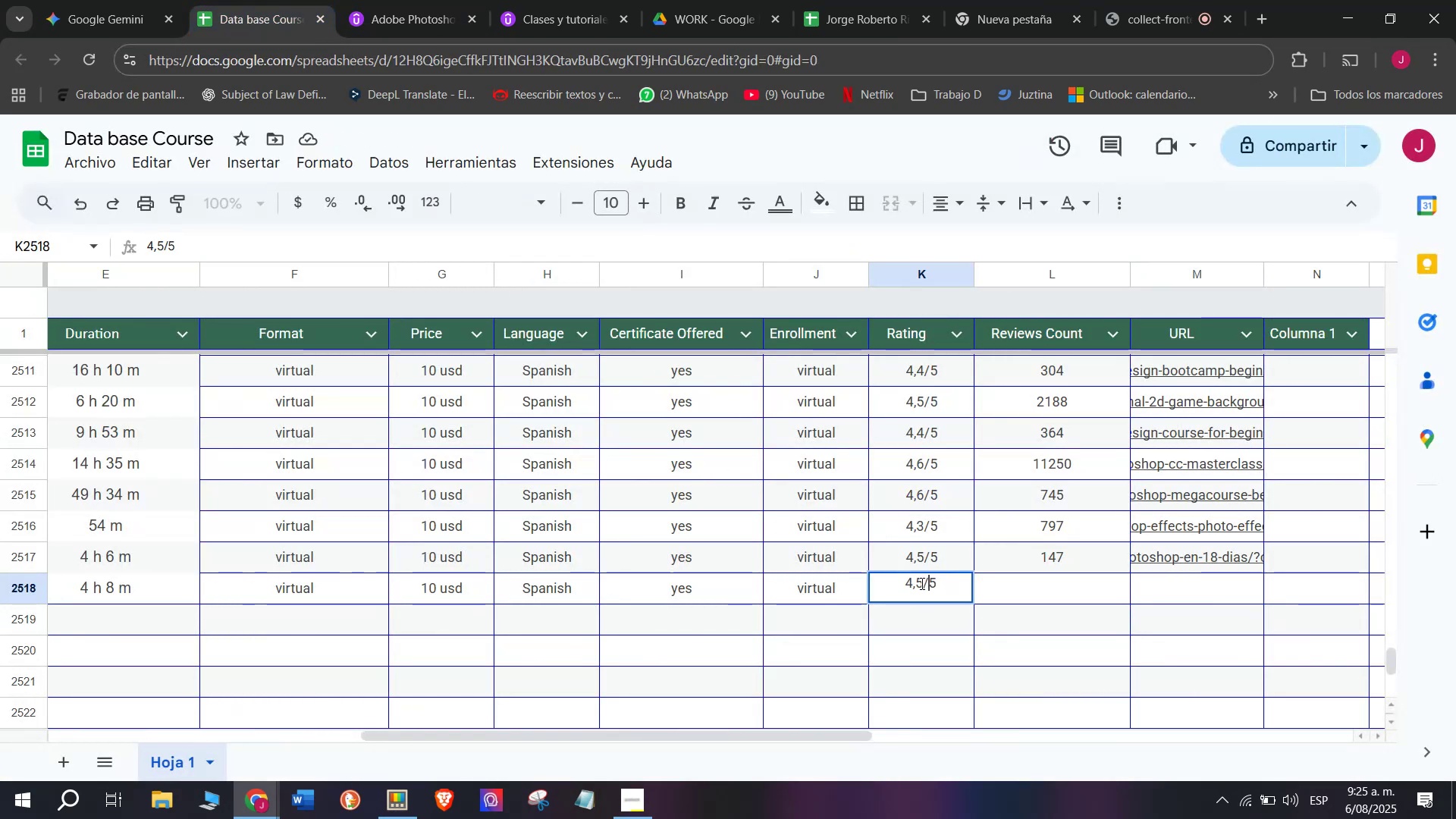 
key(Q)
 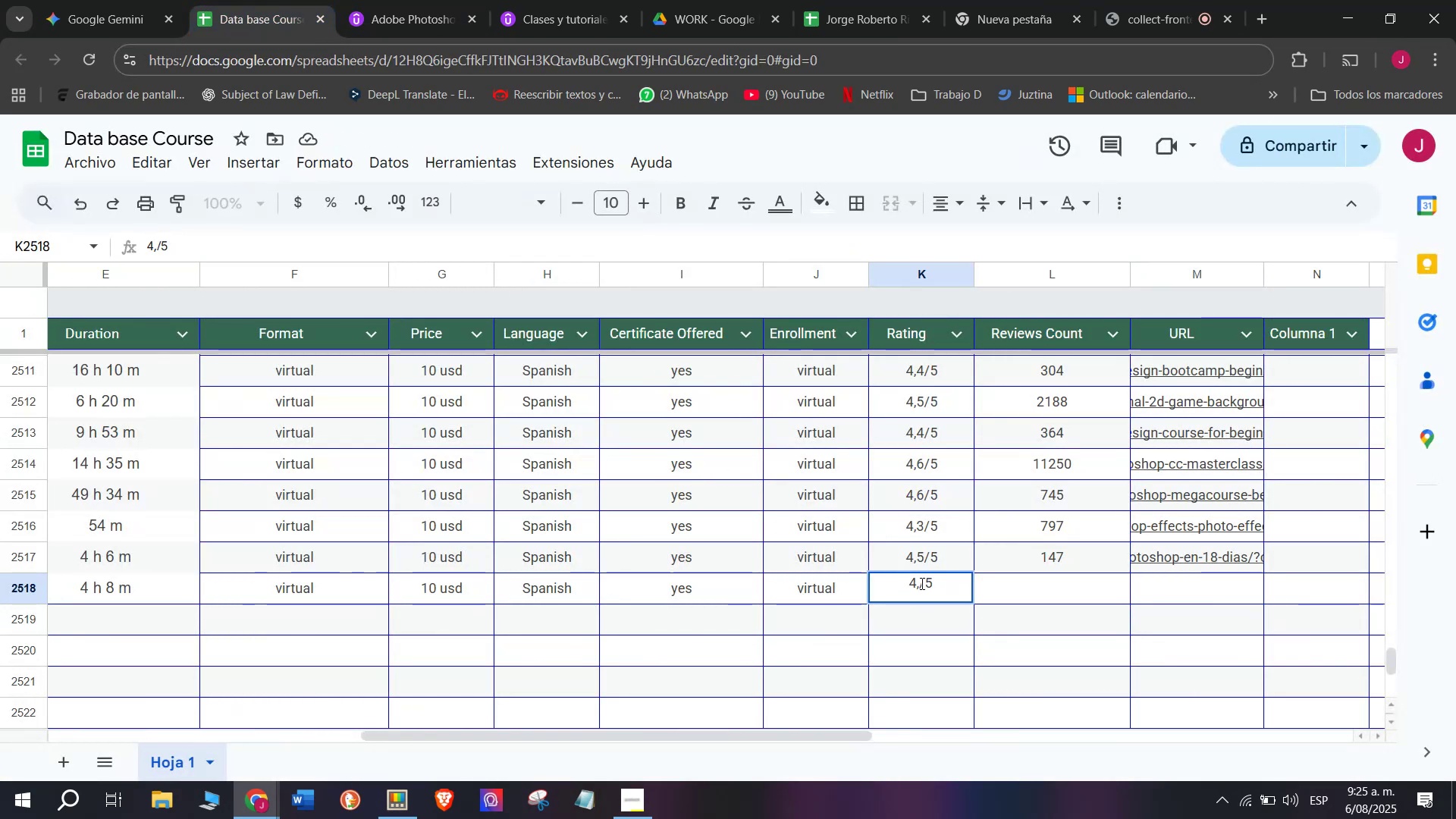 
key(Backspace)
 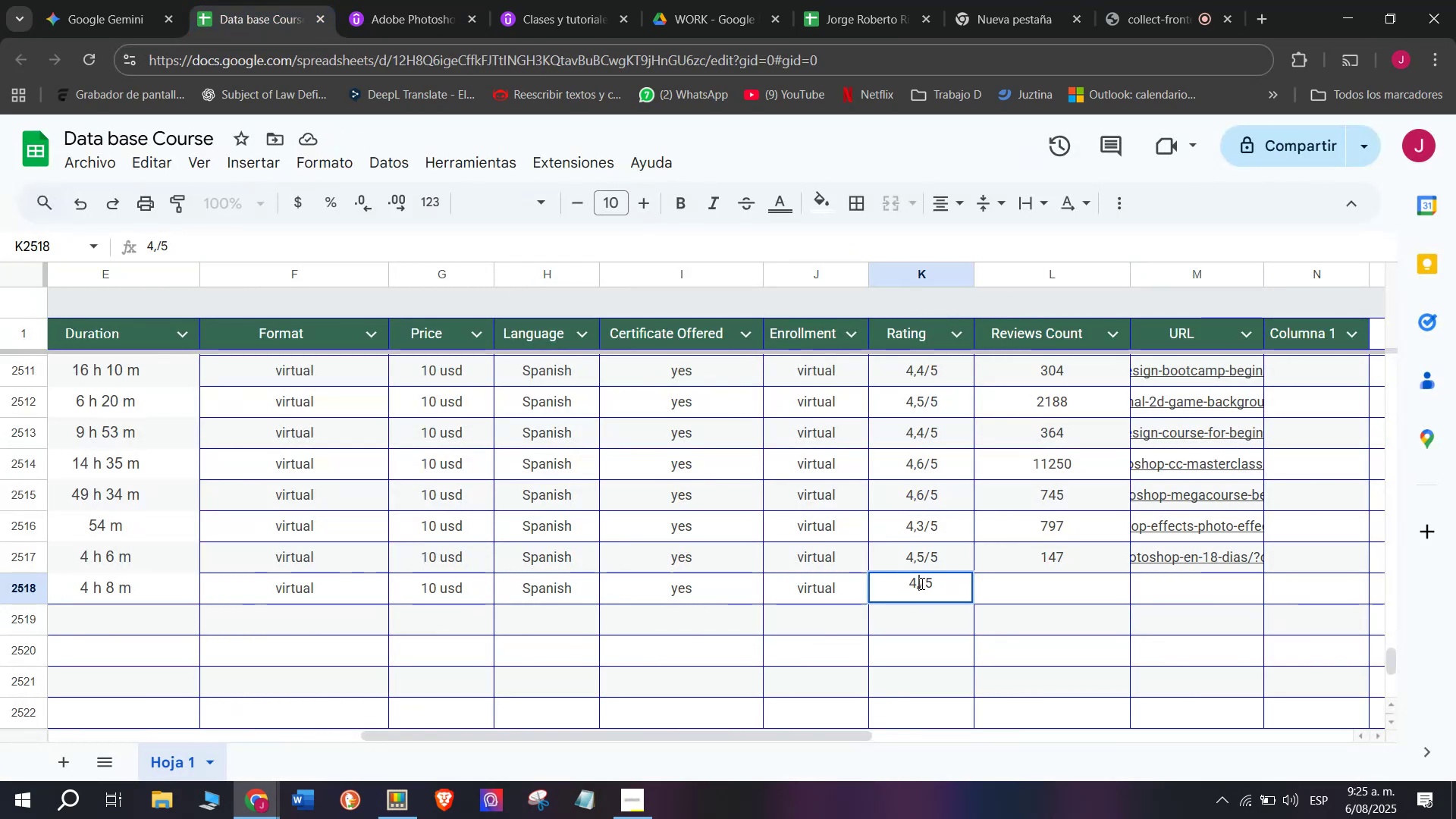 
key(6)
 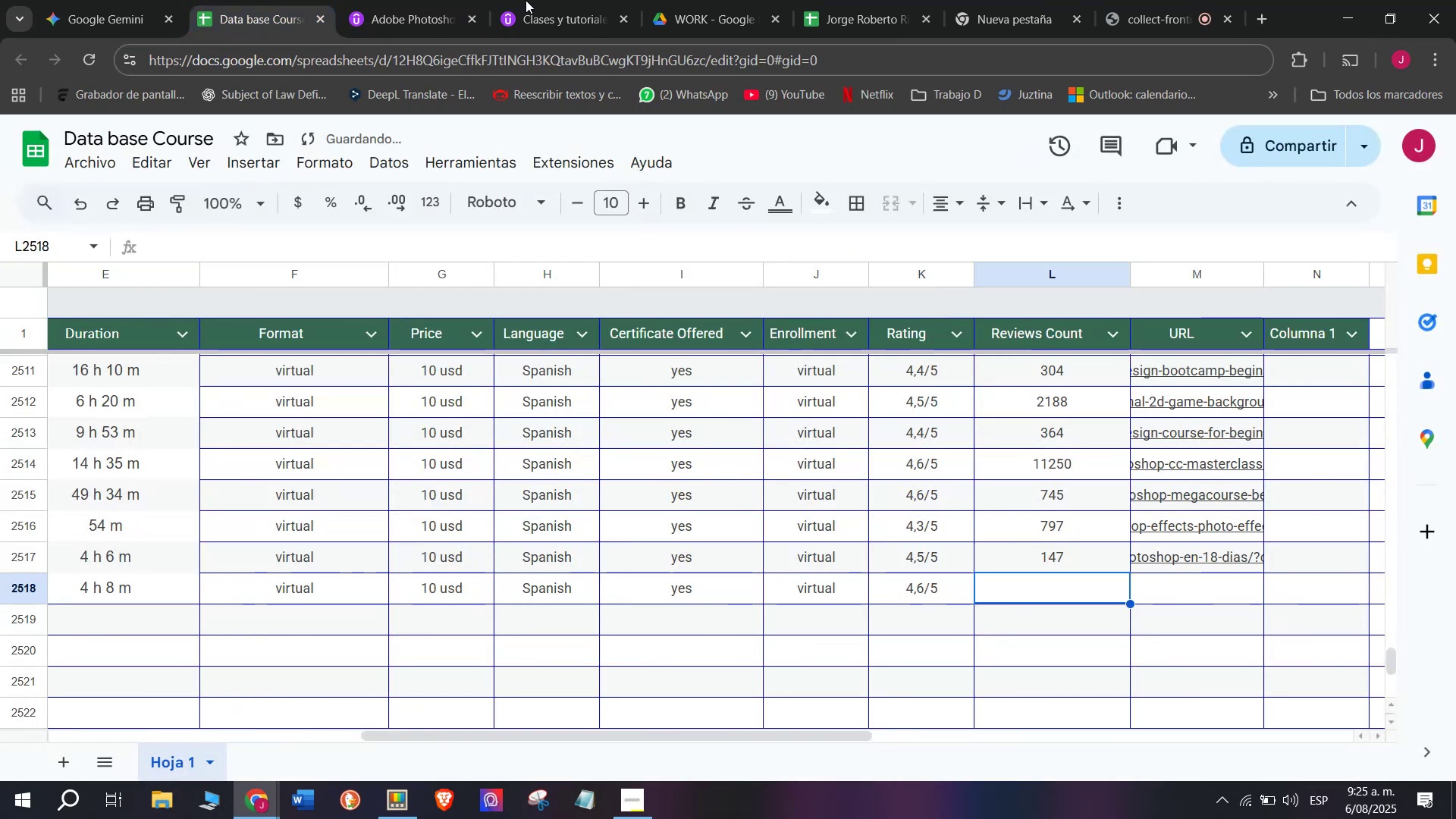 
left_click([385, 0])
 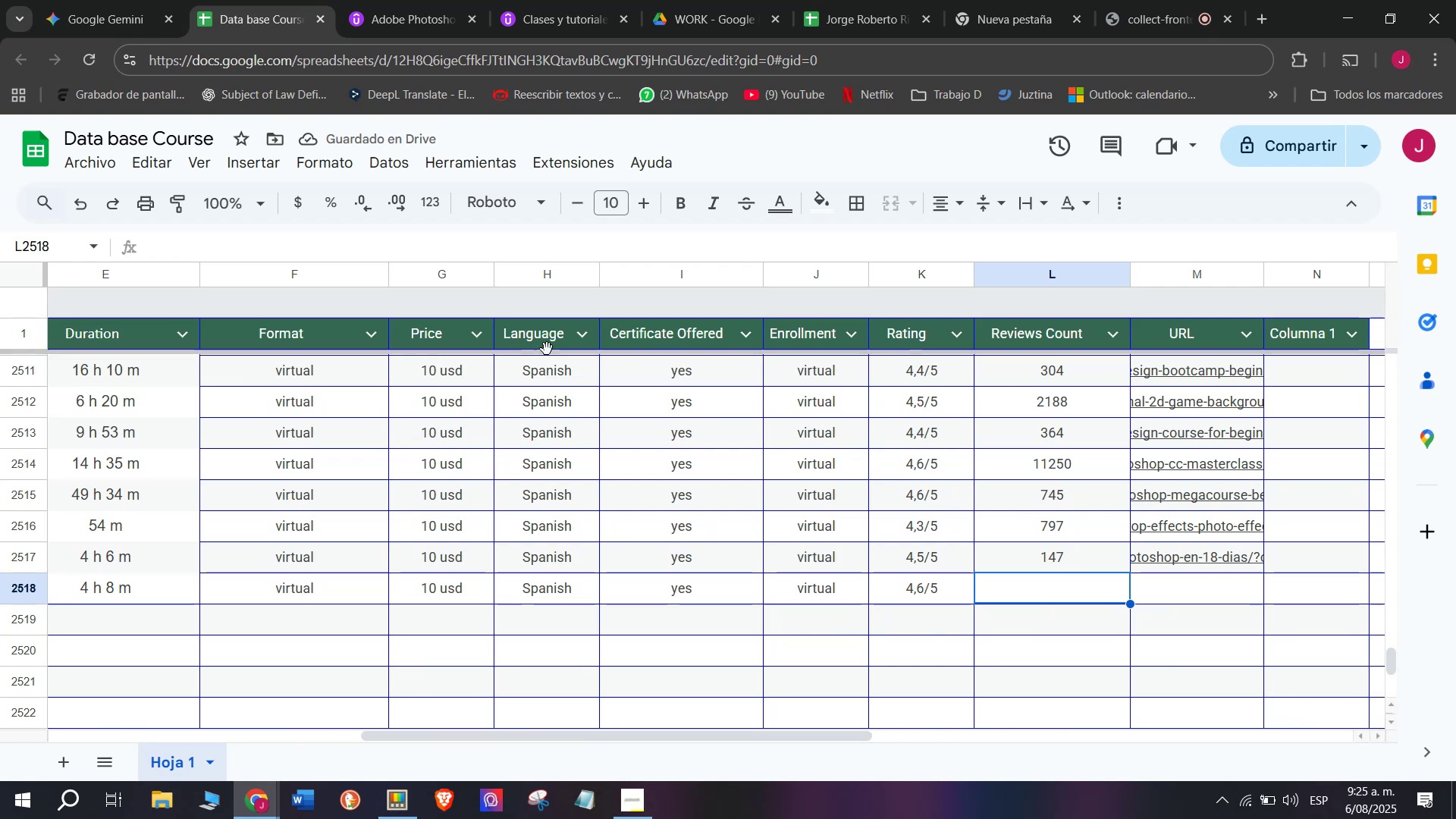 
type(690)
 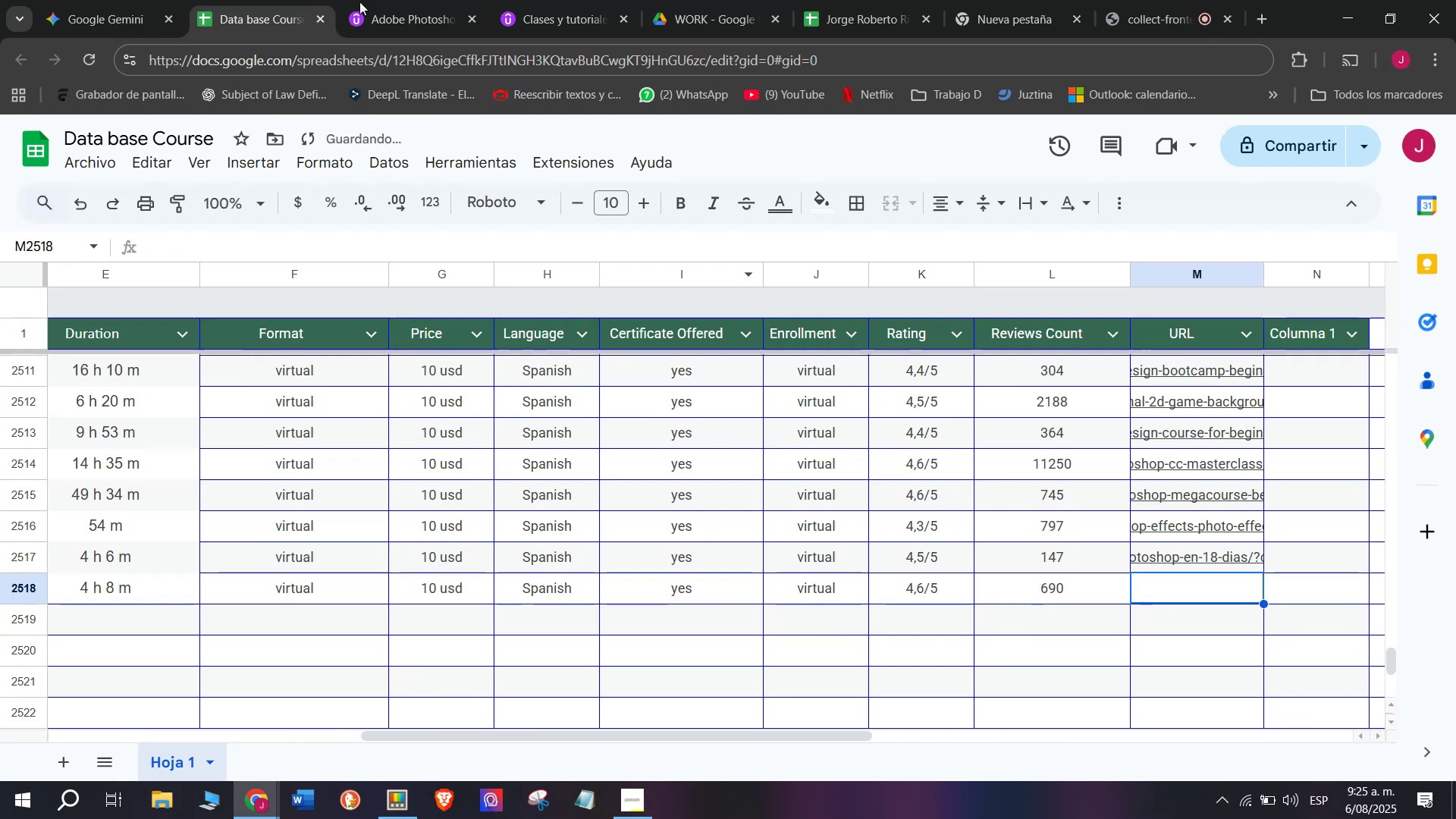 
left_click([357, 0])
 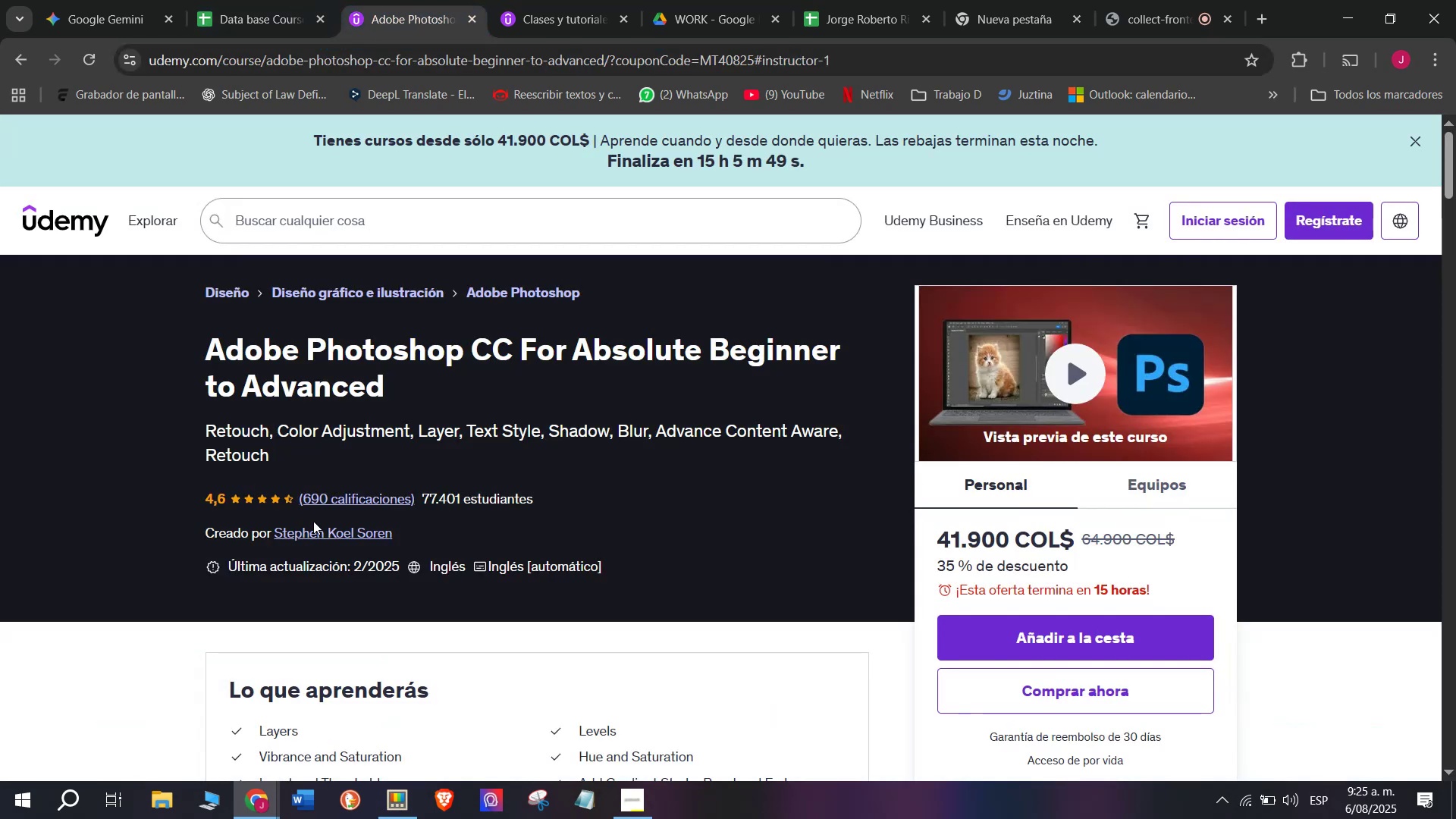 
left_click([312, 535])
 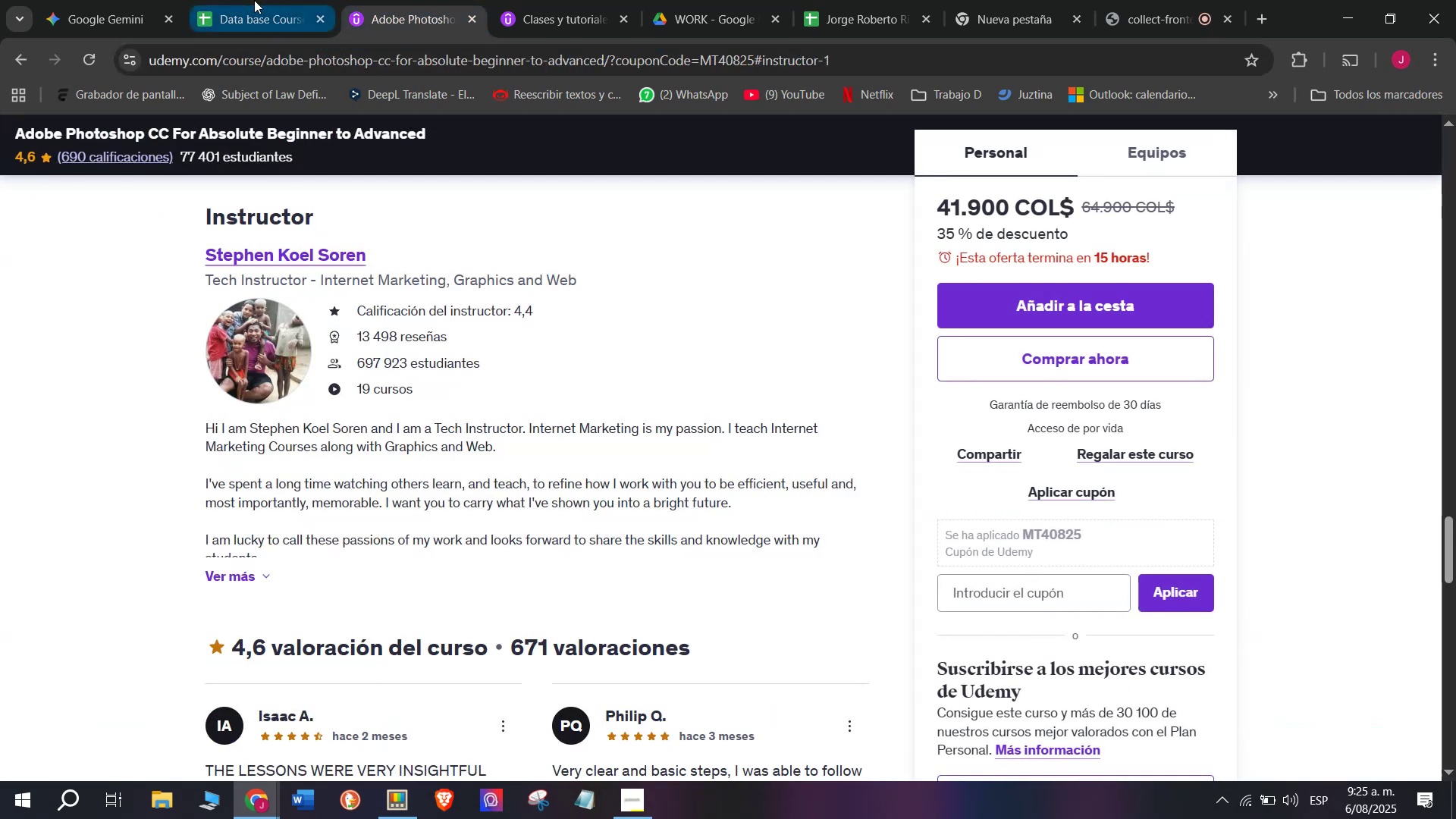 
left_click([254, 0])
 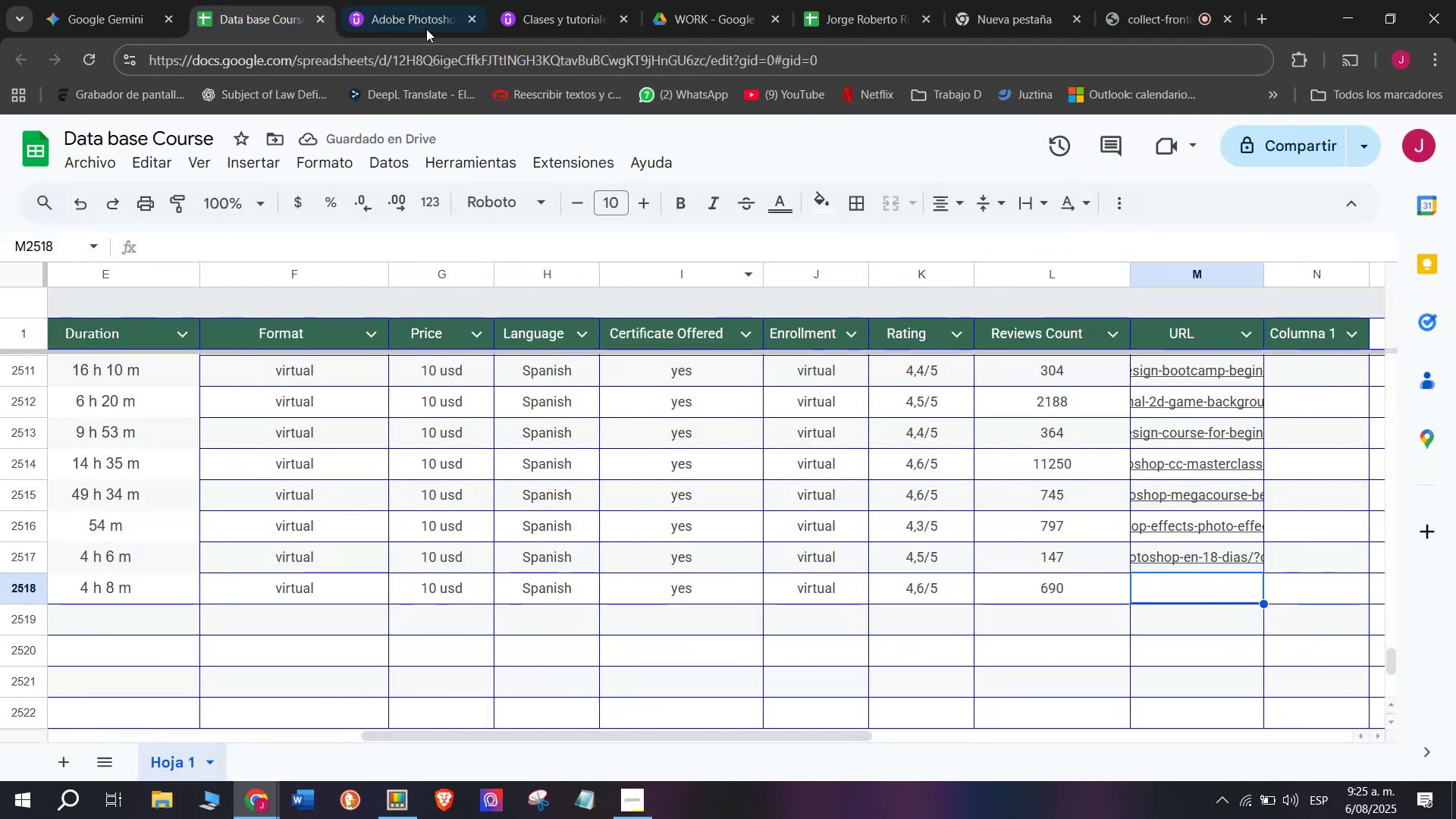 
left_click([435, 0])
 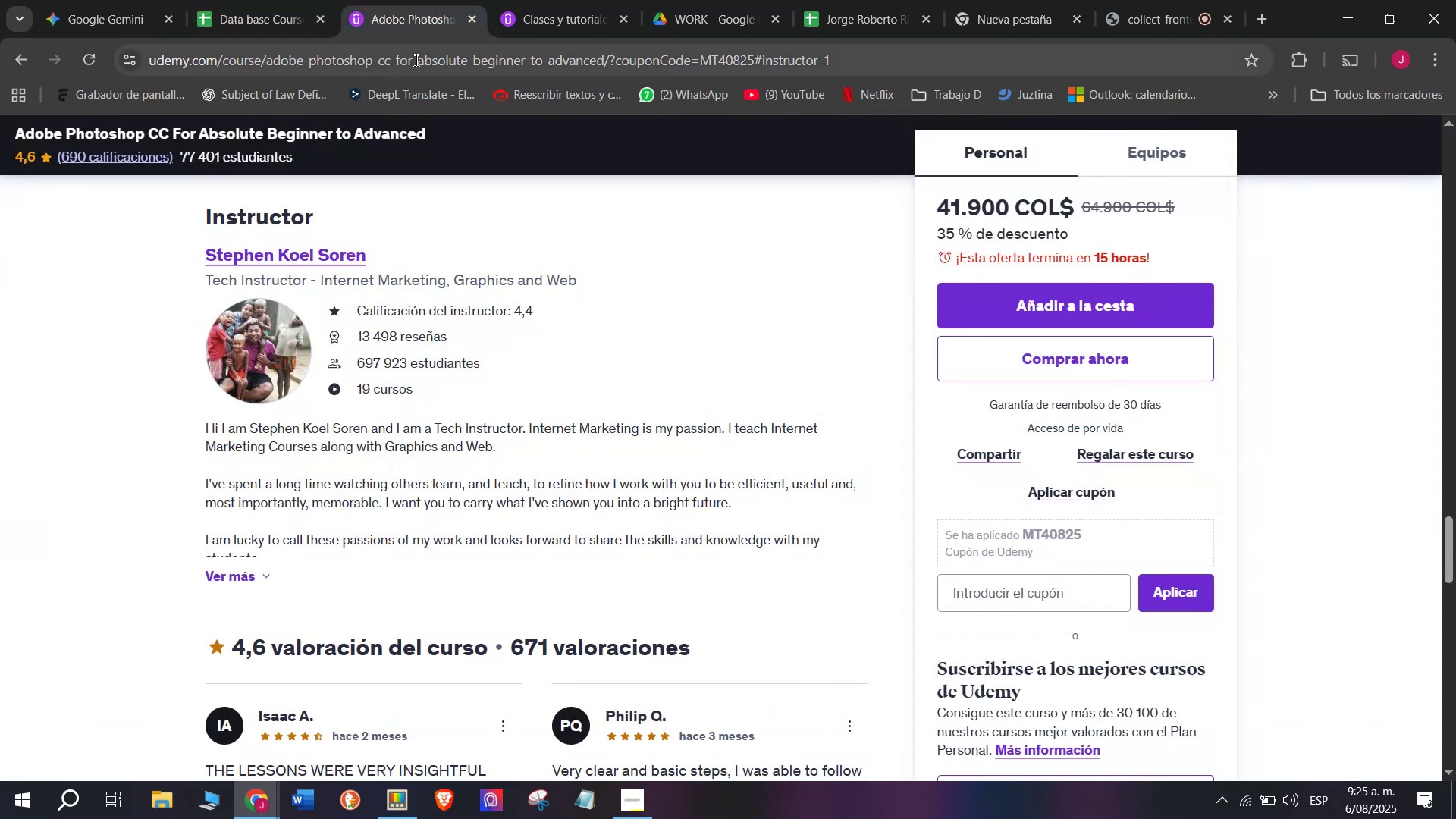 
double_click([415, 60])
 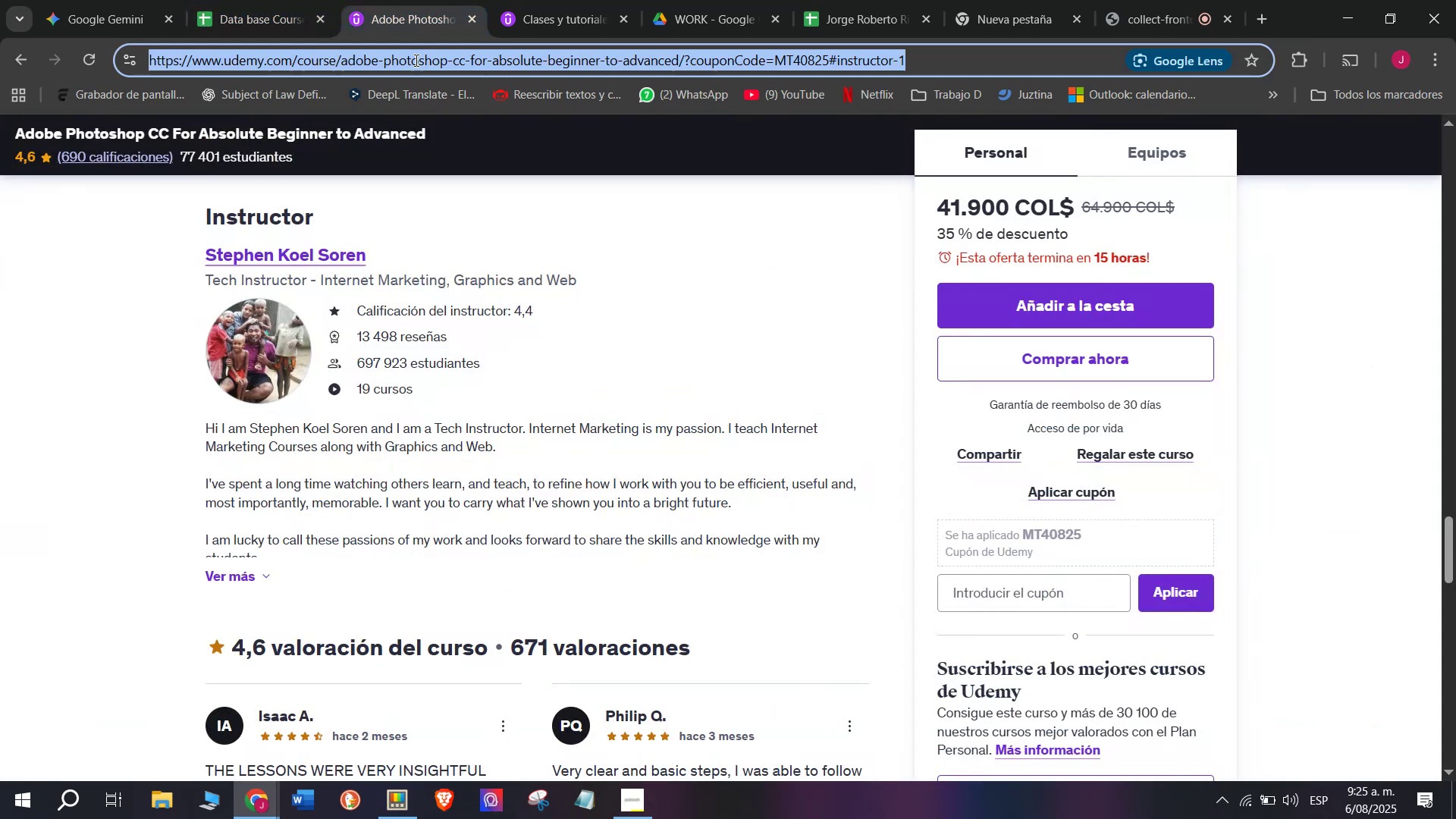 
triple_click([415, 60])
 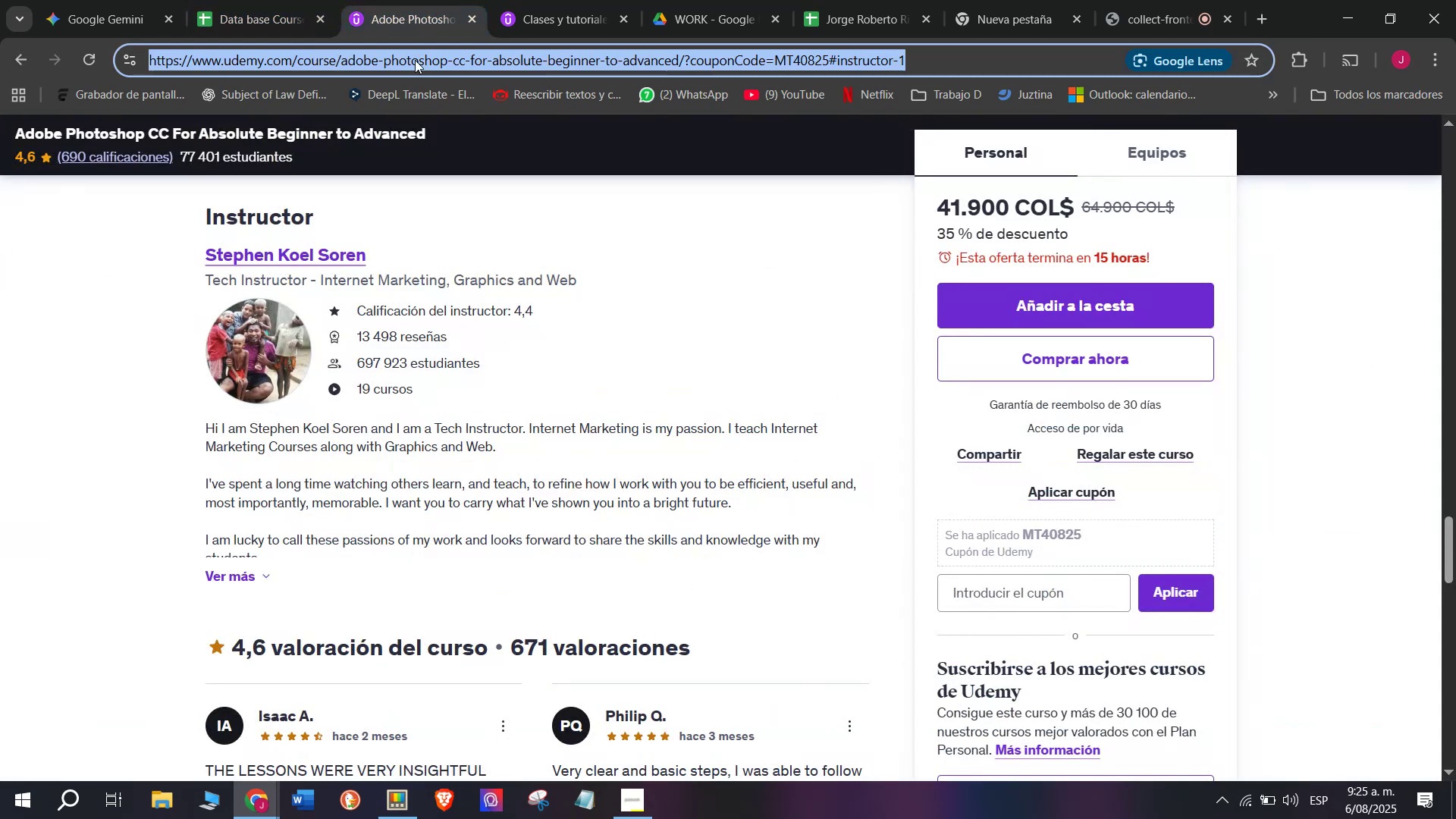 
key(Break)
 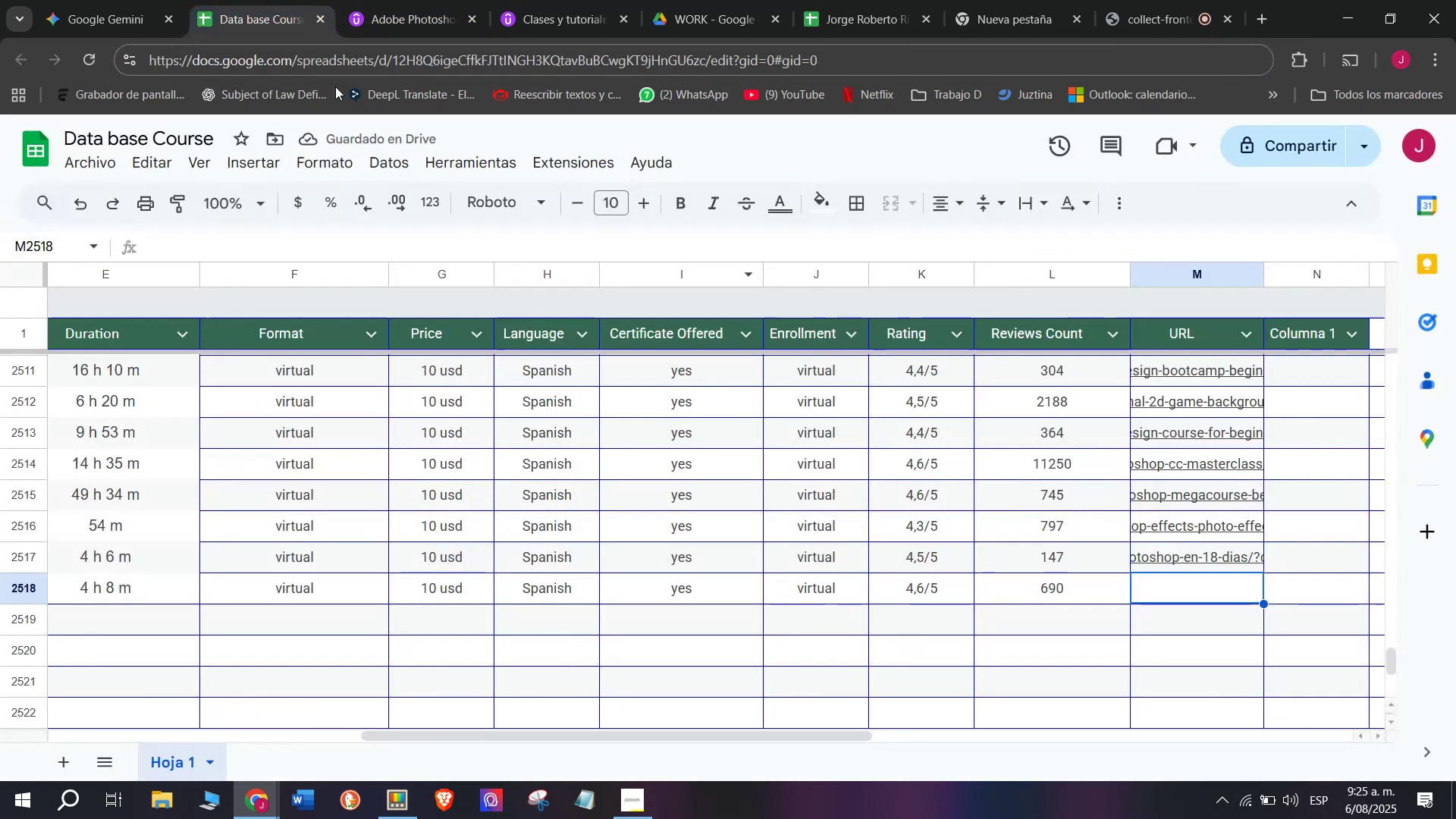 
key(Control+ControlLeft)
 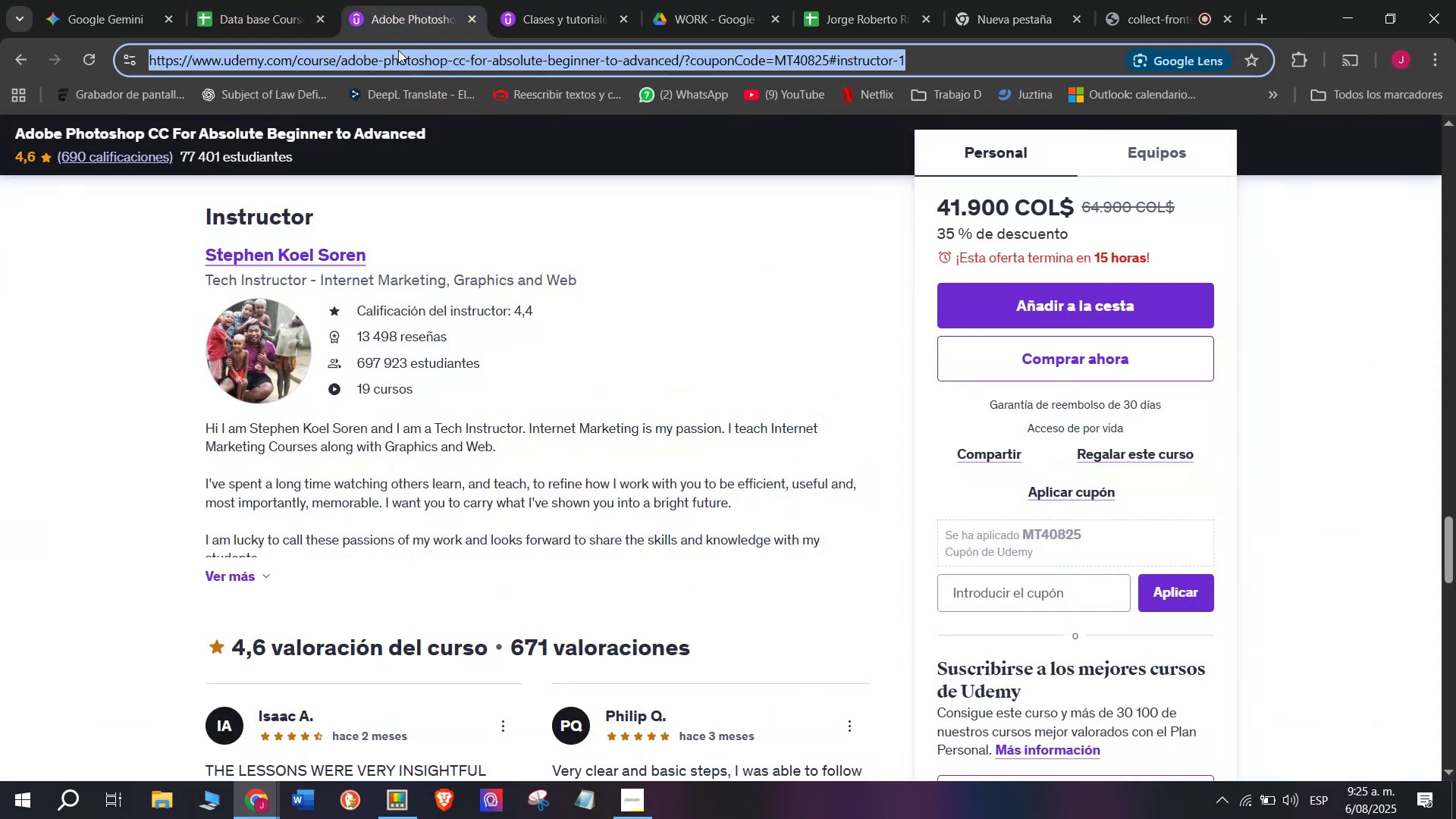 
key(Control+C)
 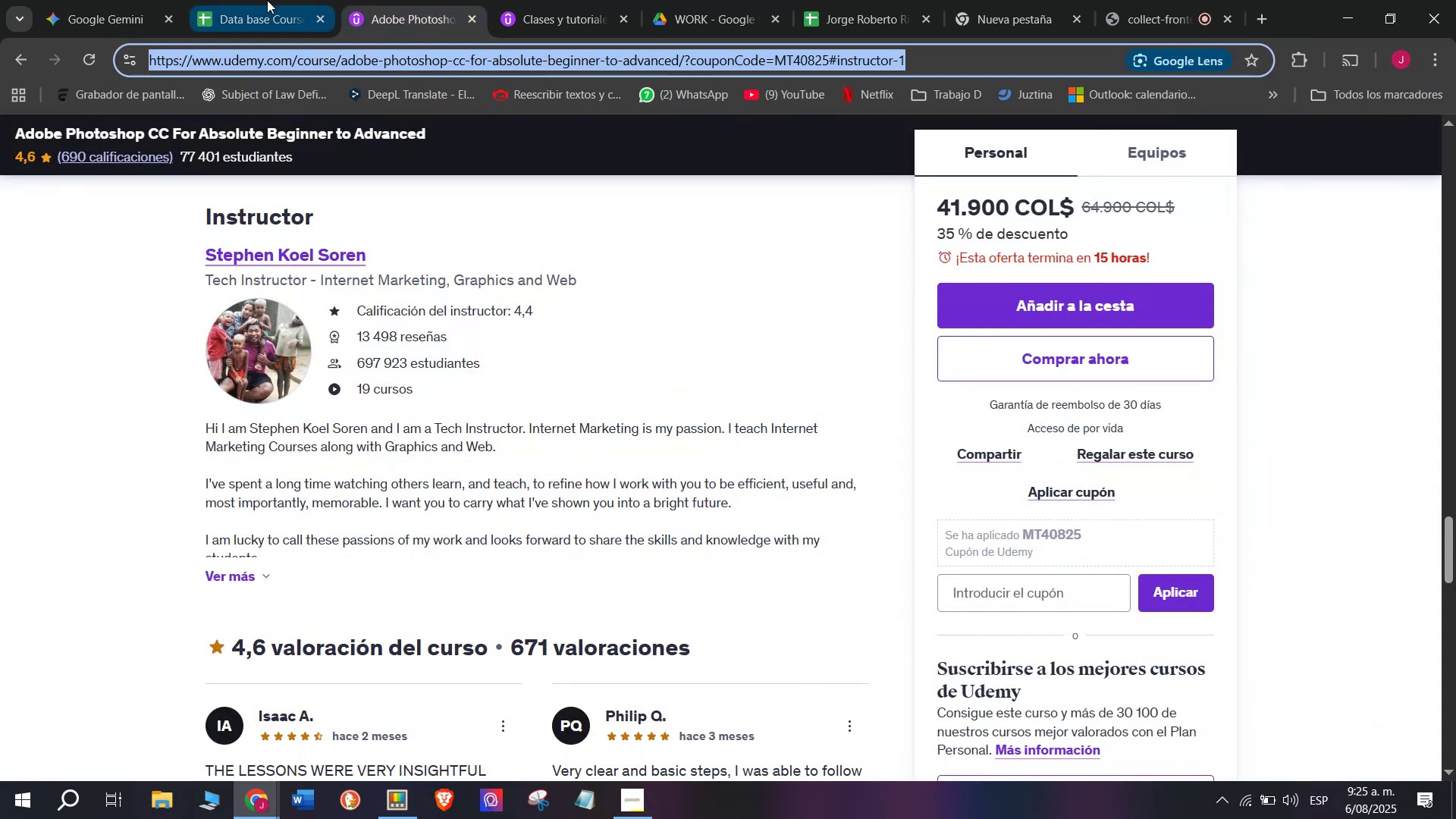 
triple_click([267, 0])
 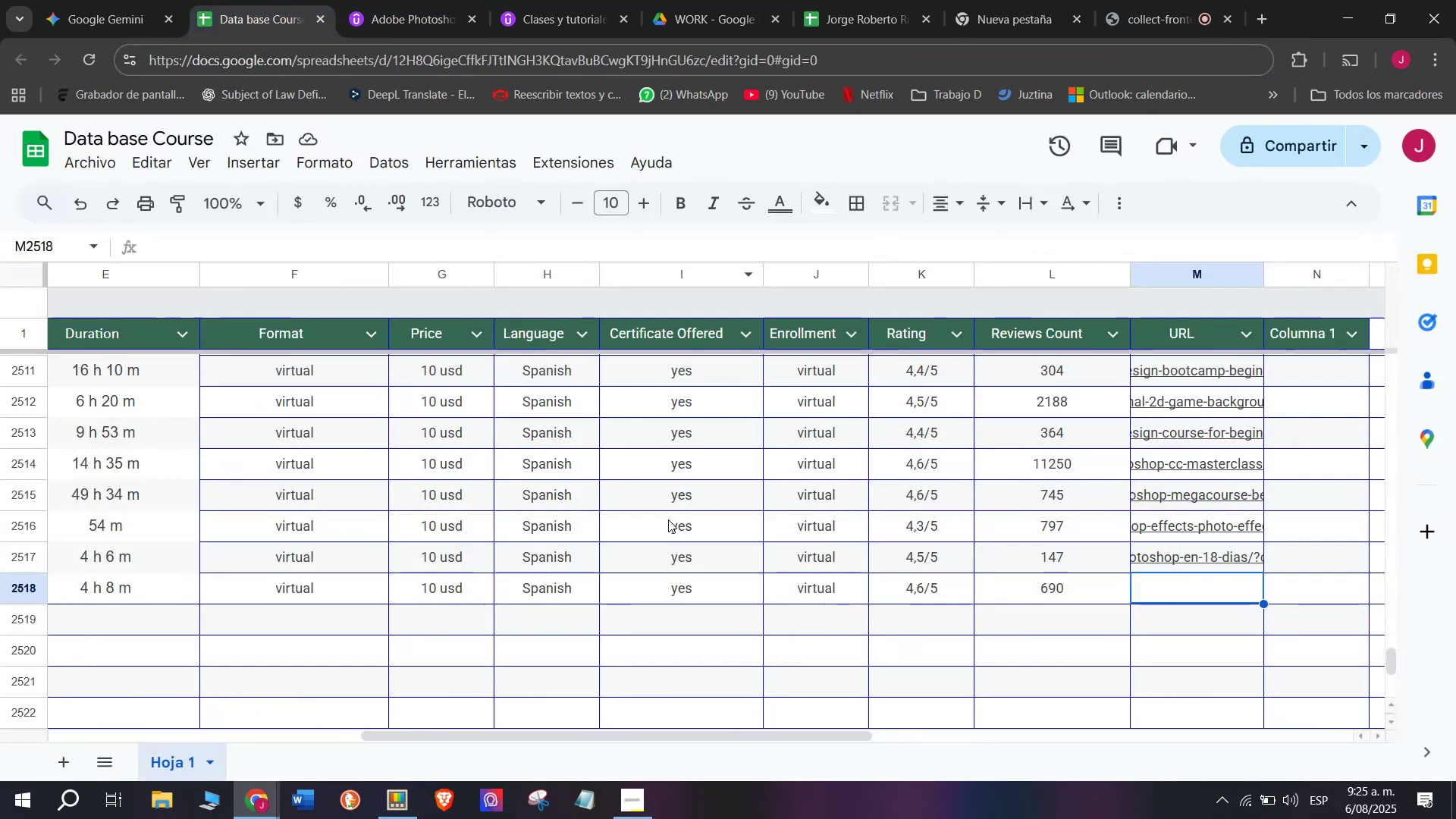 
key(Z)
 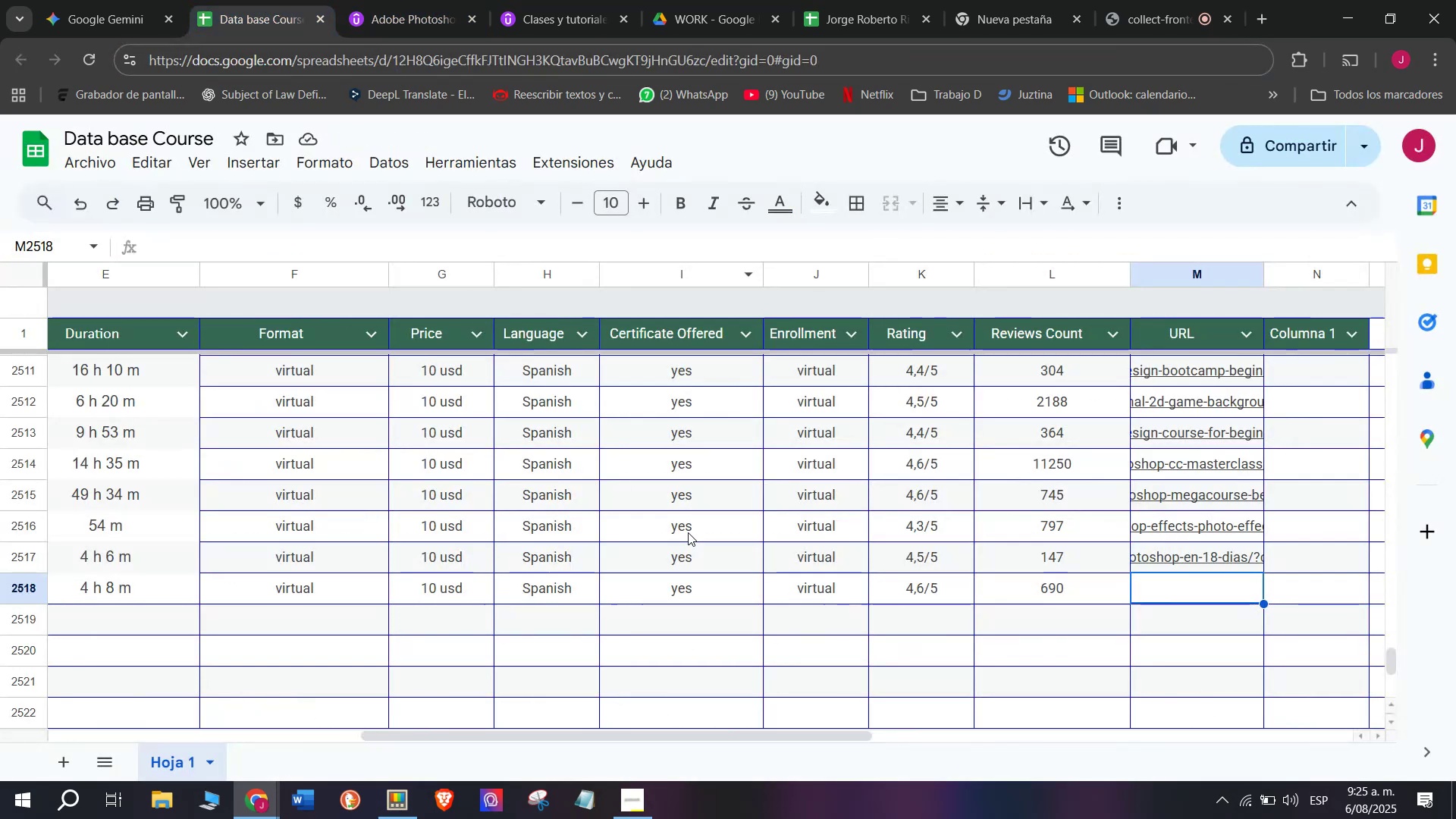 
key(Control+ControlLeft)
 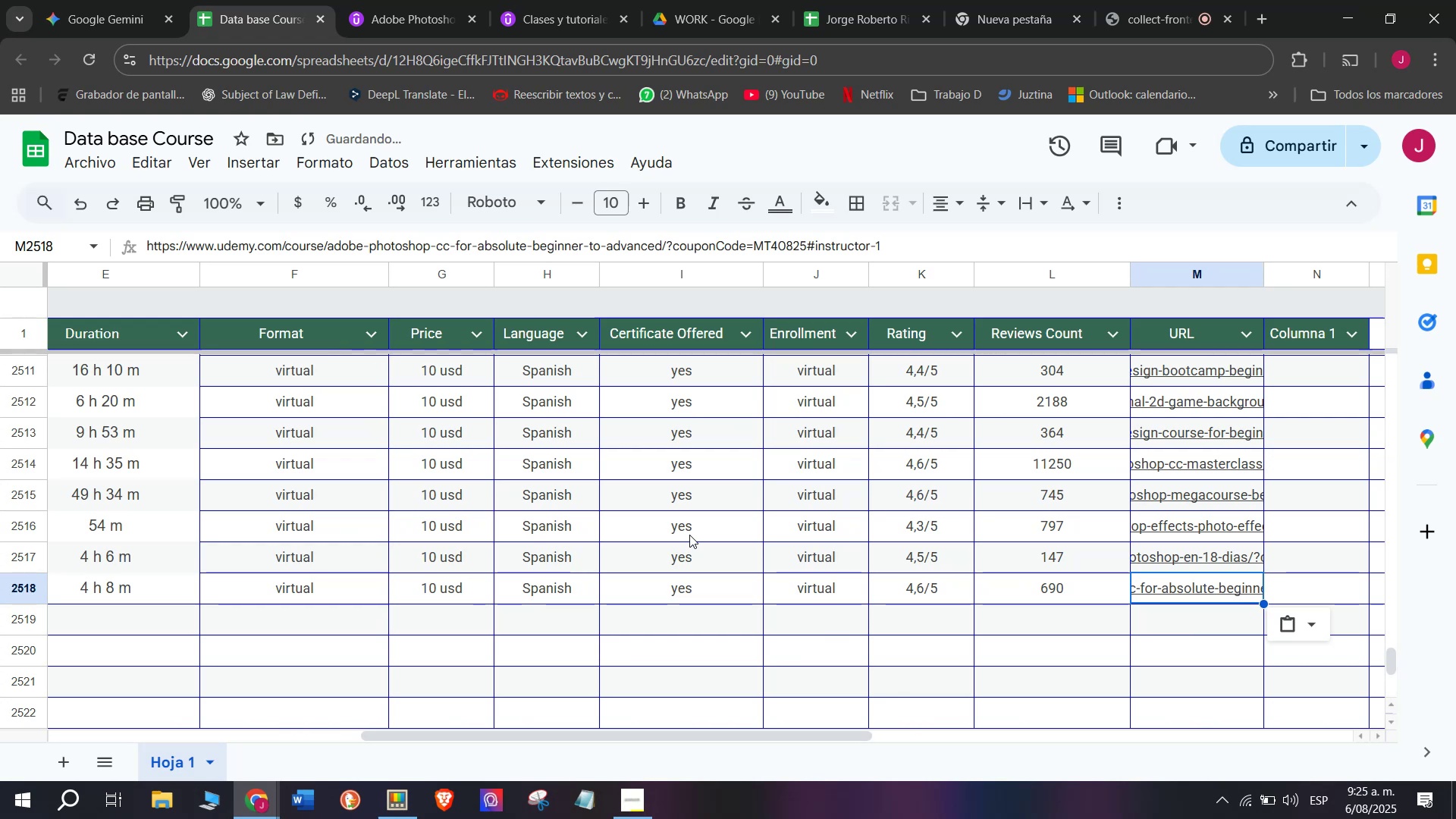 
key(Control+V)
 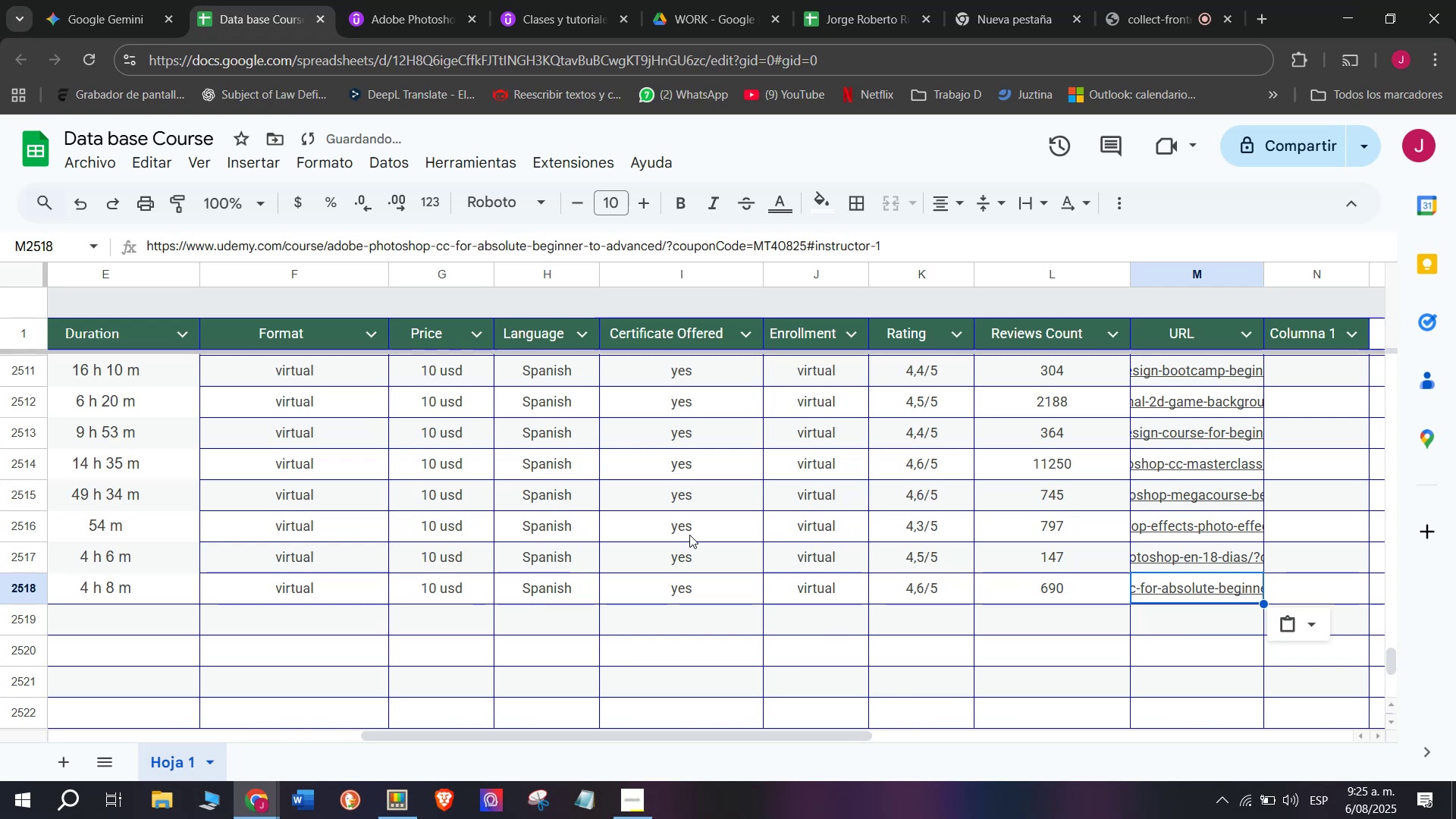 
scroll: coordinate [679, 550], scroll_direction: up, amount: 12.0
 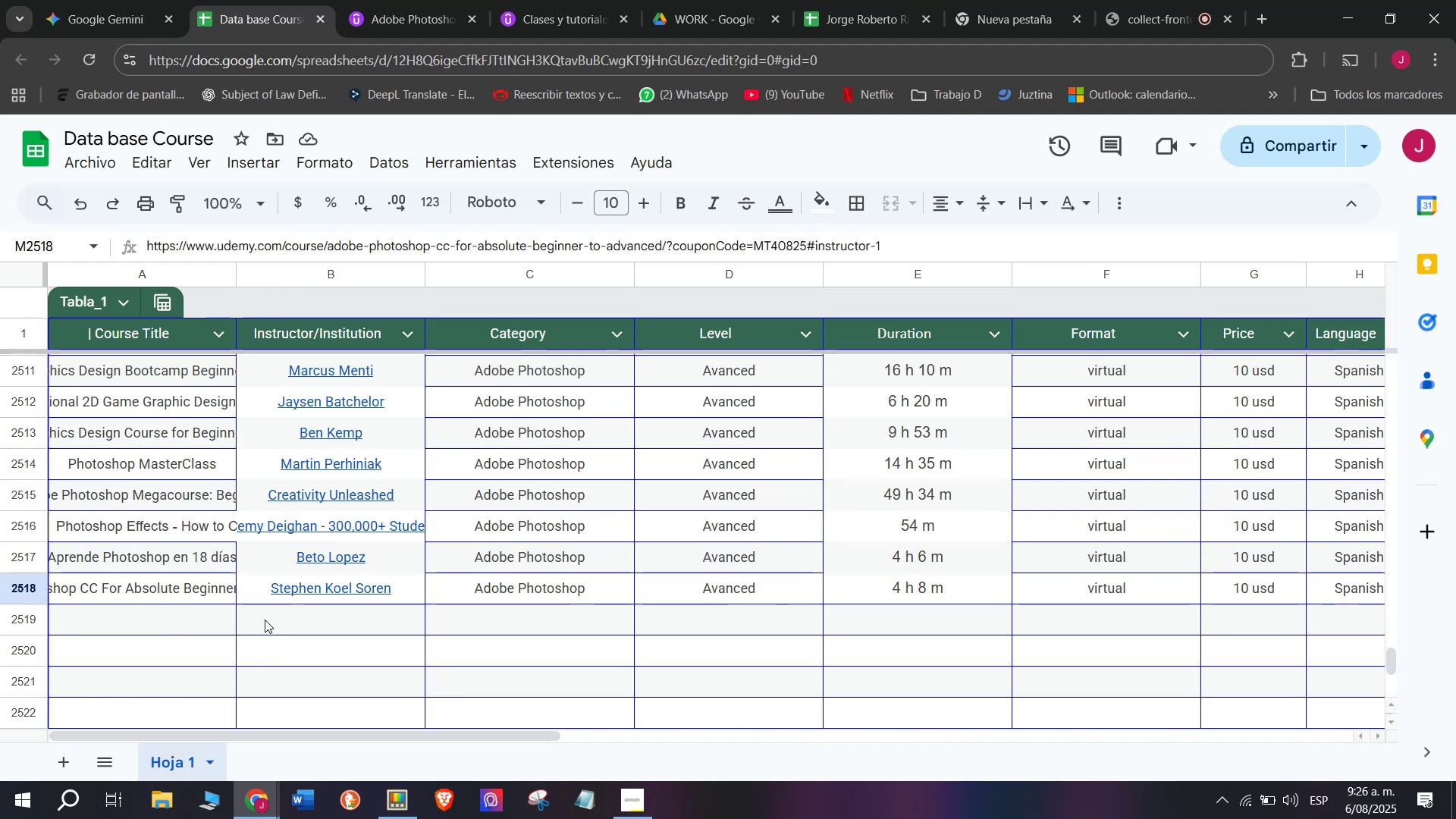 
wait(16.19)
 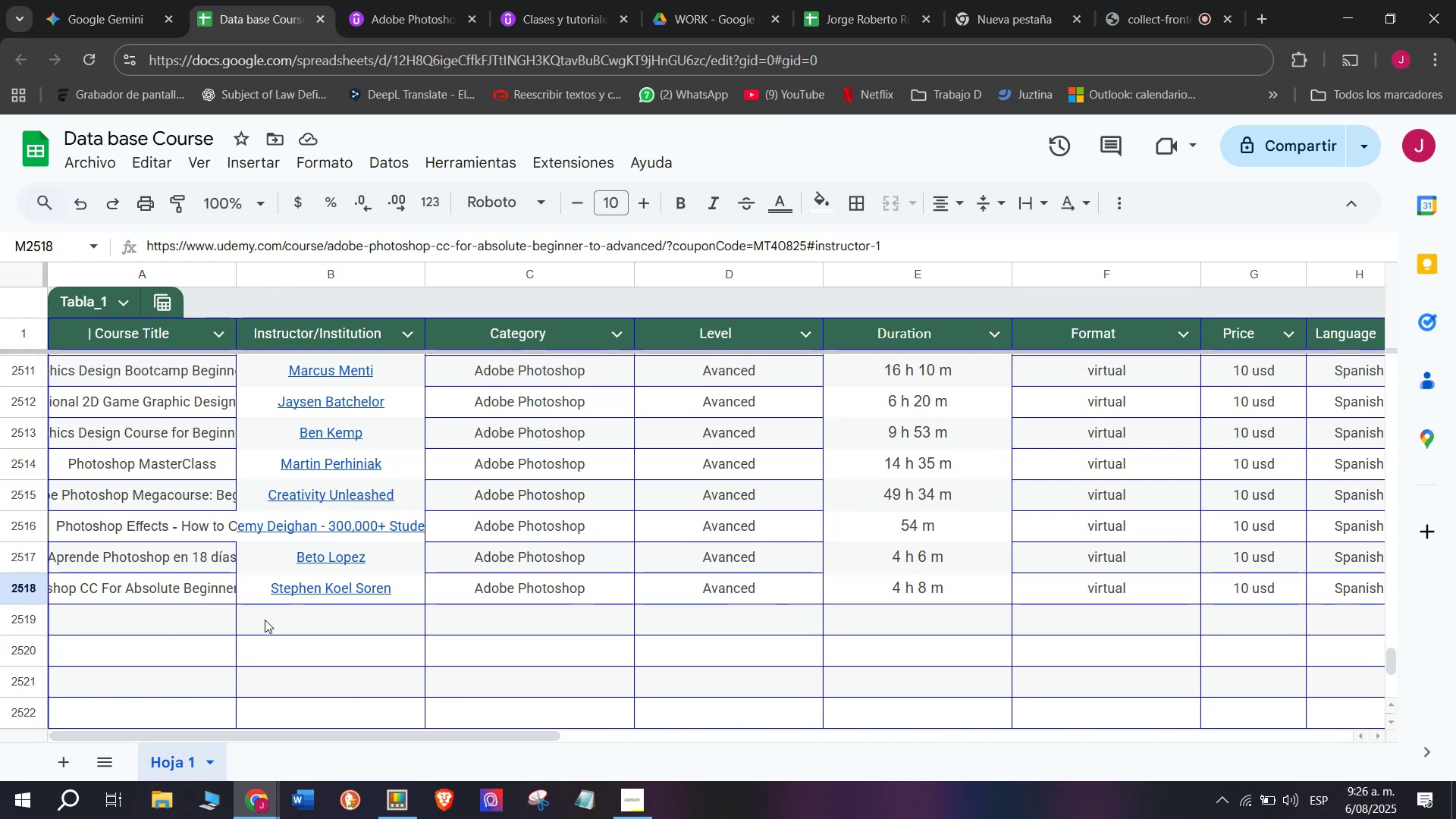 
left_click([185, 620])
 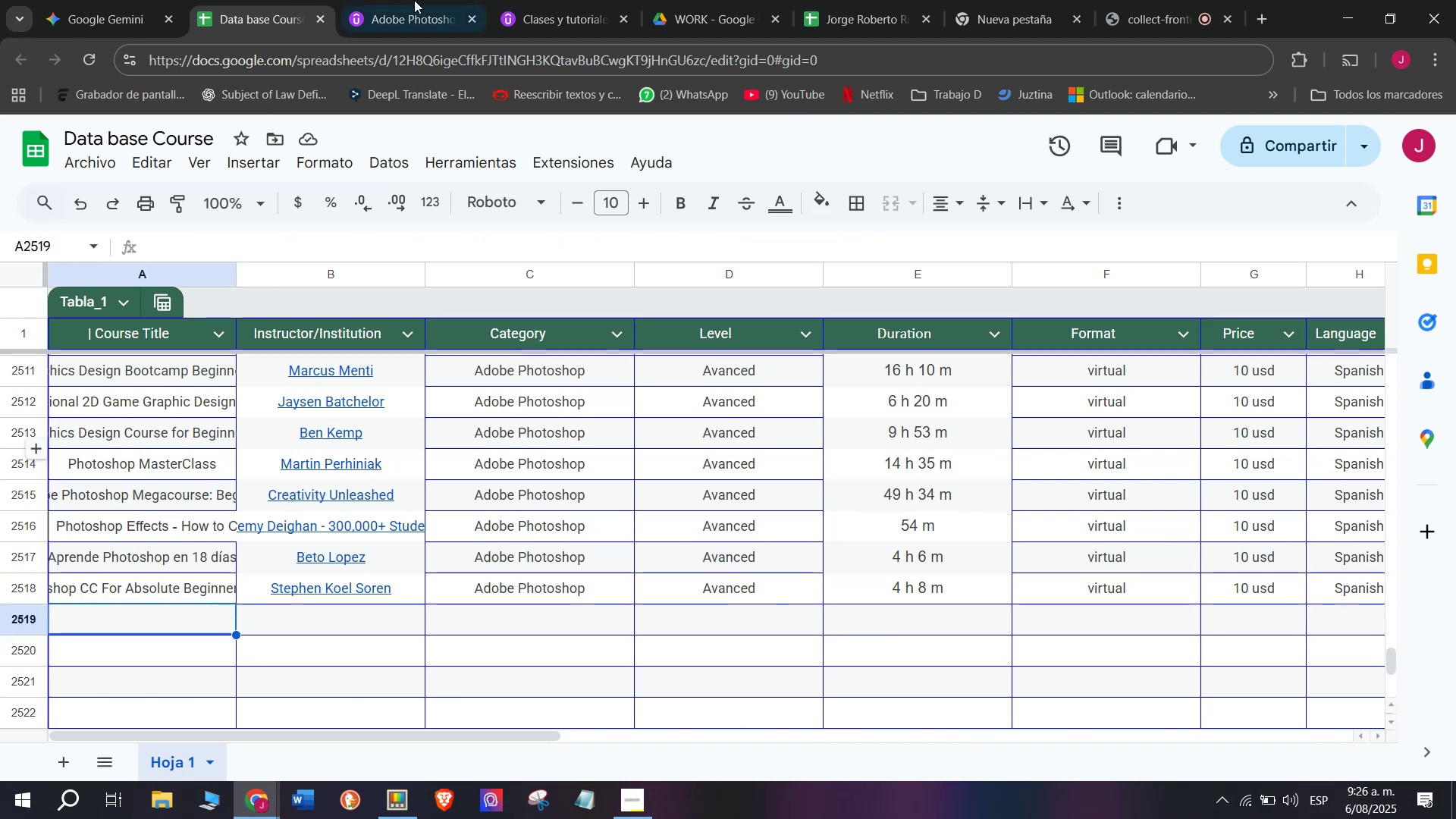 
left_click([420, 0])
 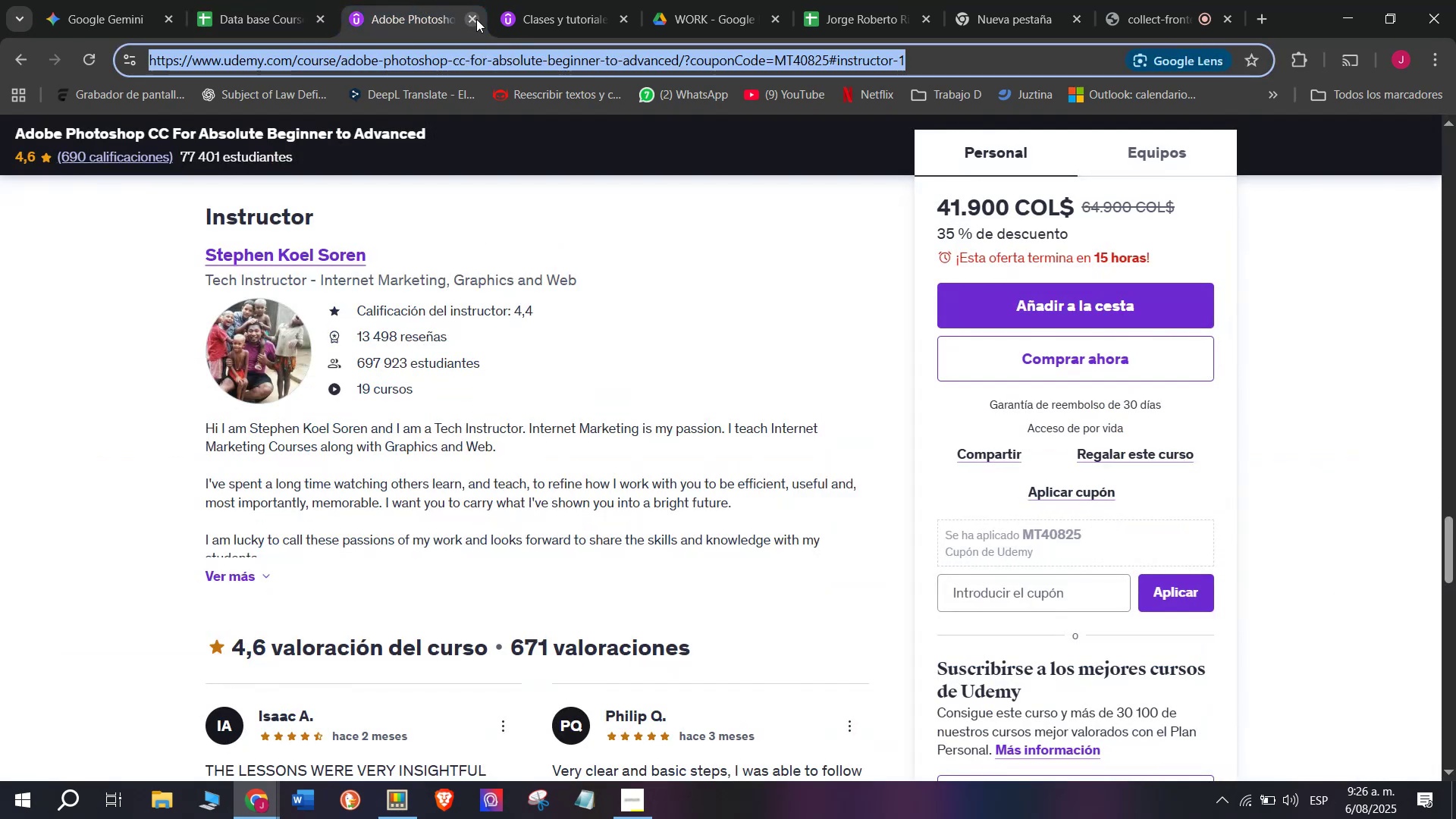 
left_click([477, 19])
 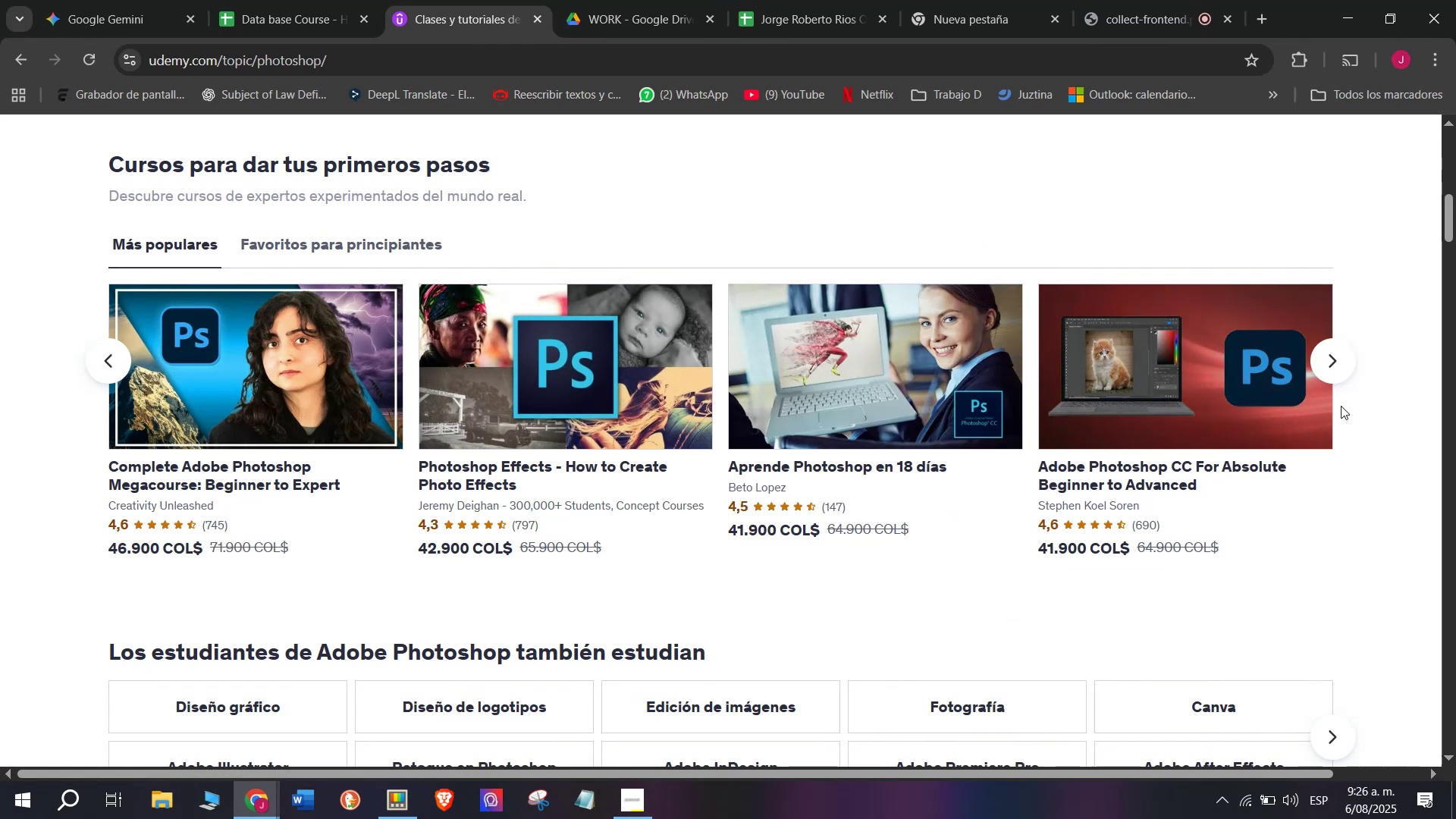 
scroll: coordinate [1327, 363], scroll_direction: up, amount: 1.0
 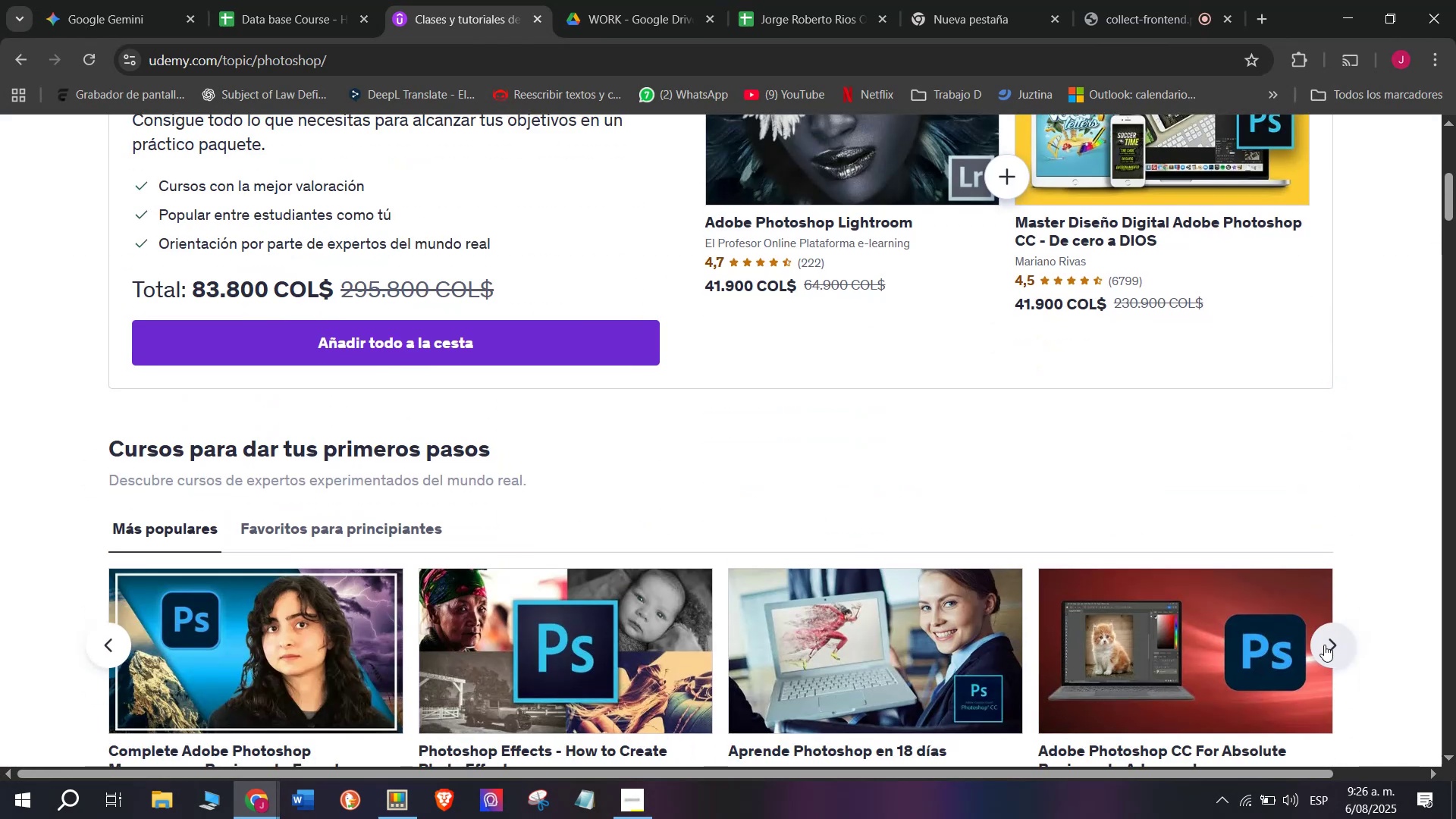 
left_click([1324, 646])
 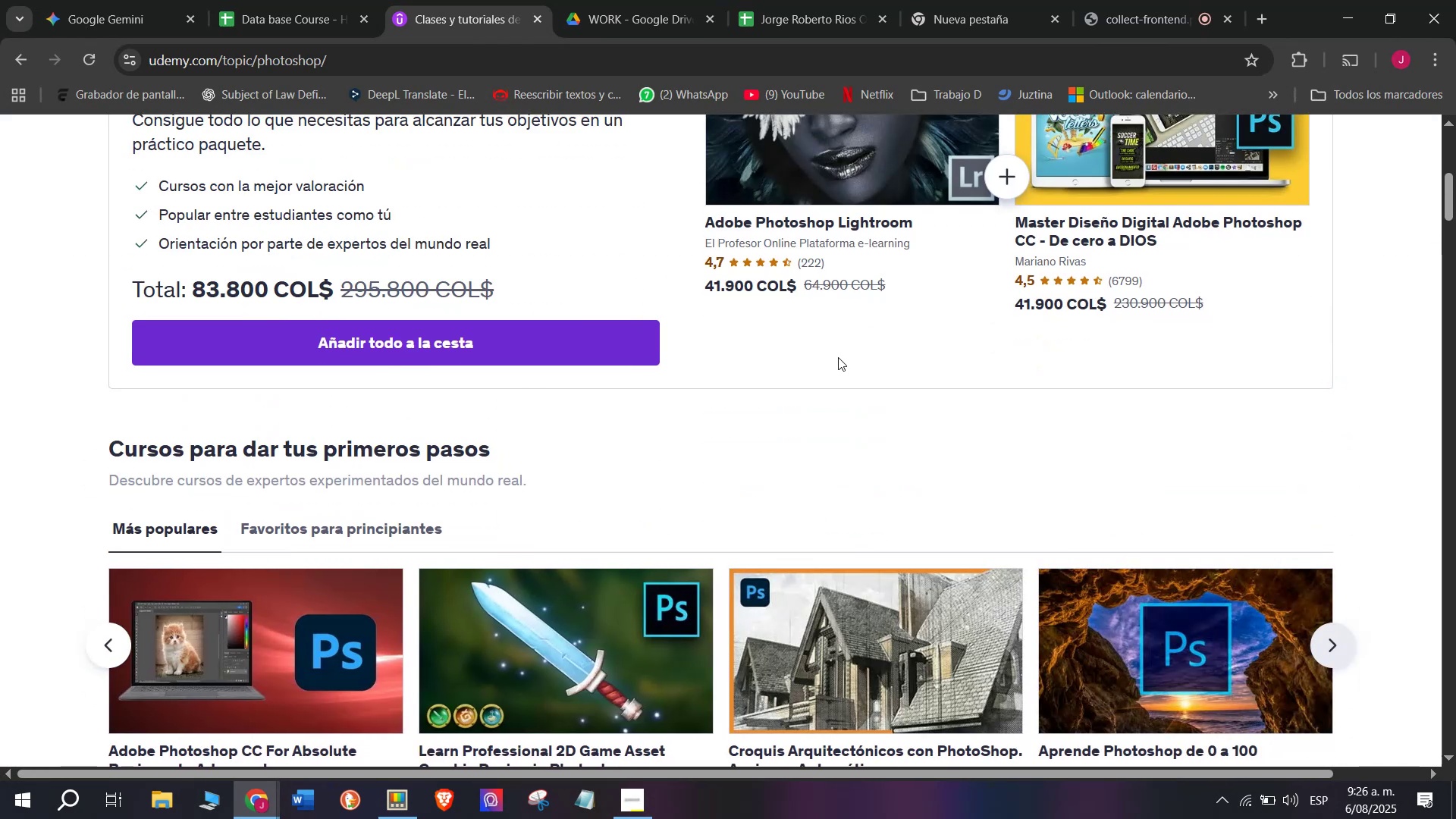 
hold_key(key=ControlLeft, duration=0.5)
 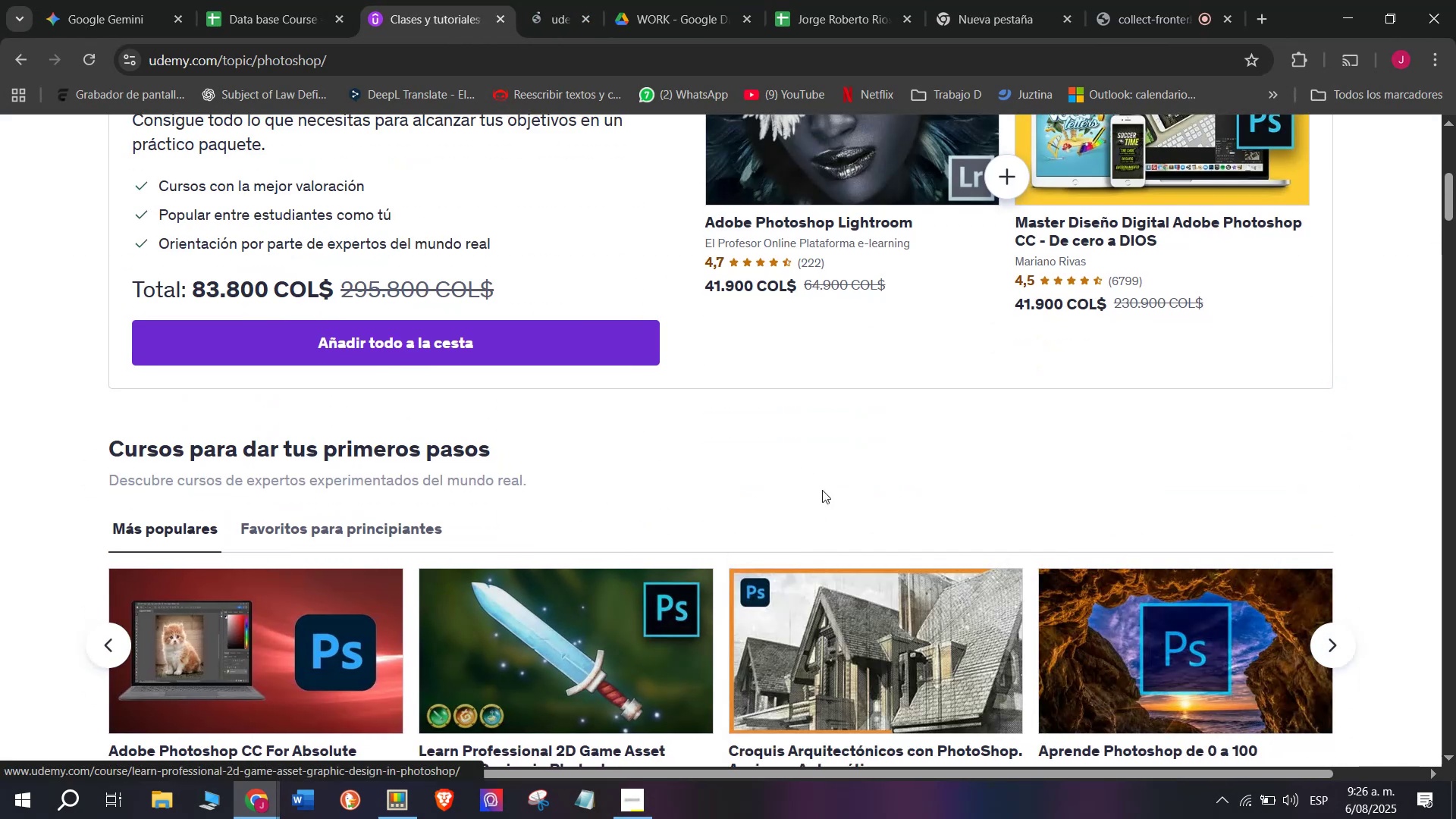 
hold_key(key=ControlLeft, duration=0.53)
 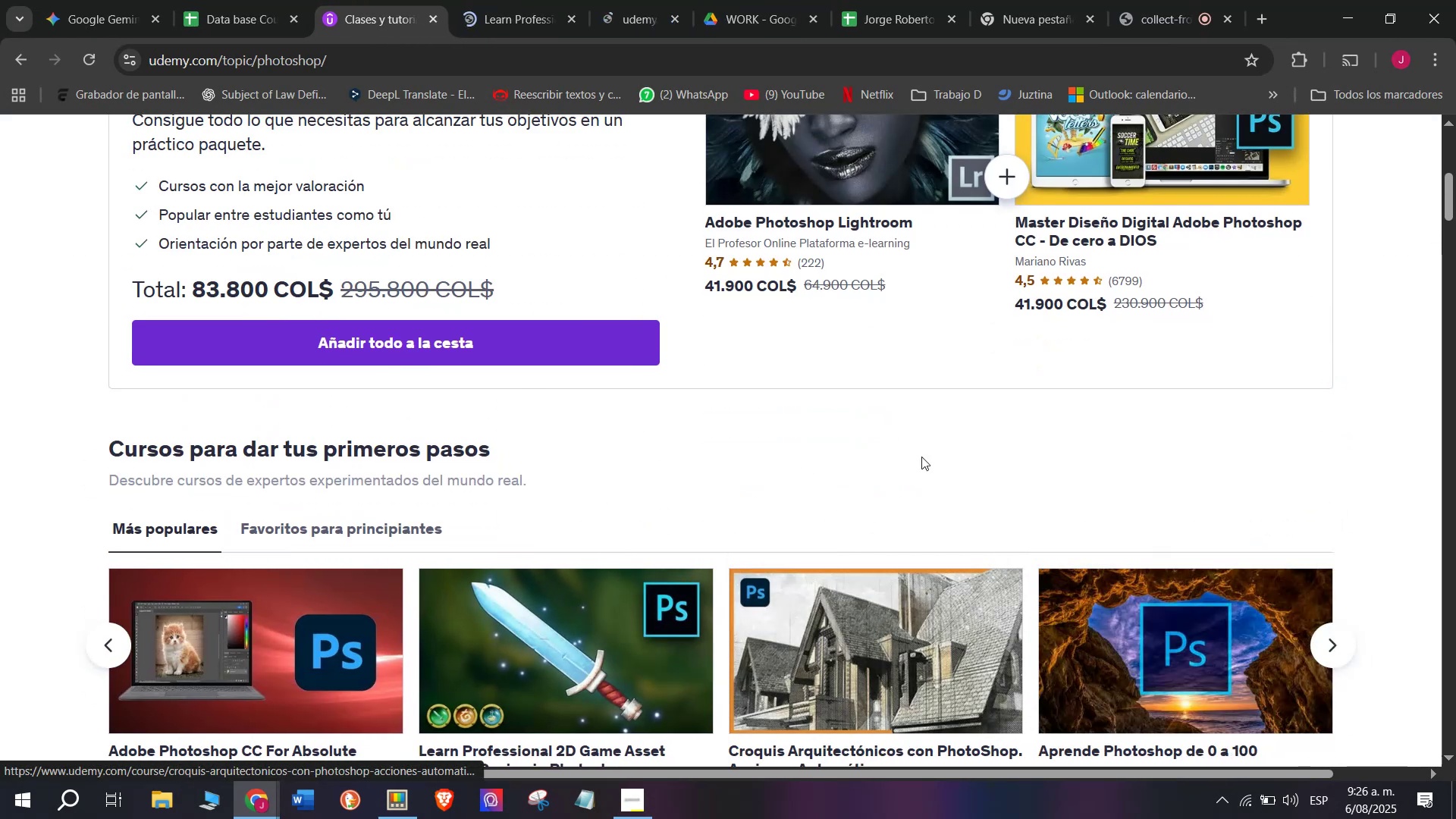 
hold_key(key=ControlLeft, duration=0.91)
left_click([915, 620])
 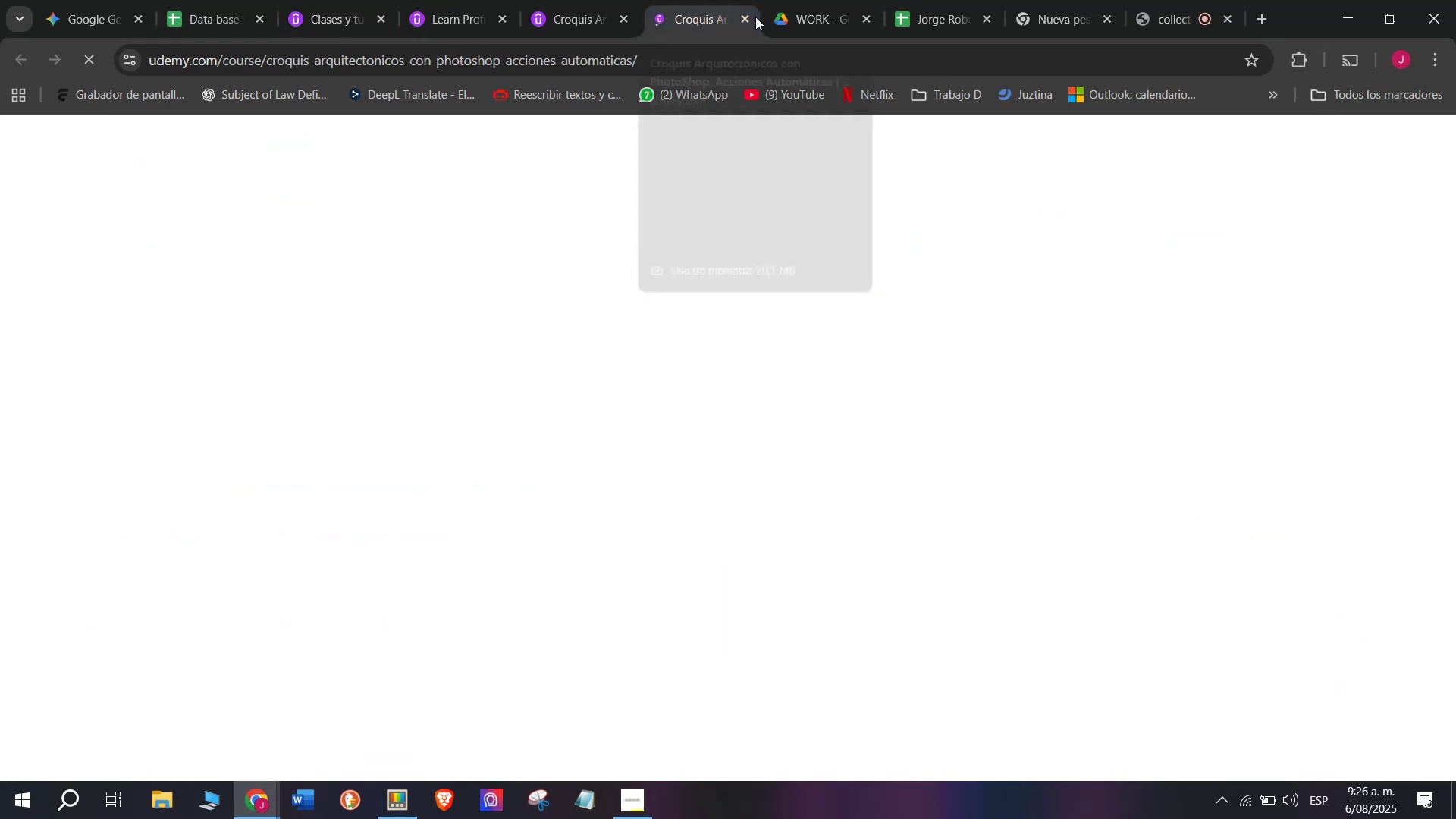 
left_click([747, 14])
 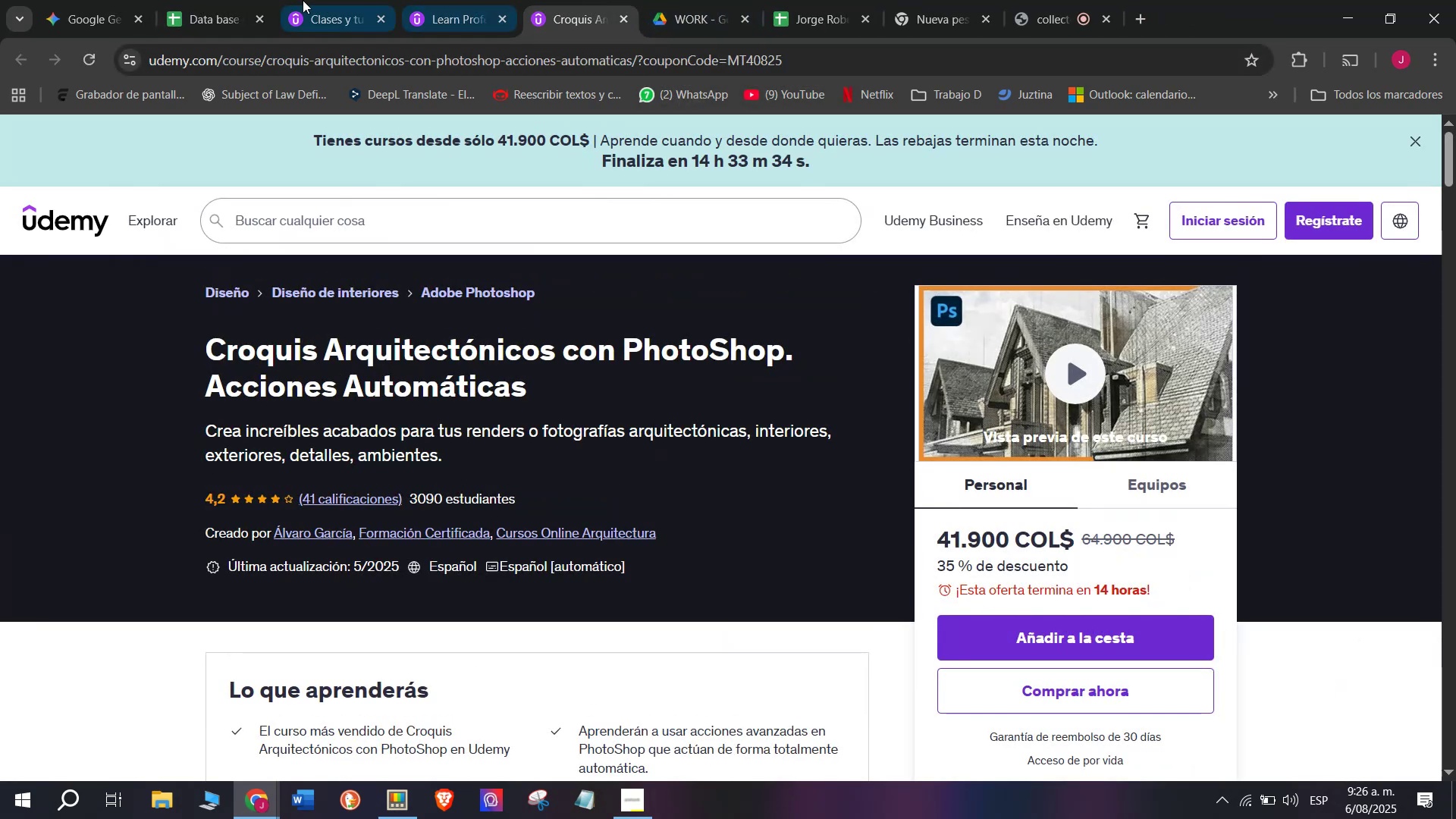 
left_click([286, 0])
 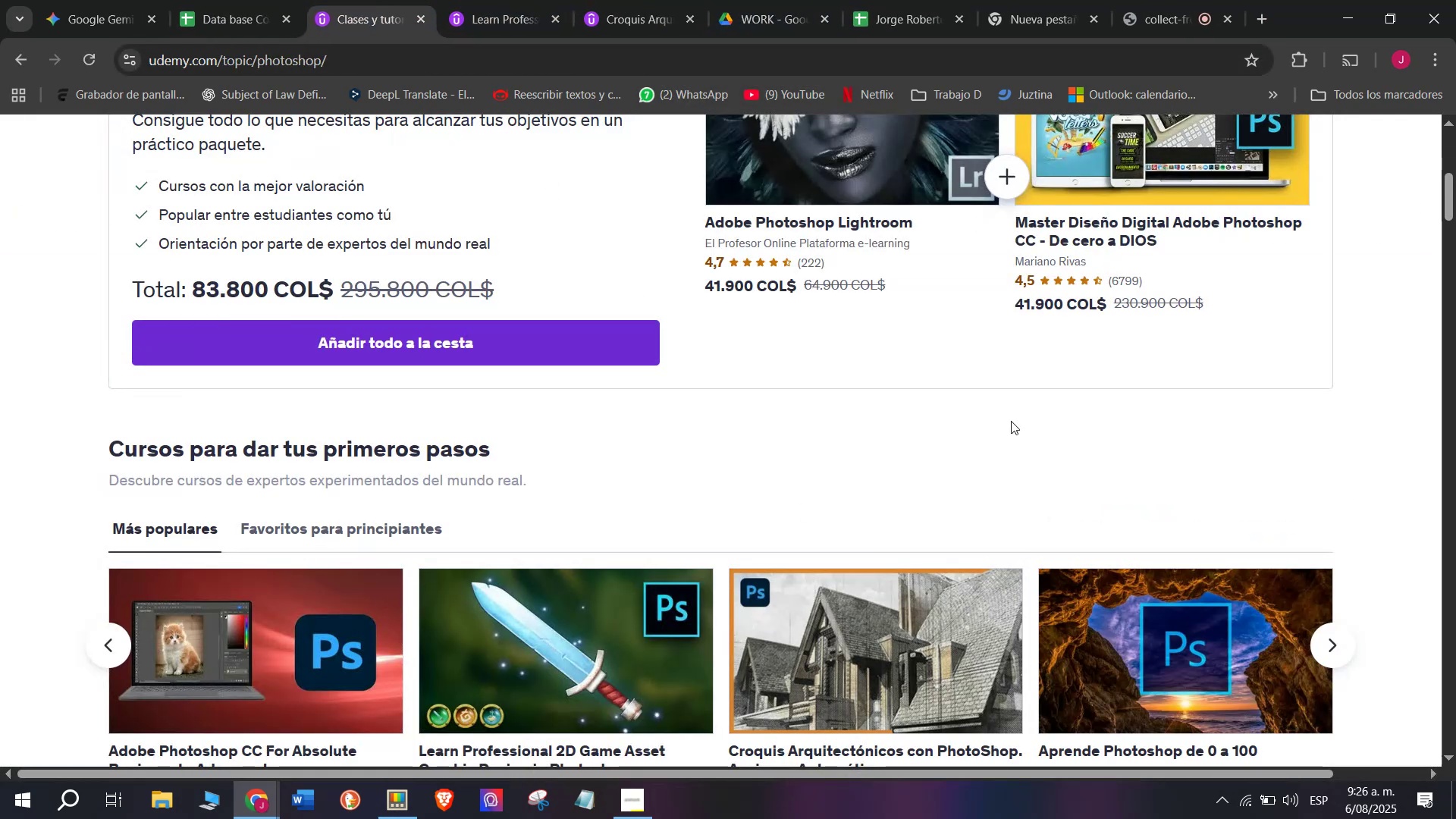 
key(Control+ControlLeft)
 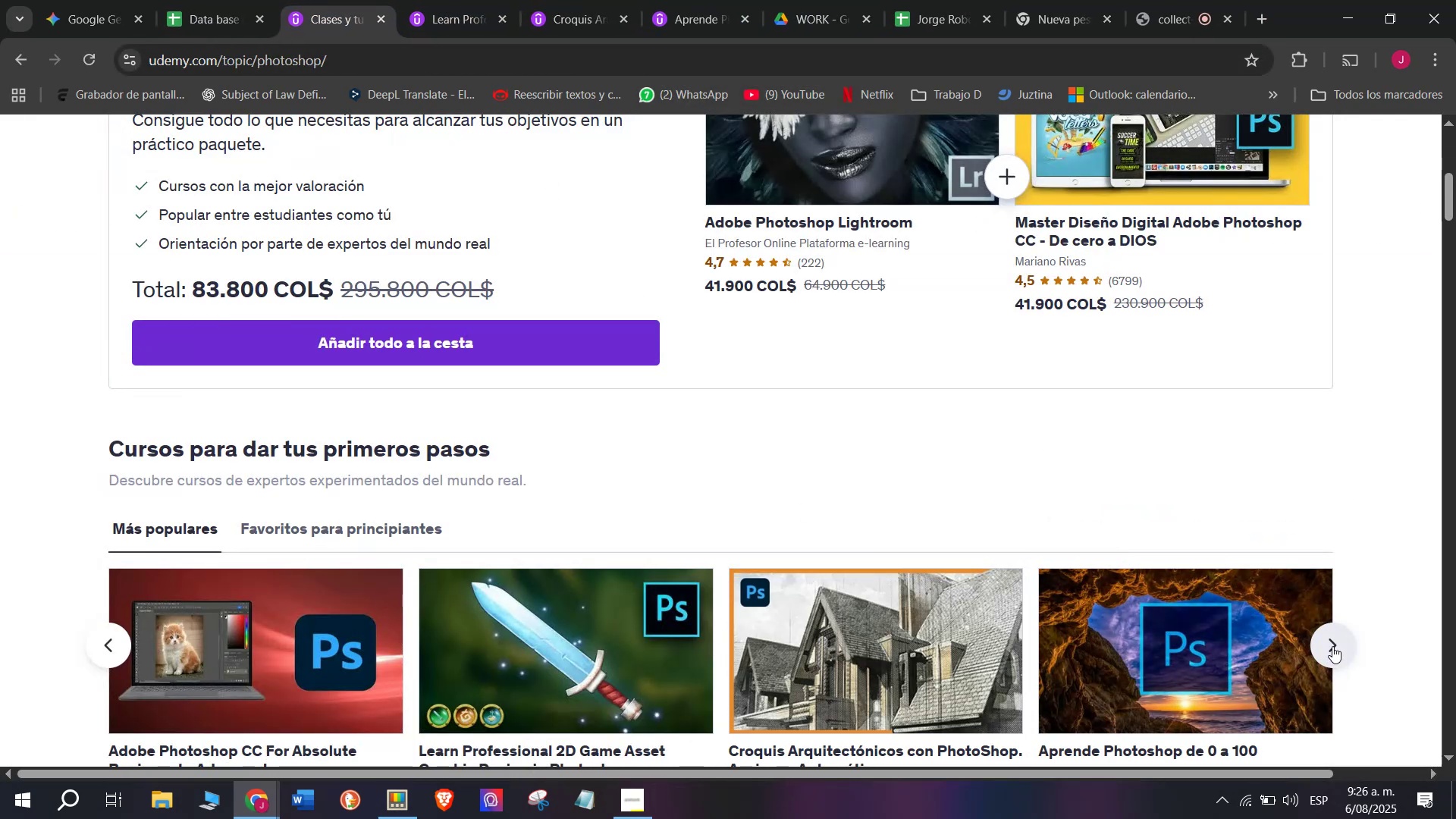 
hold_key(key=ControlLeft, duration=0.59)
 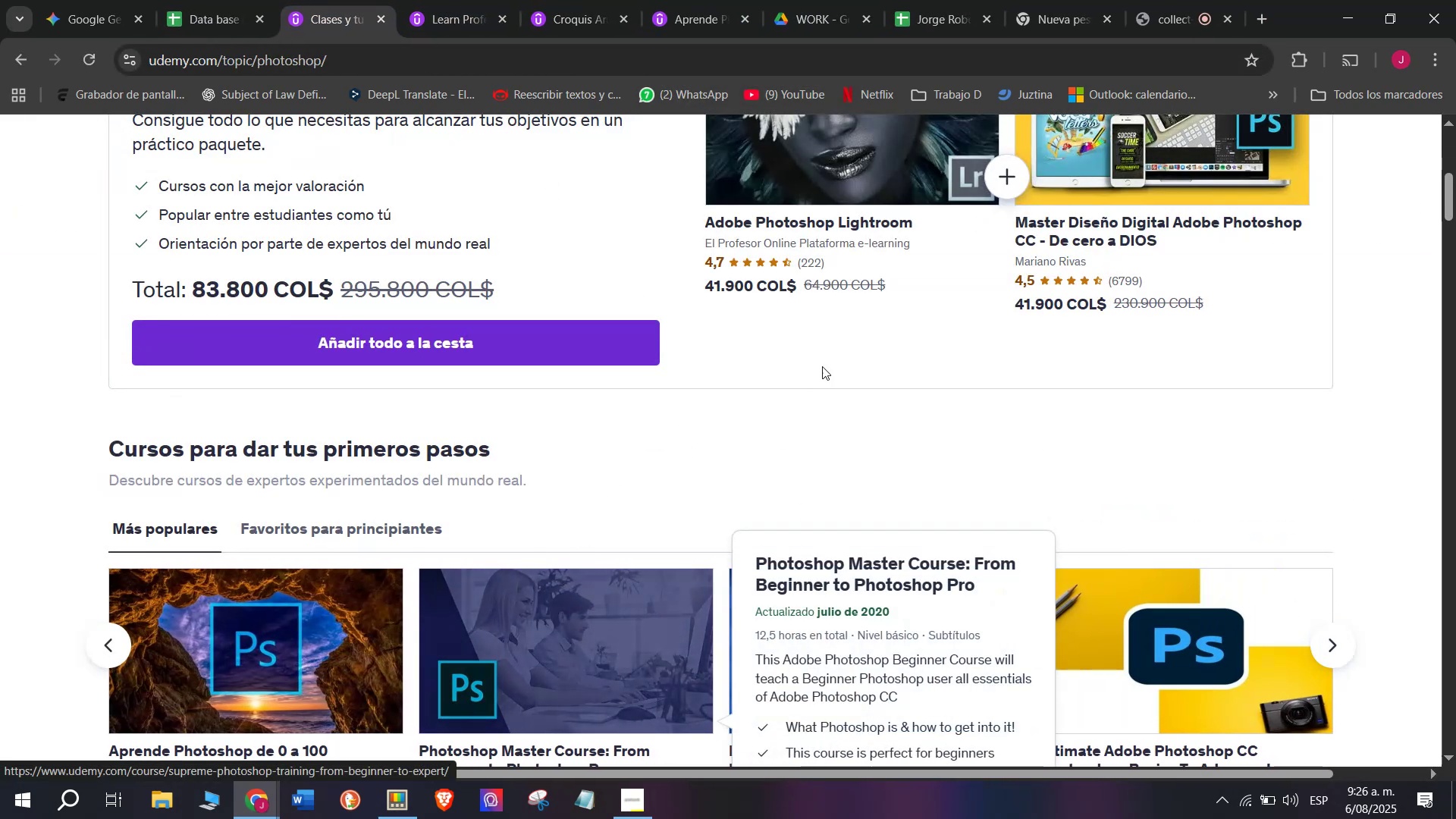 
hold_key(key=ControlLeft, duration=0.49)
left_click([877, 634])
 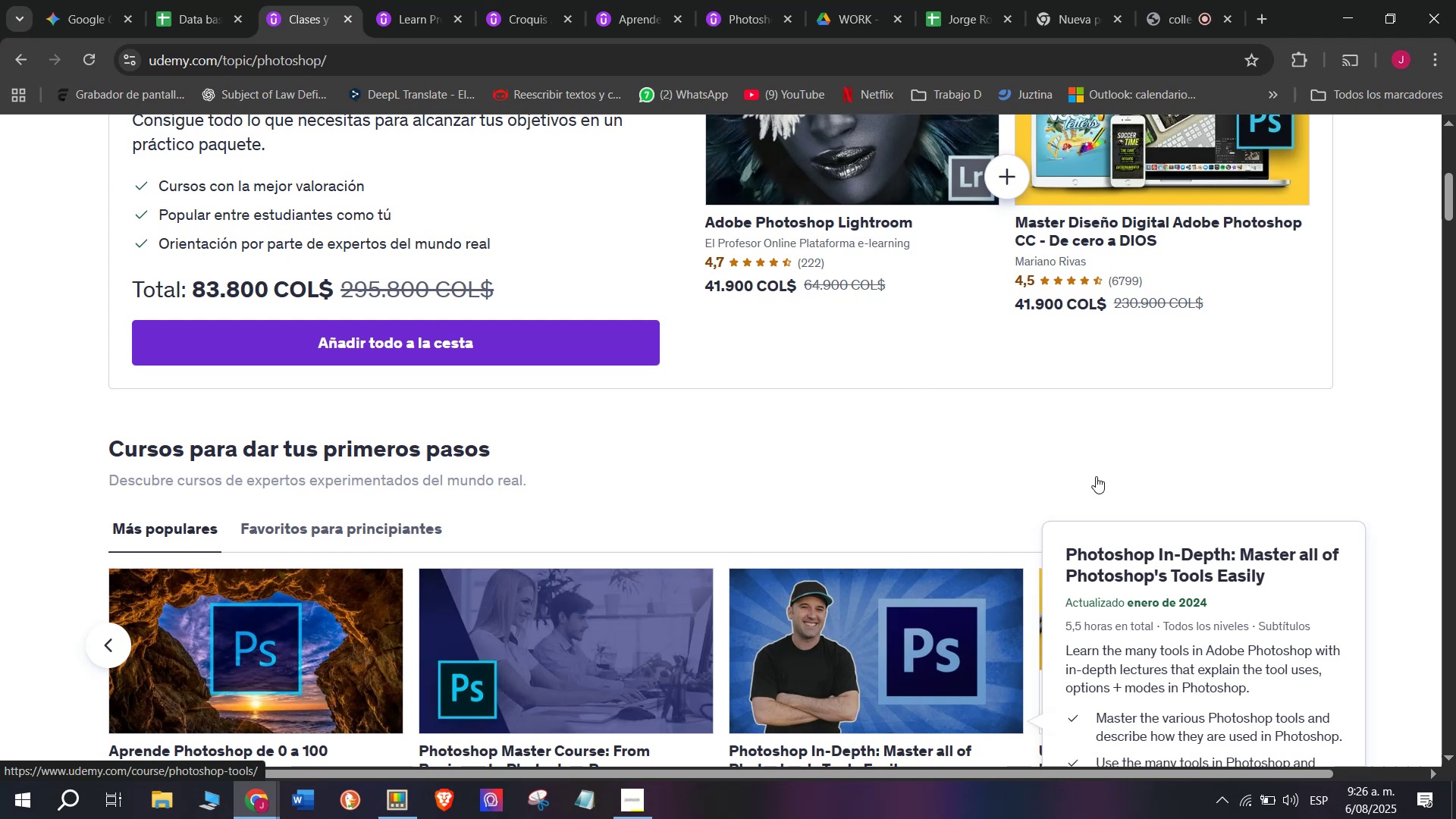 
hold_key(key=ControlLeft, duration=0.41)
left_click([1180, 601])
 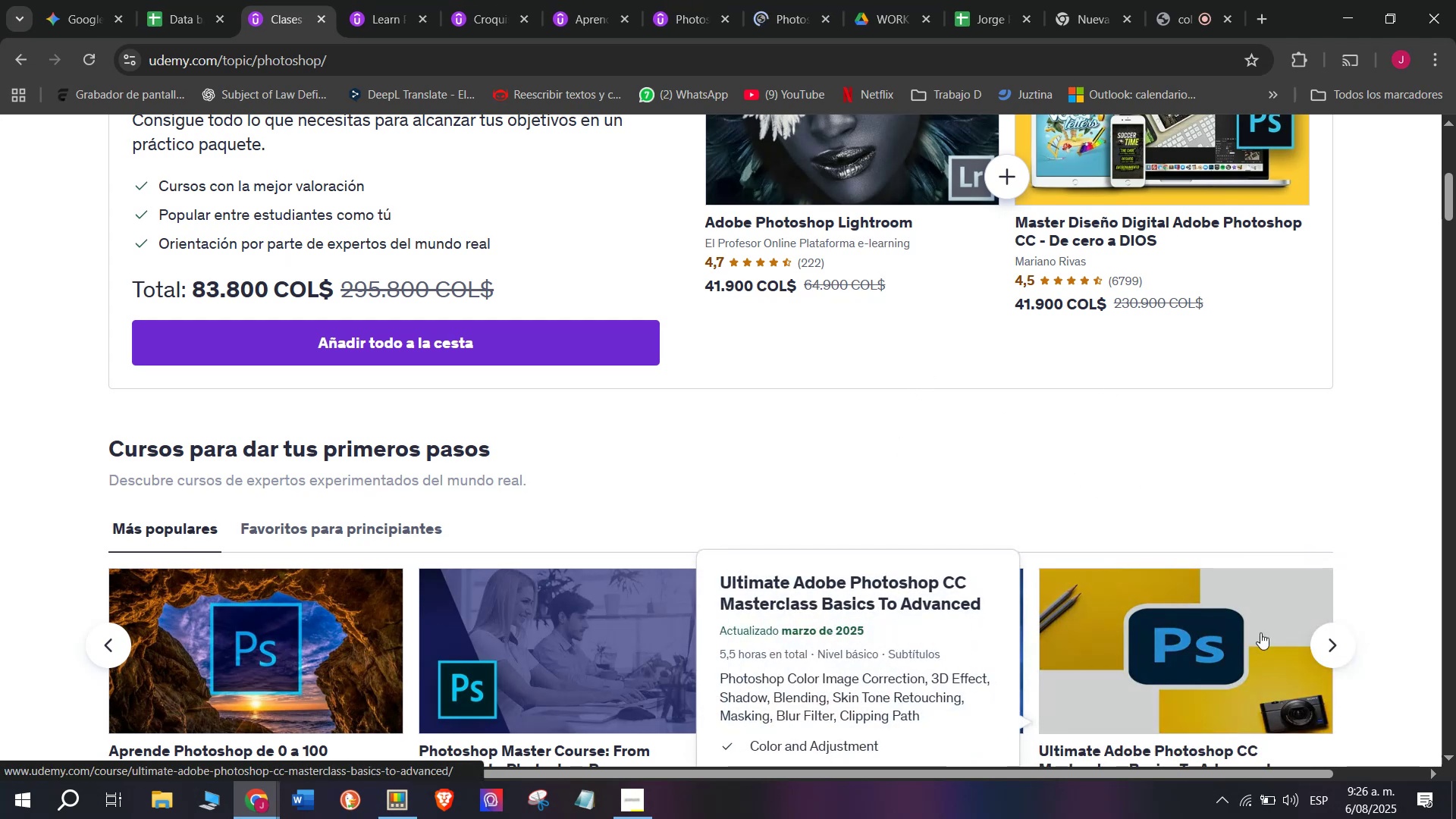 
mouse_move([1295, 627])
 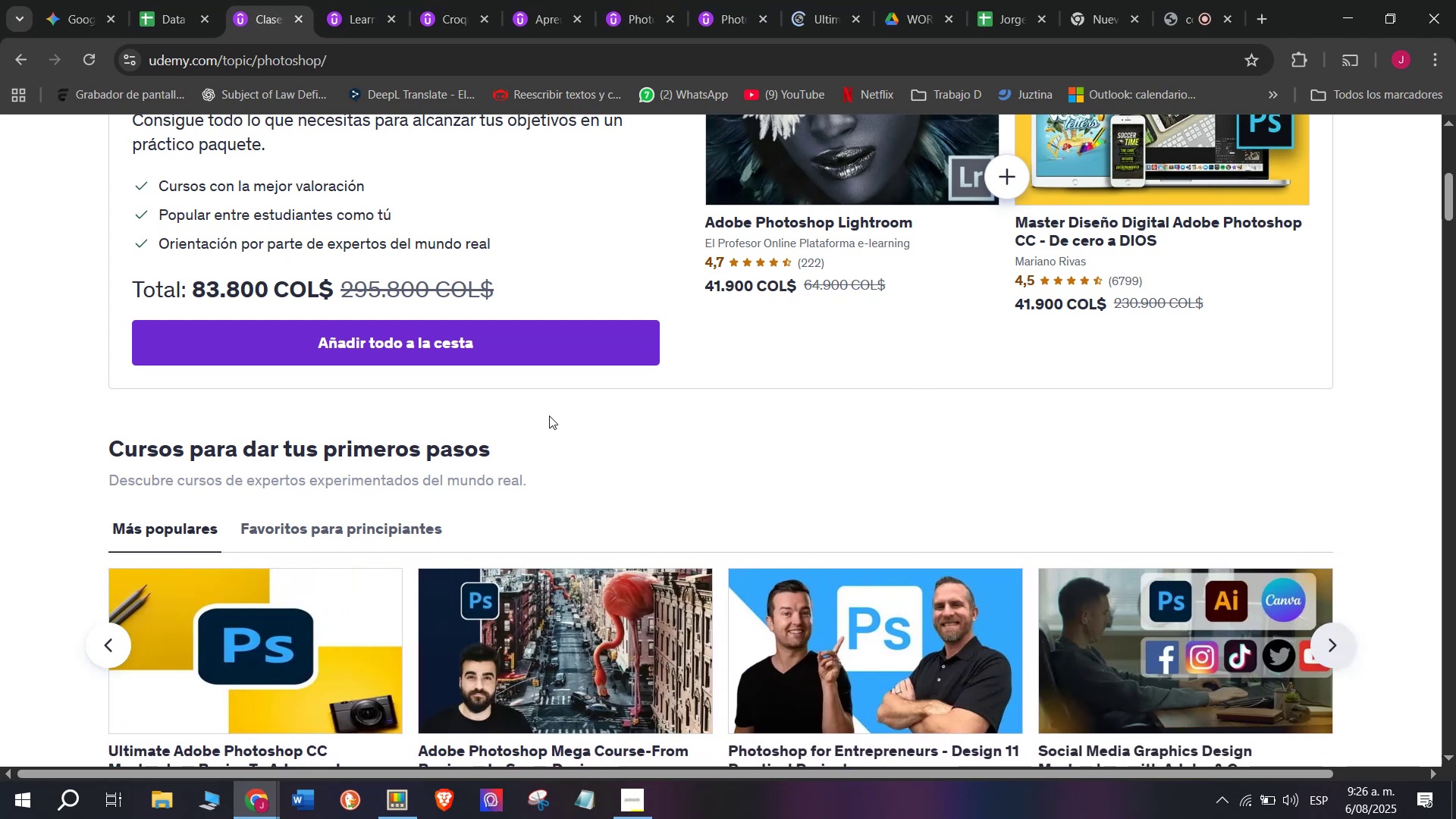 
hold_key(key=ControlLeft, duration=0.66)
 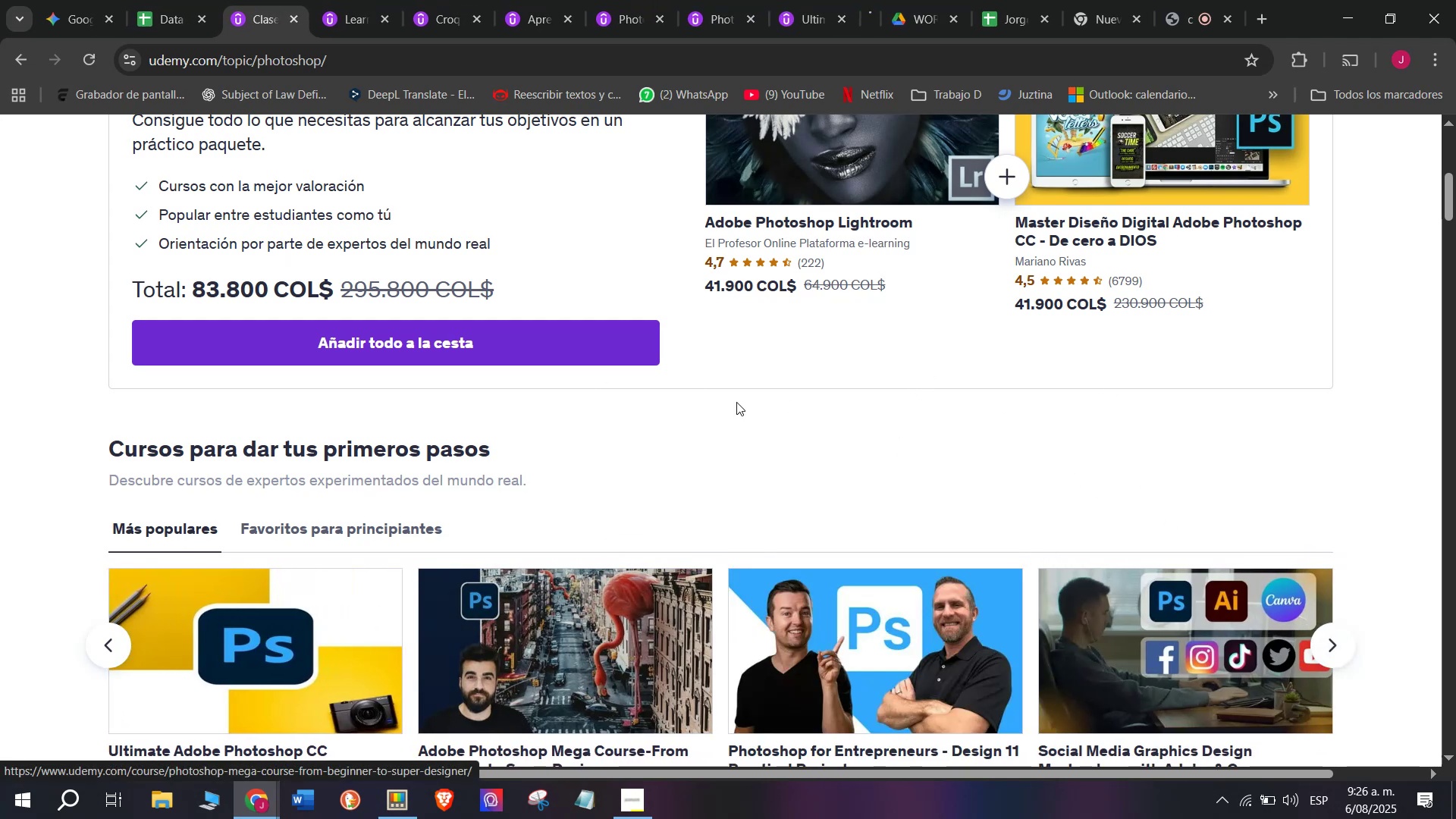 
hold_key(key=ControlLeft, duration=0.45)
 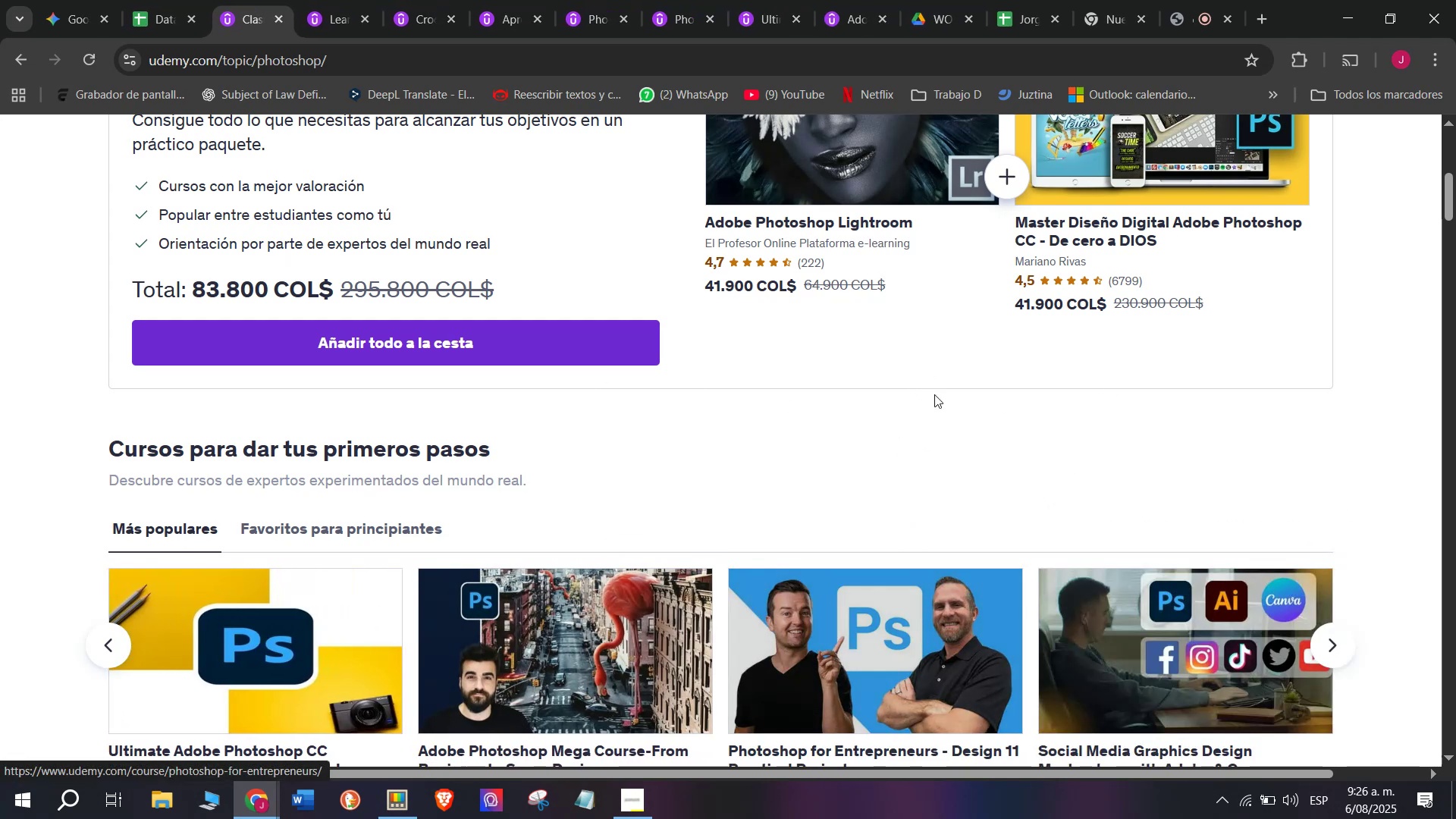 
hold_key(key=ControlLeft, duration=0.49)
left_click([1295, 600])
 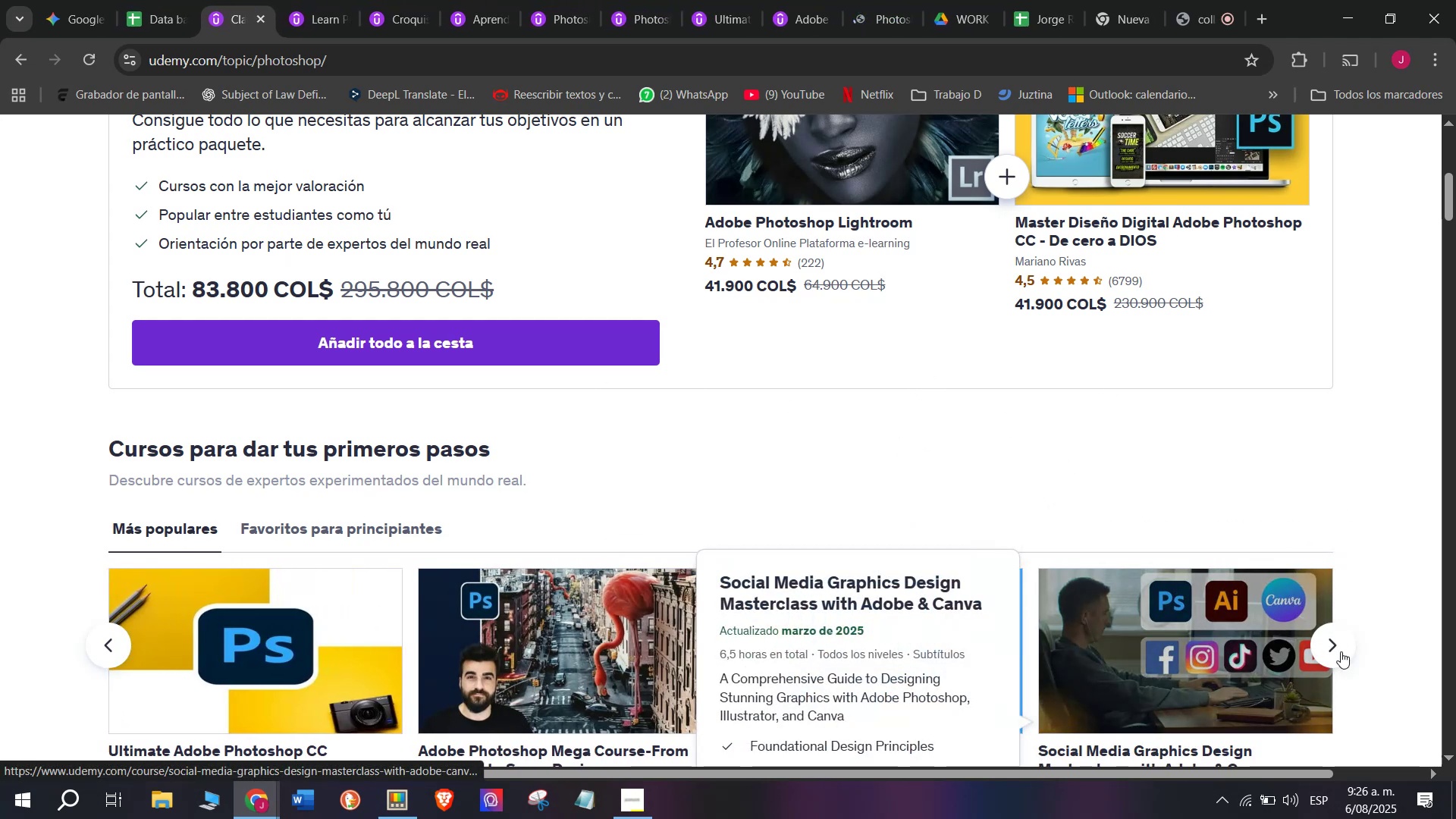 
left_click([1341, 651])
 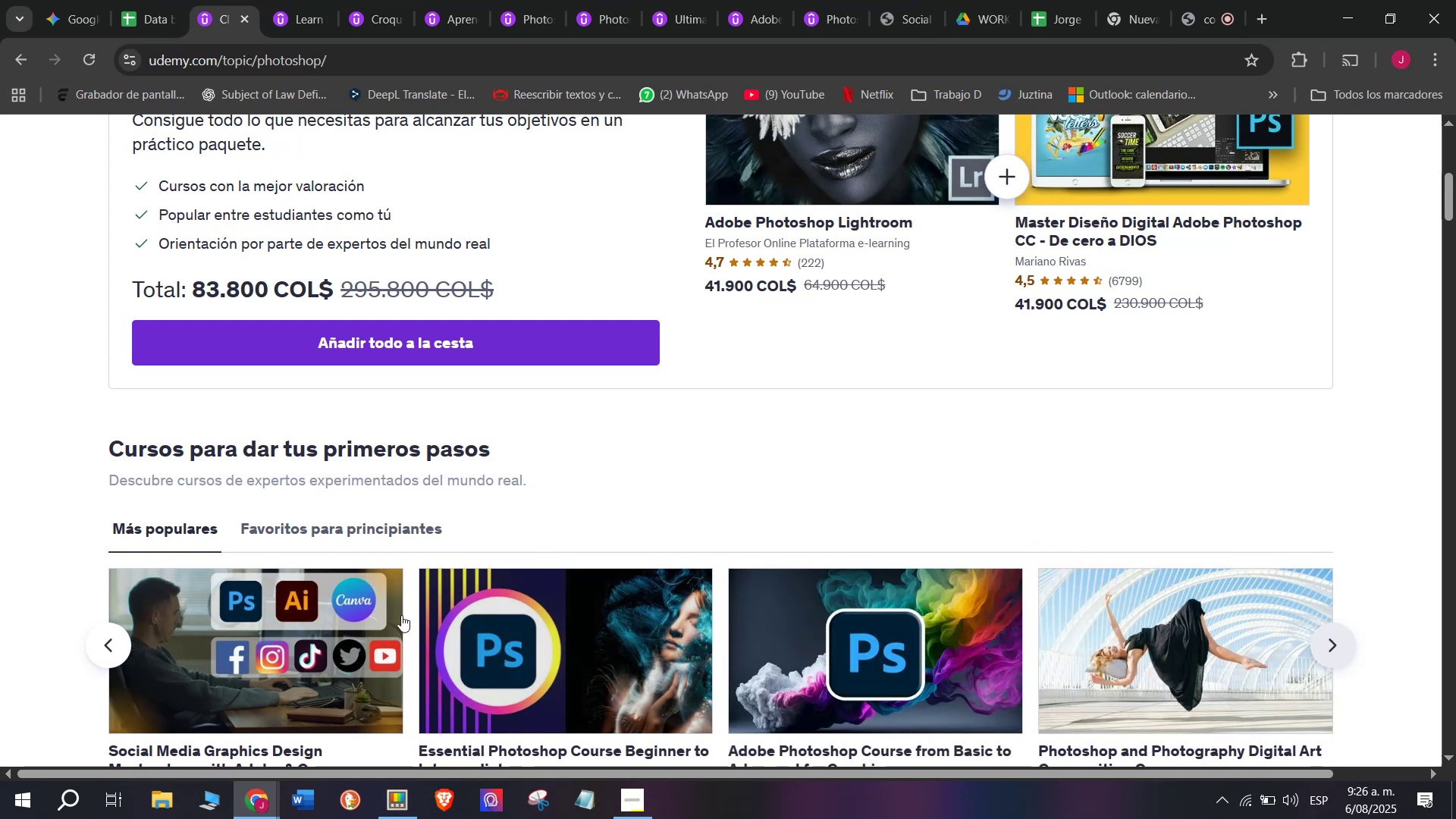 
hold_key(key=ControlLeft, duration=0.33)
 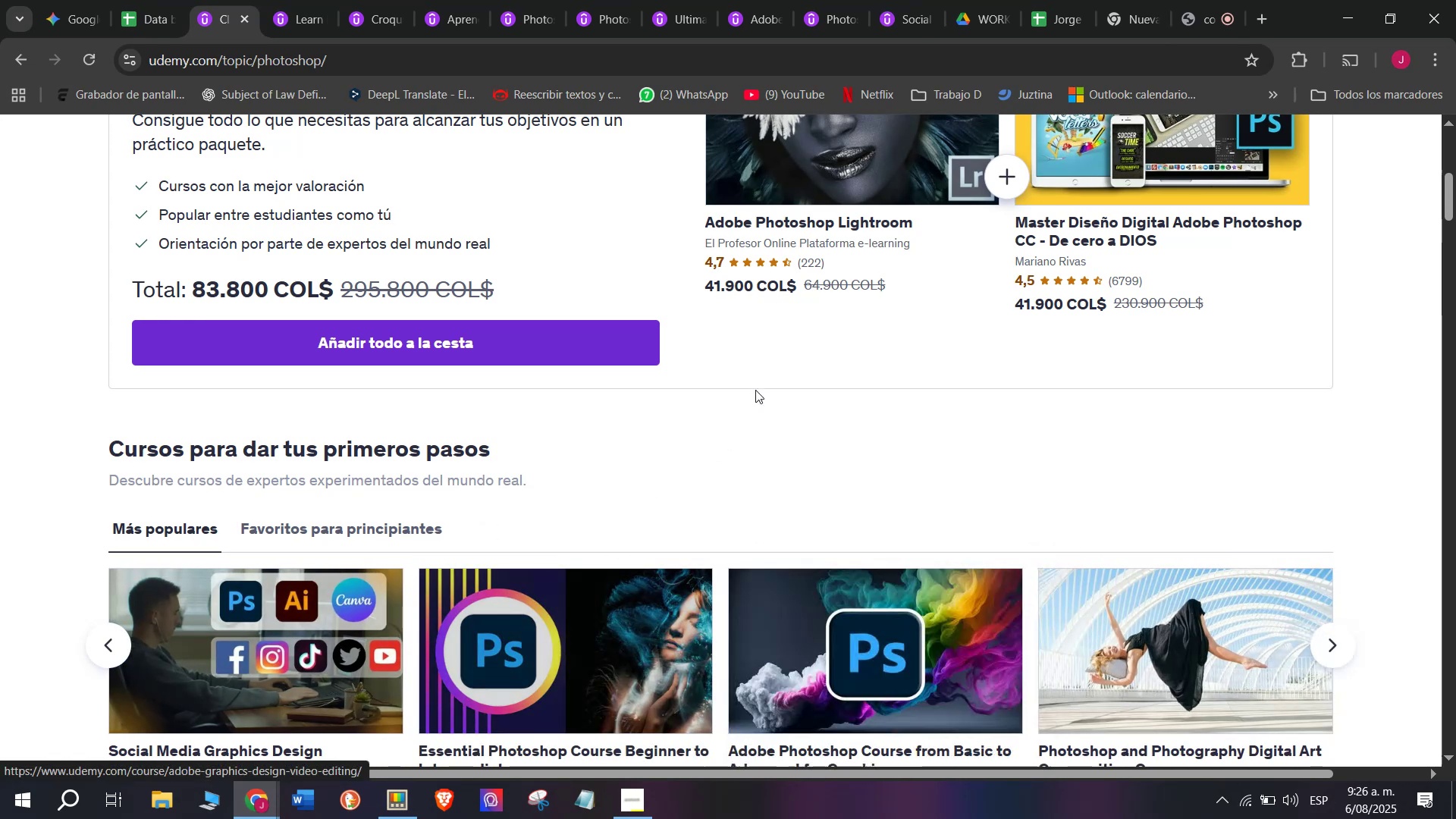 
hold_key(key=ControlLeft, duration=0.41)
left_click([831, 645])
 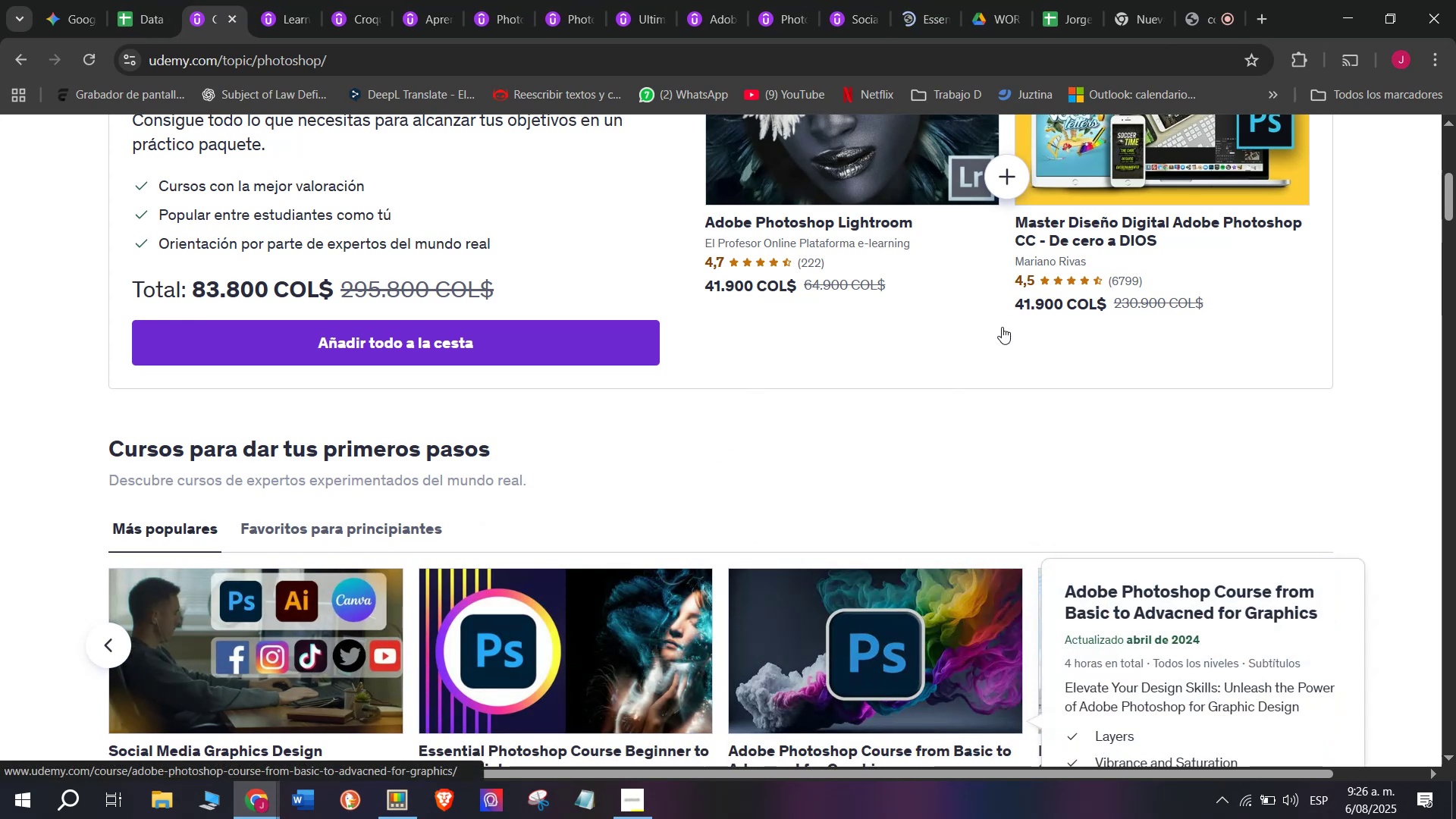 
hold_key(key=ControlLeft, duration=0.31)
left_click([1199, 606])
 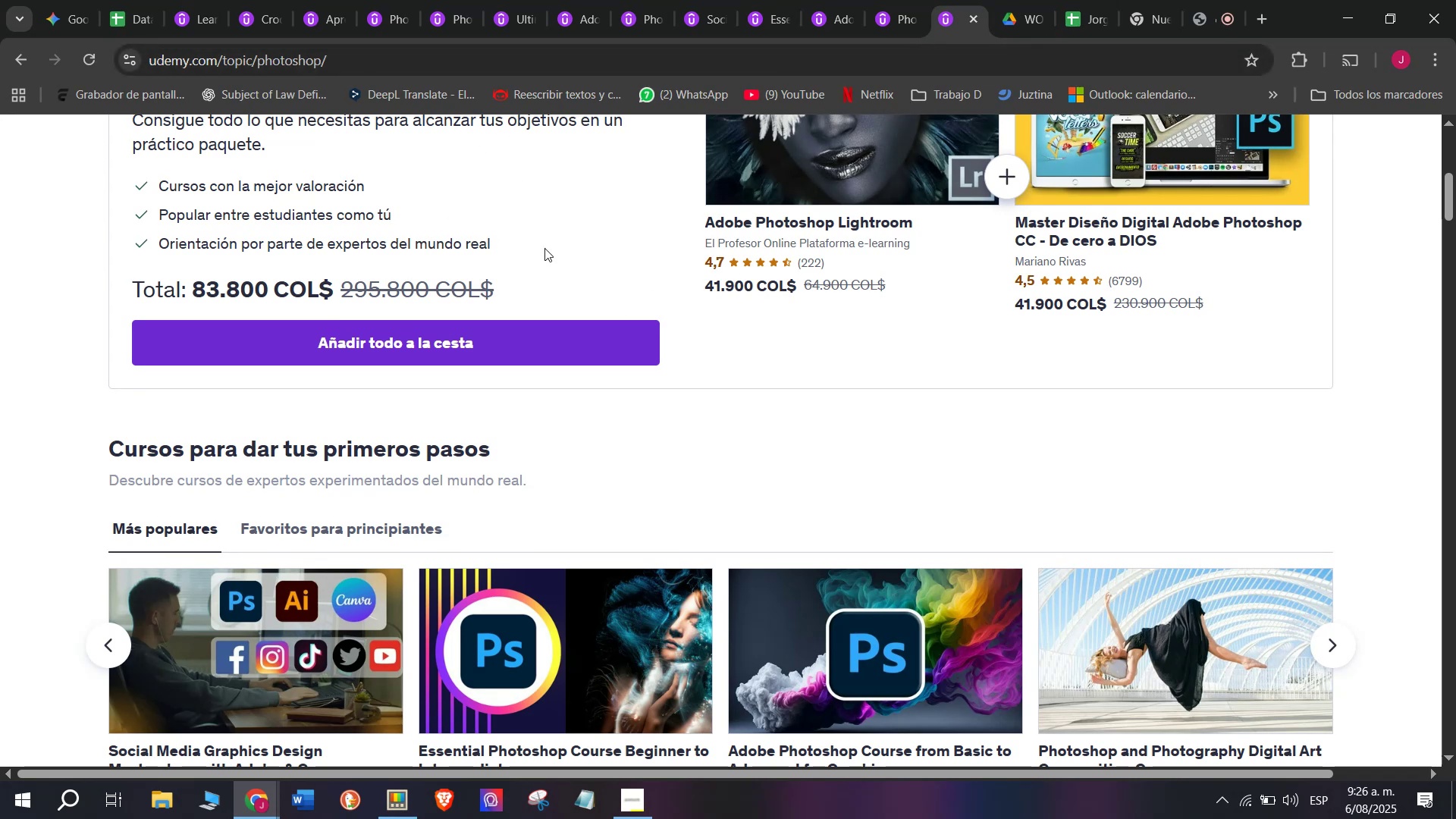 
wait(7.85)
 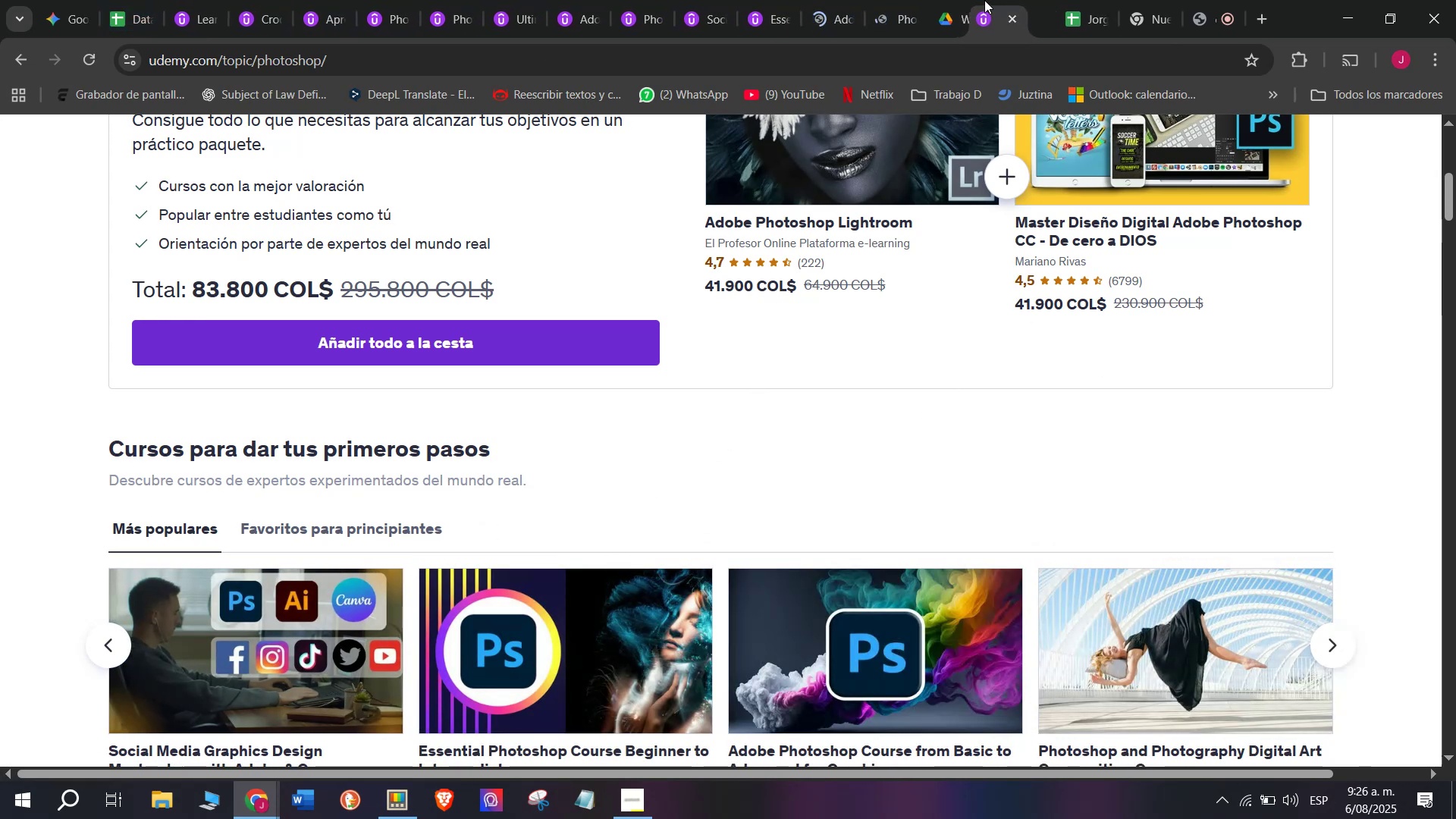 
left_click([212, 0])
 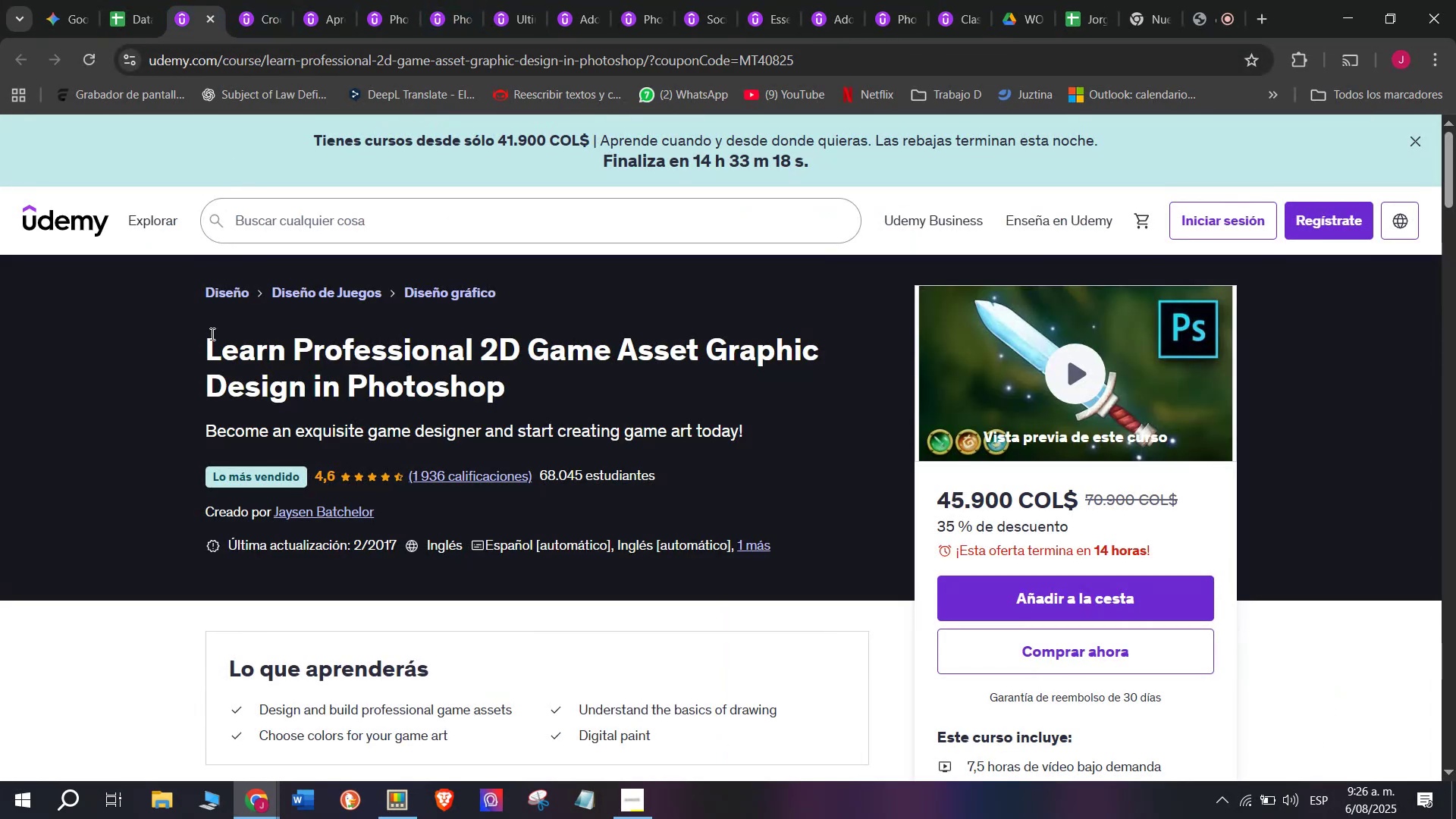 
key(Break)
 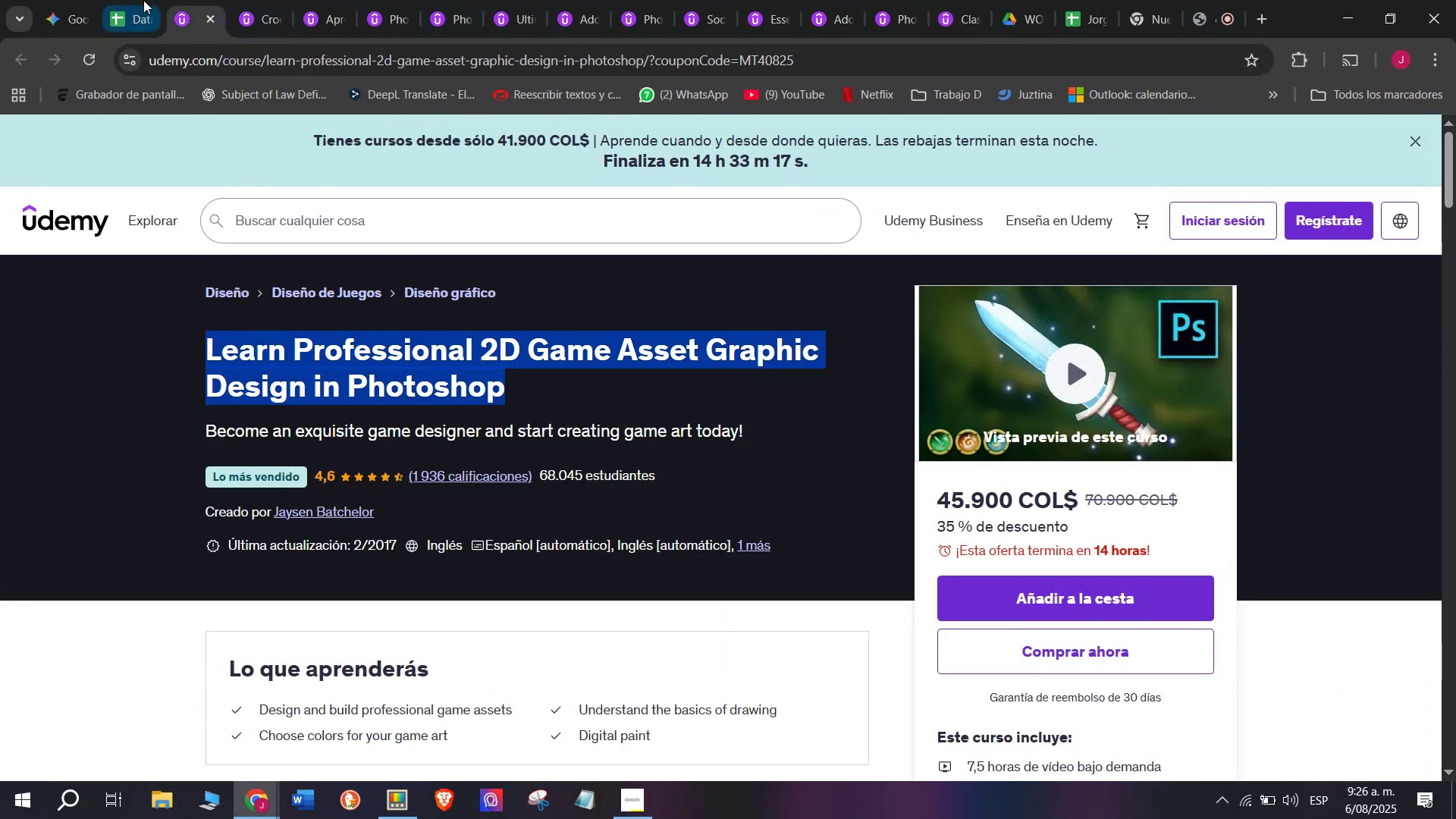 
key(Control+ControlLeft)
 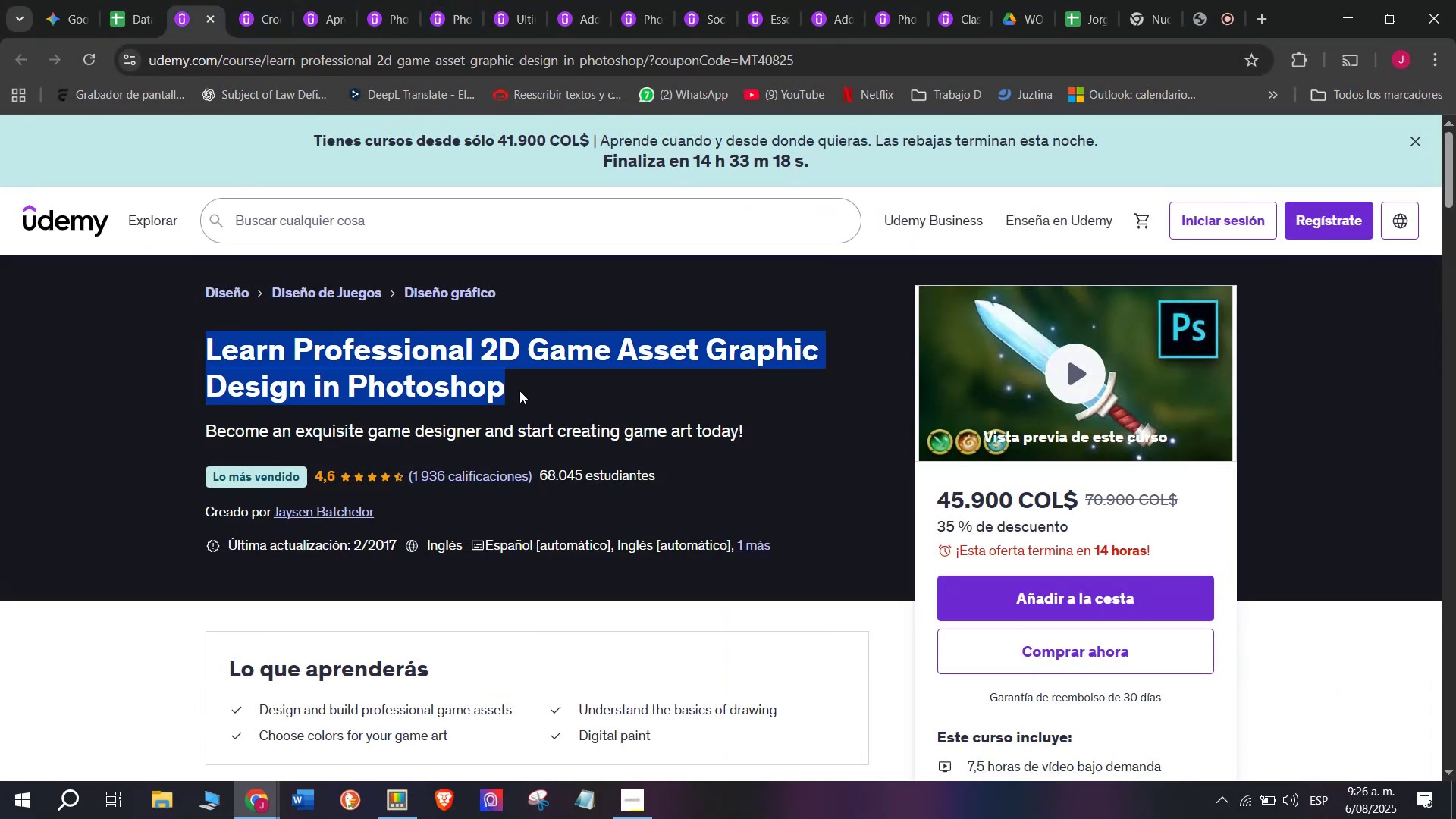 
key(Control+C)
 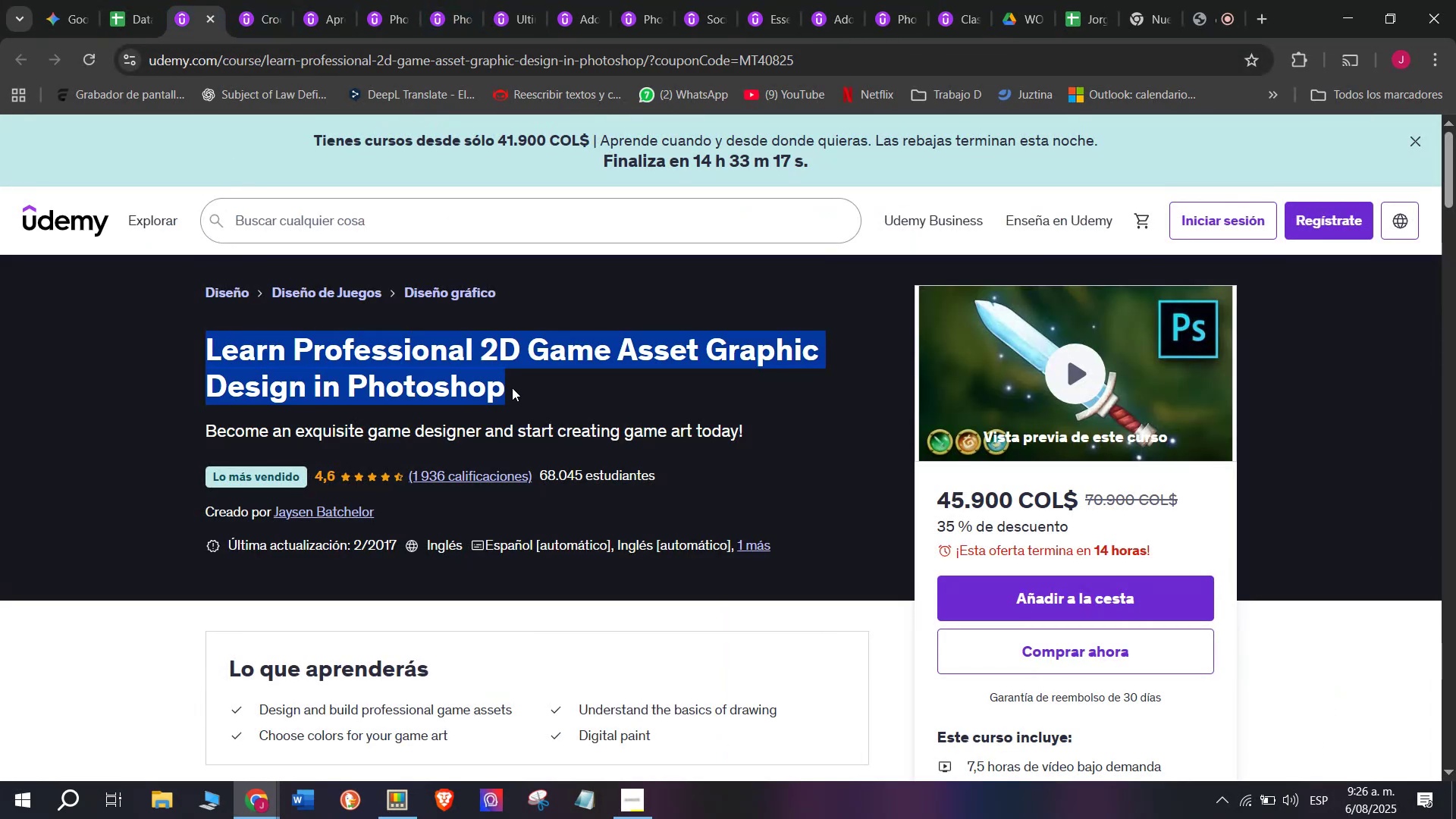 
key(Break)
 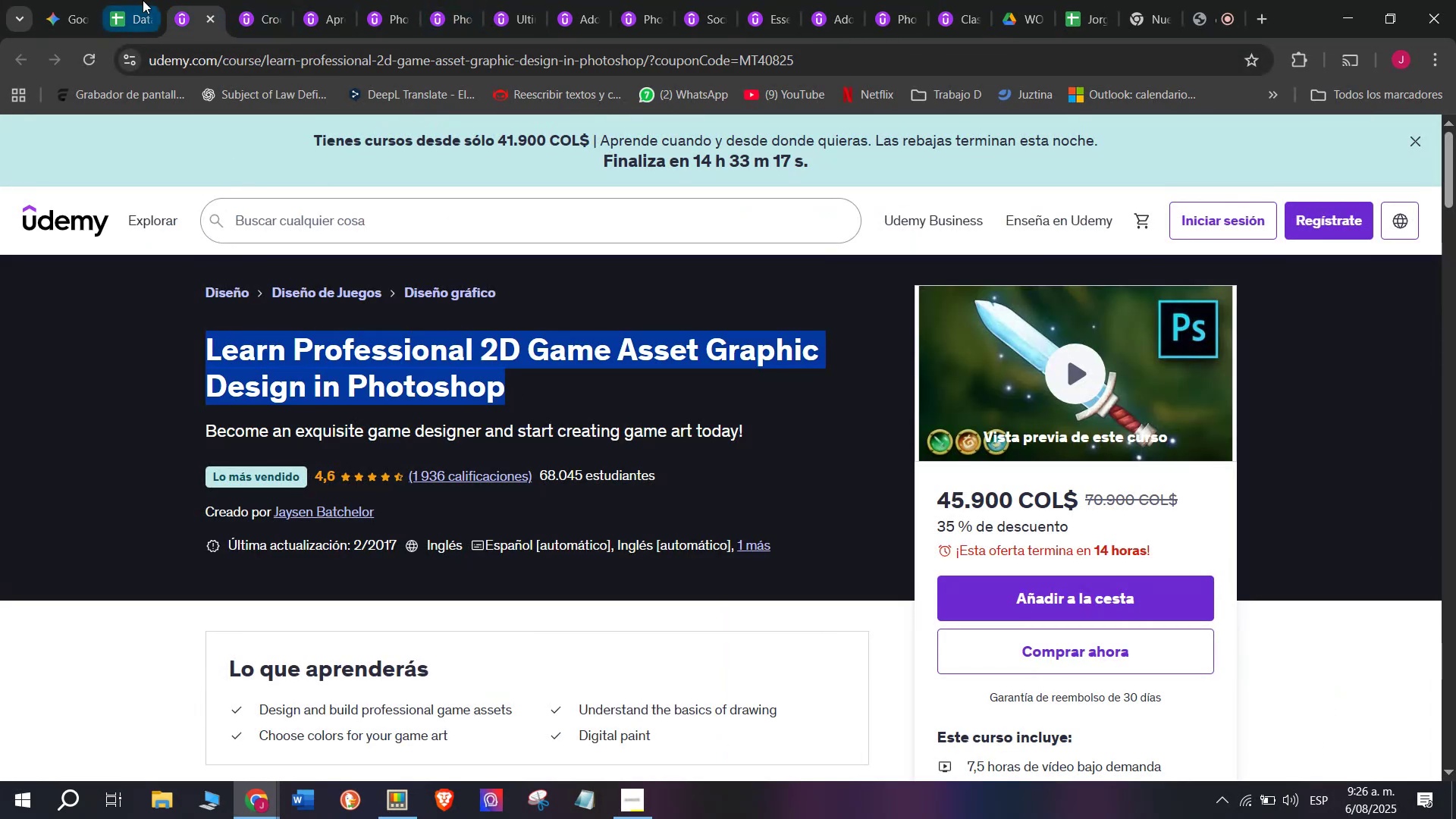 
key(Control+ControlLeft)
 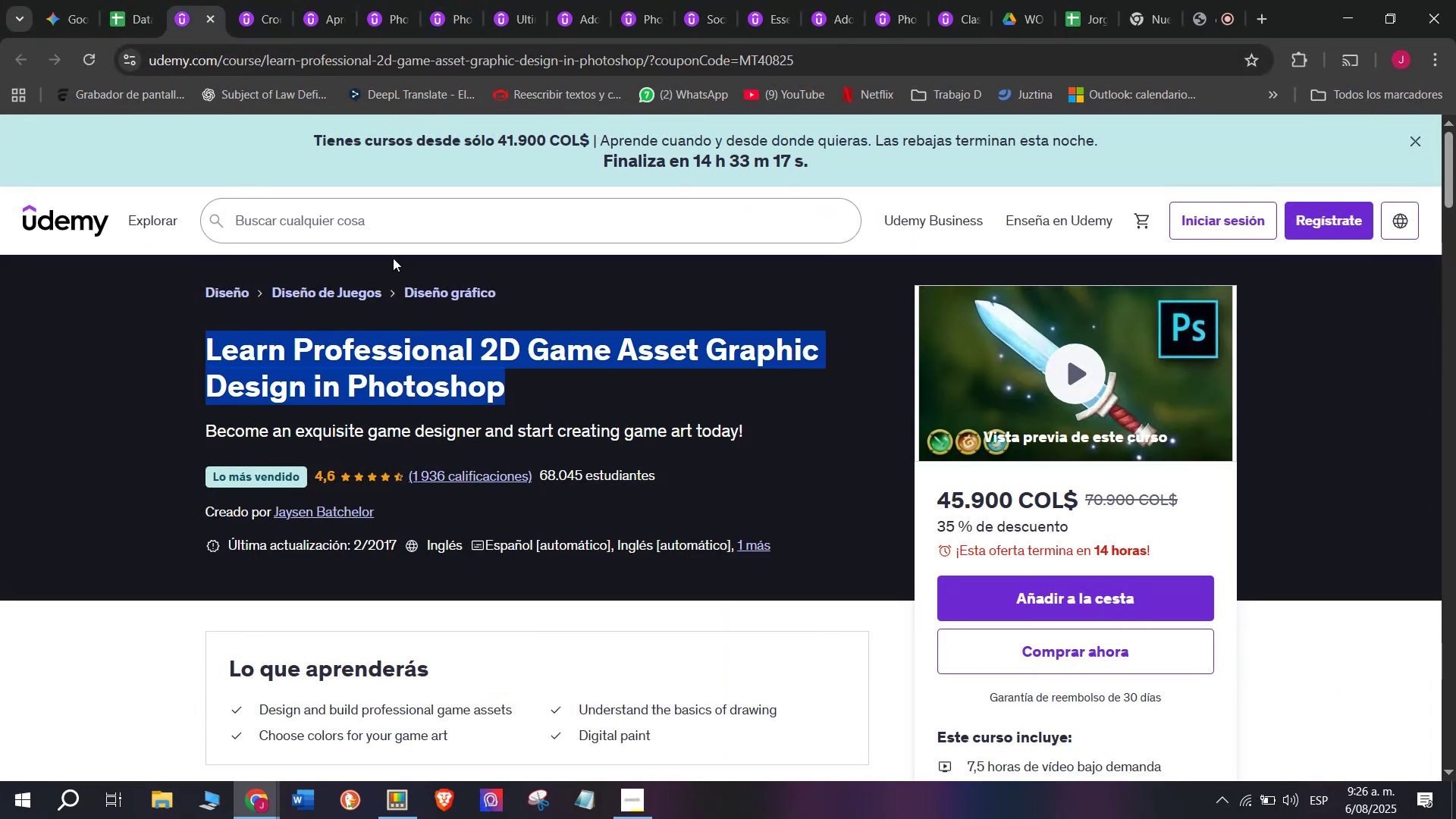 
key(Control+C)
 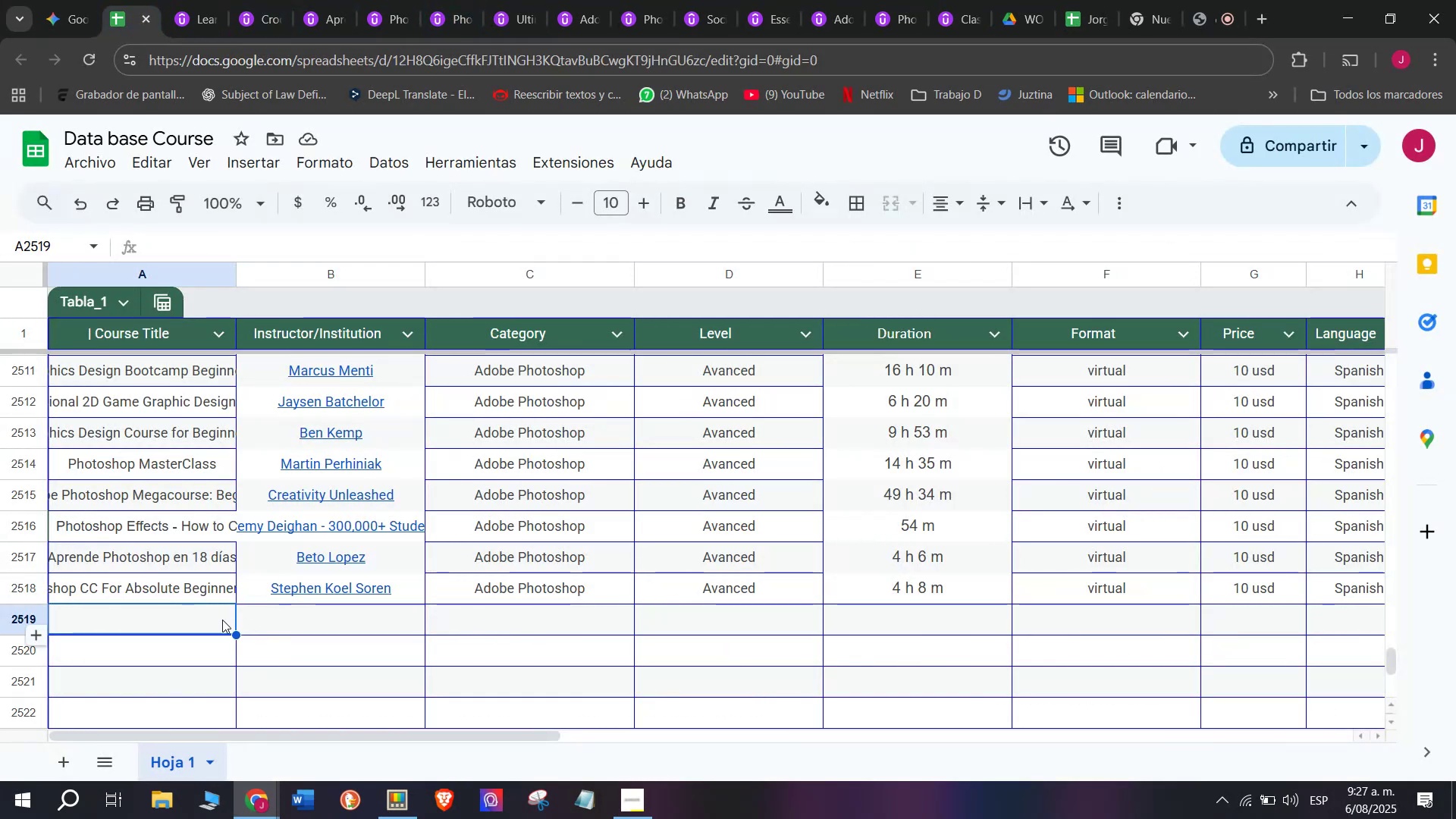 
double_click([221, 615])
 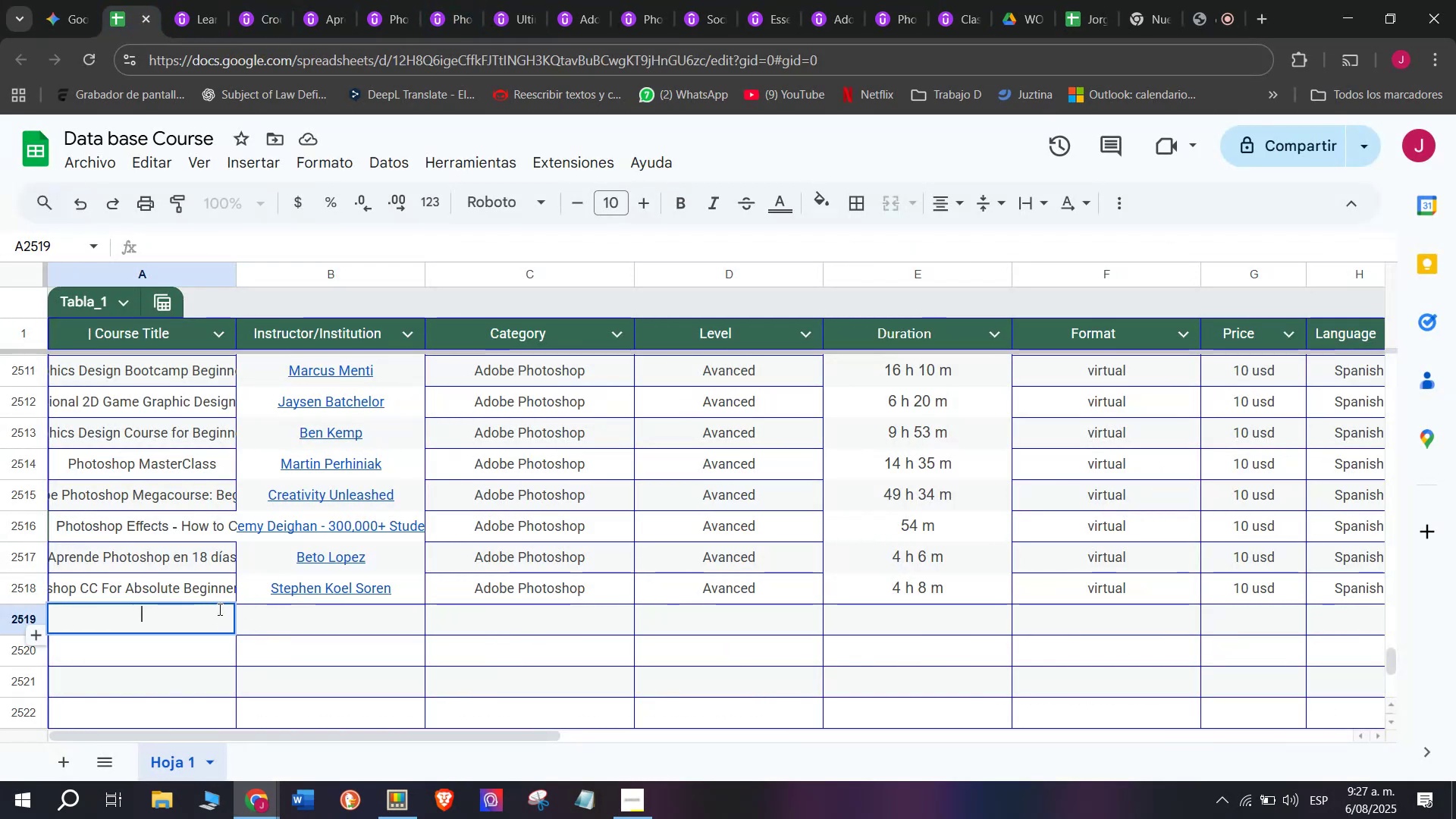 
key(Z)
 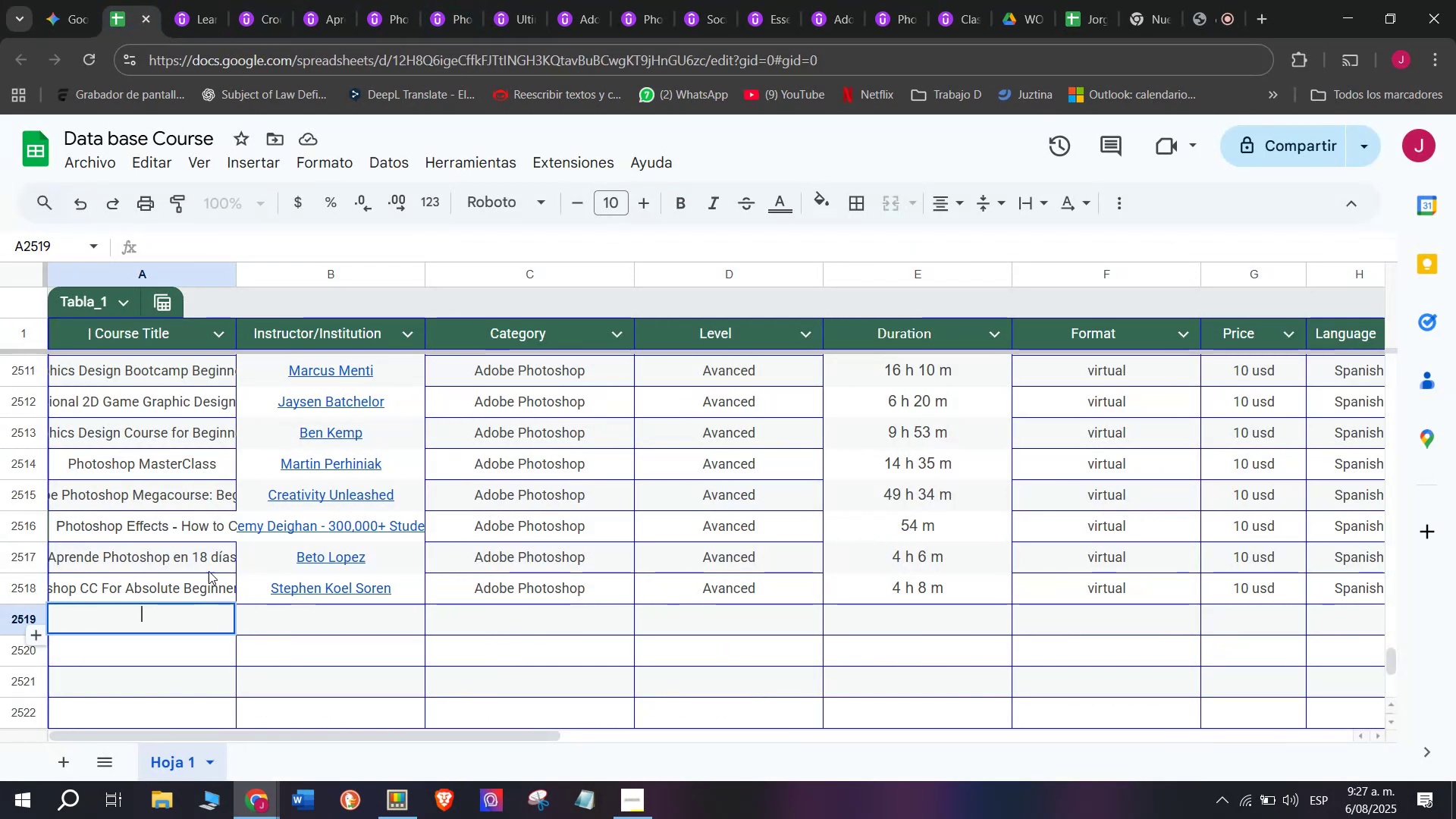 
key(Control+ControlLeft)
 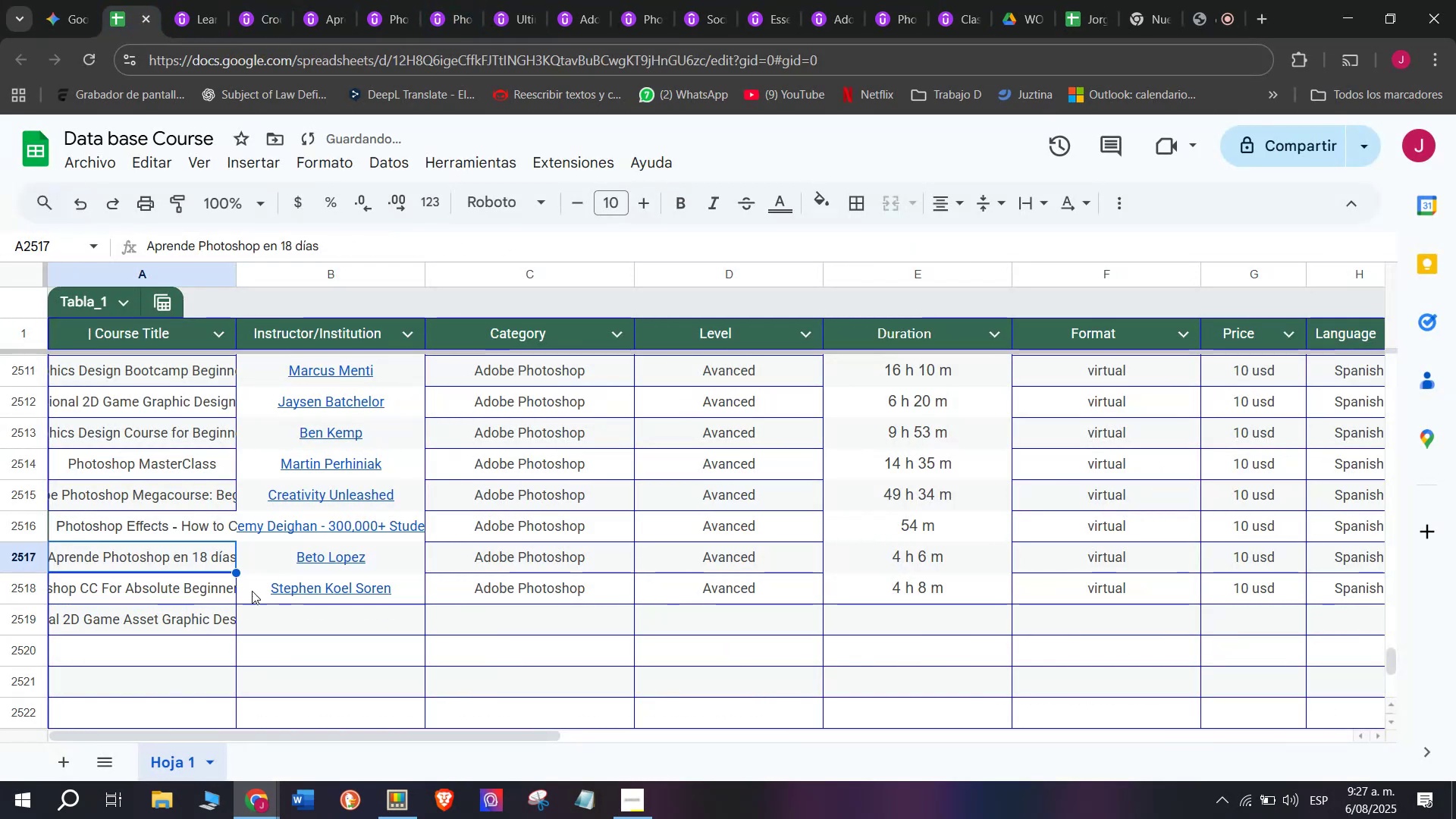 
key(Control+V)
 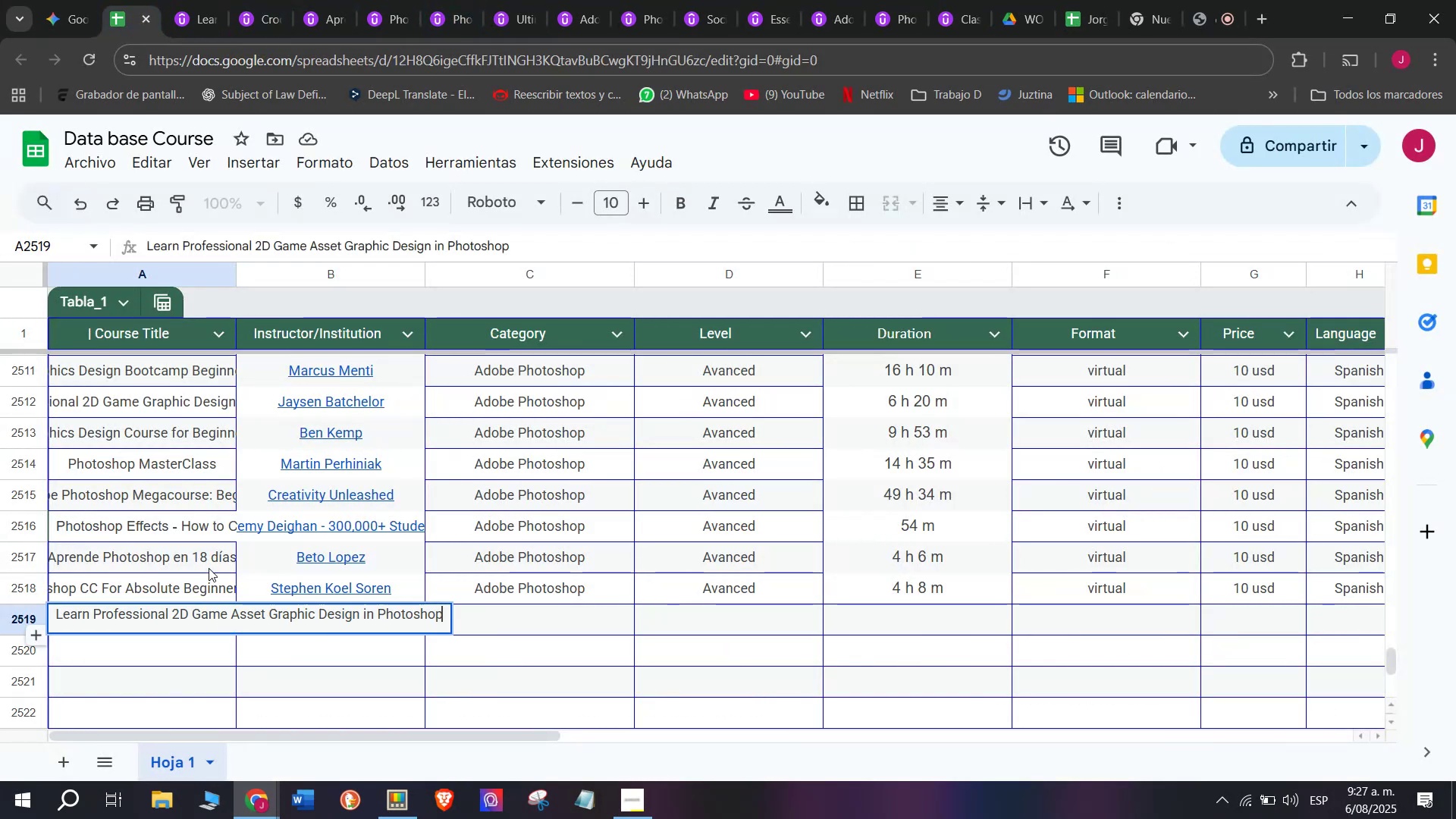 
triple_click([209, 566])
 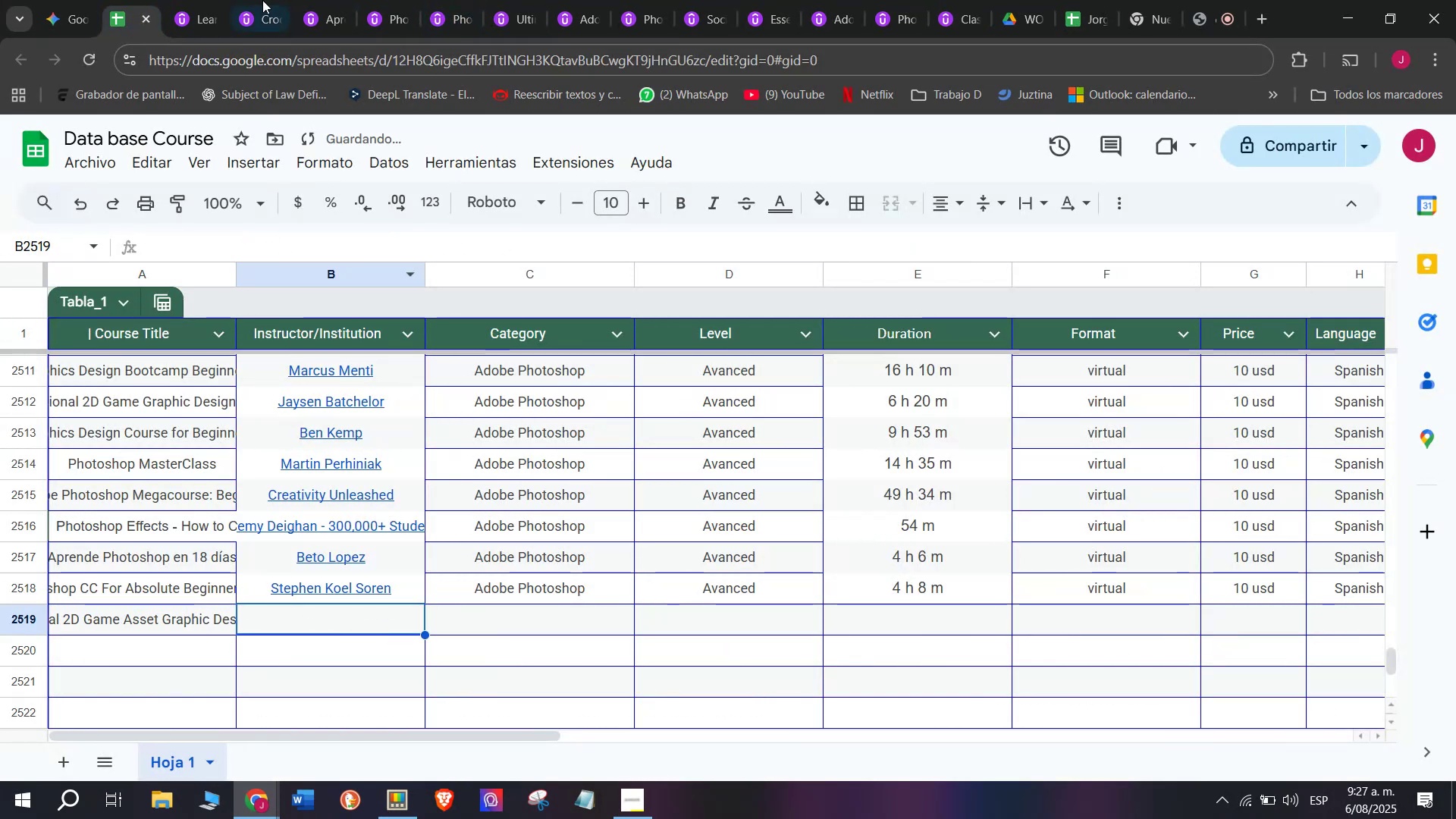 
left_click([183, 0])
 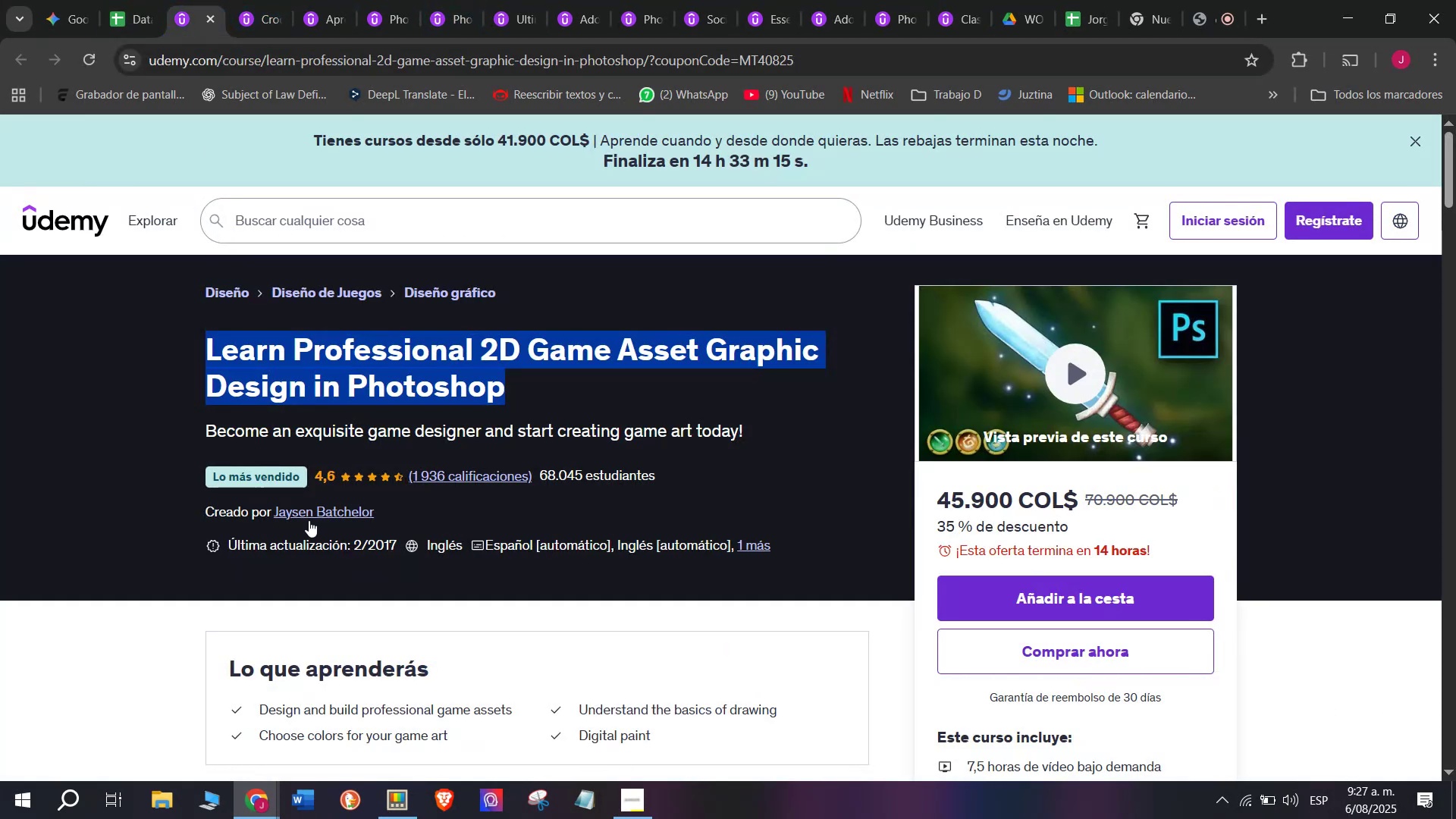 
left_click([312, 522])
 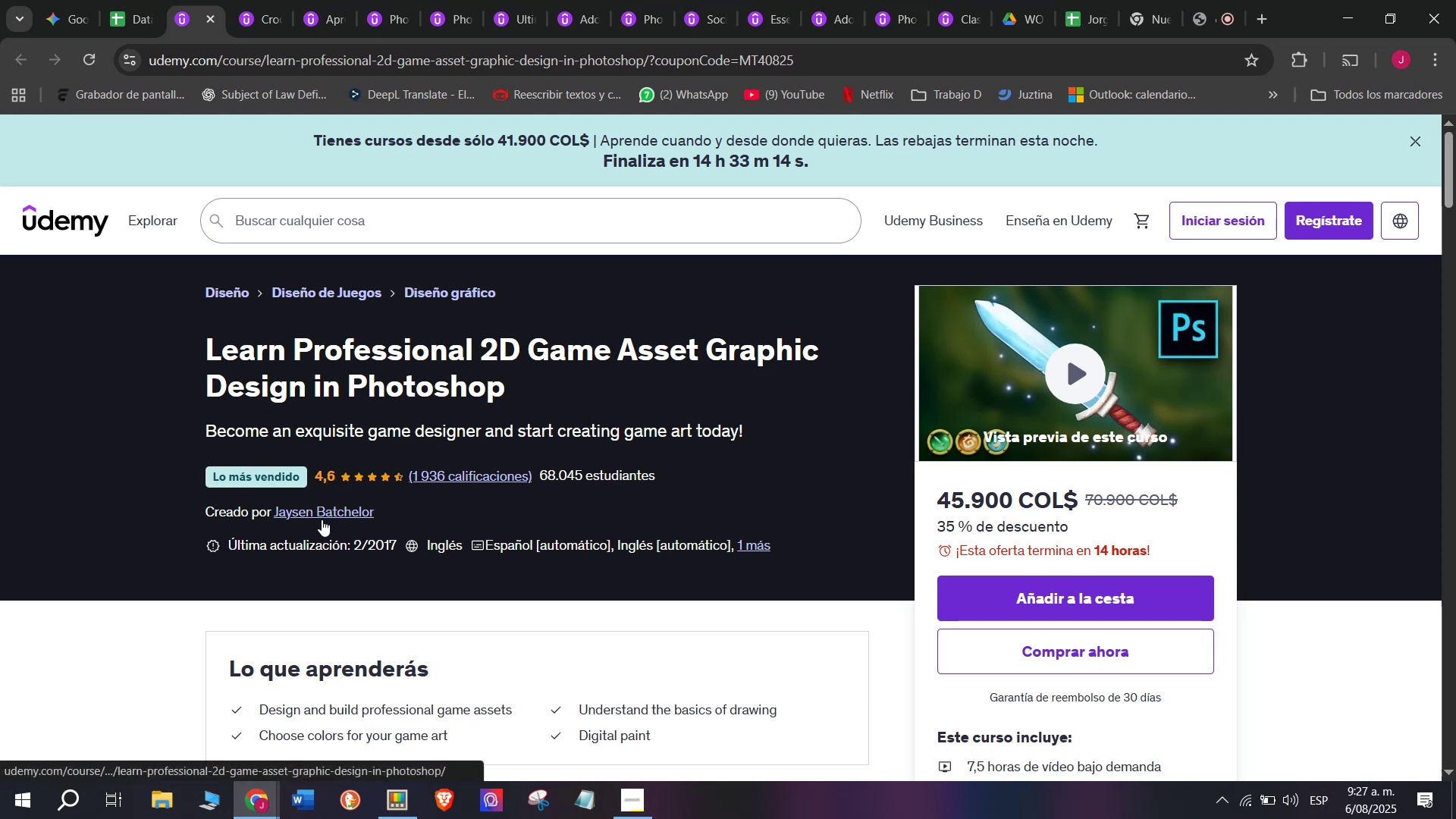 
left_click([323, 513])
 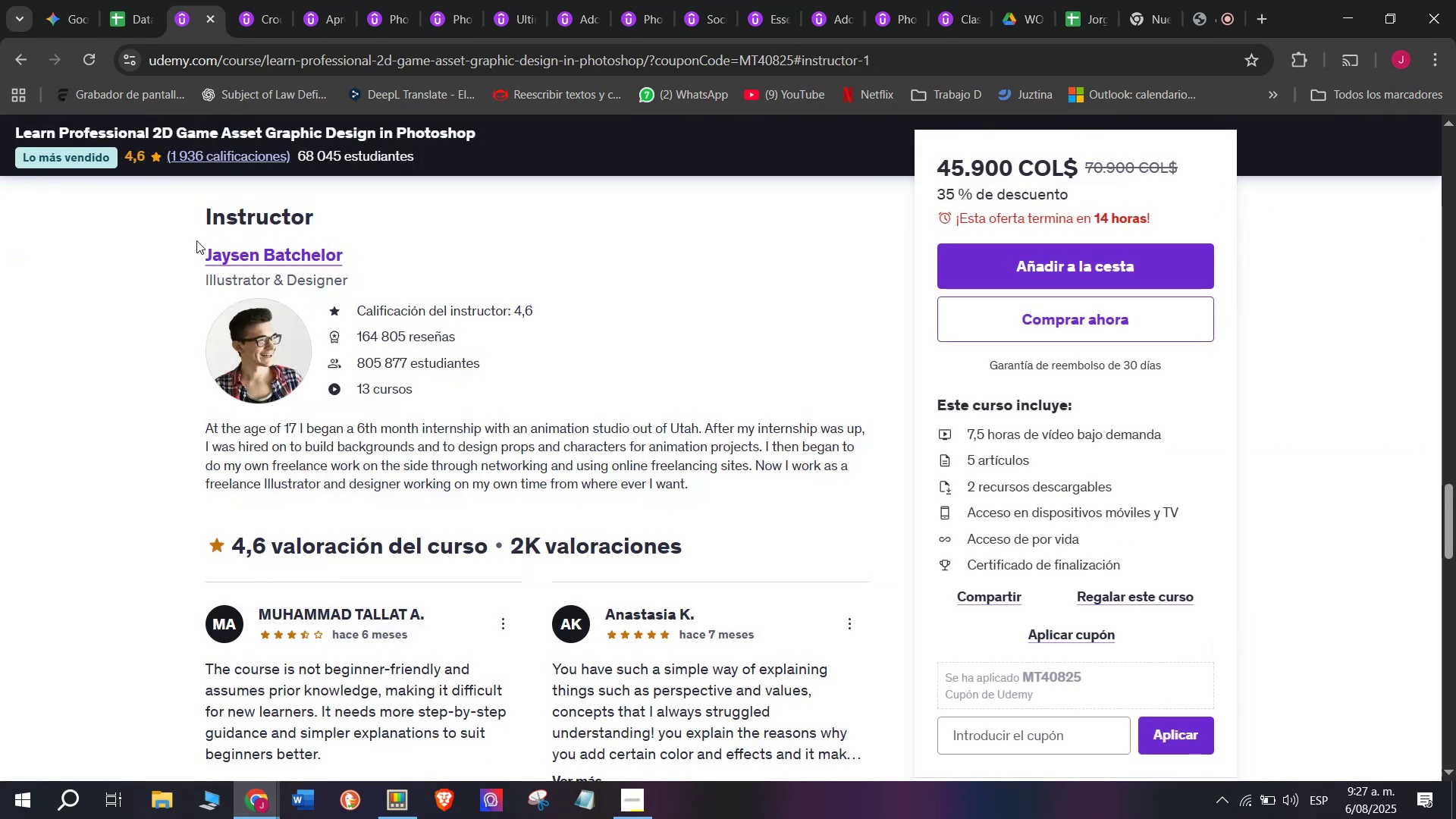 
key(Break)
 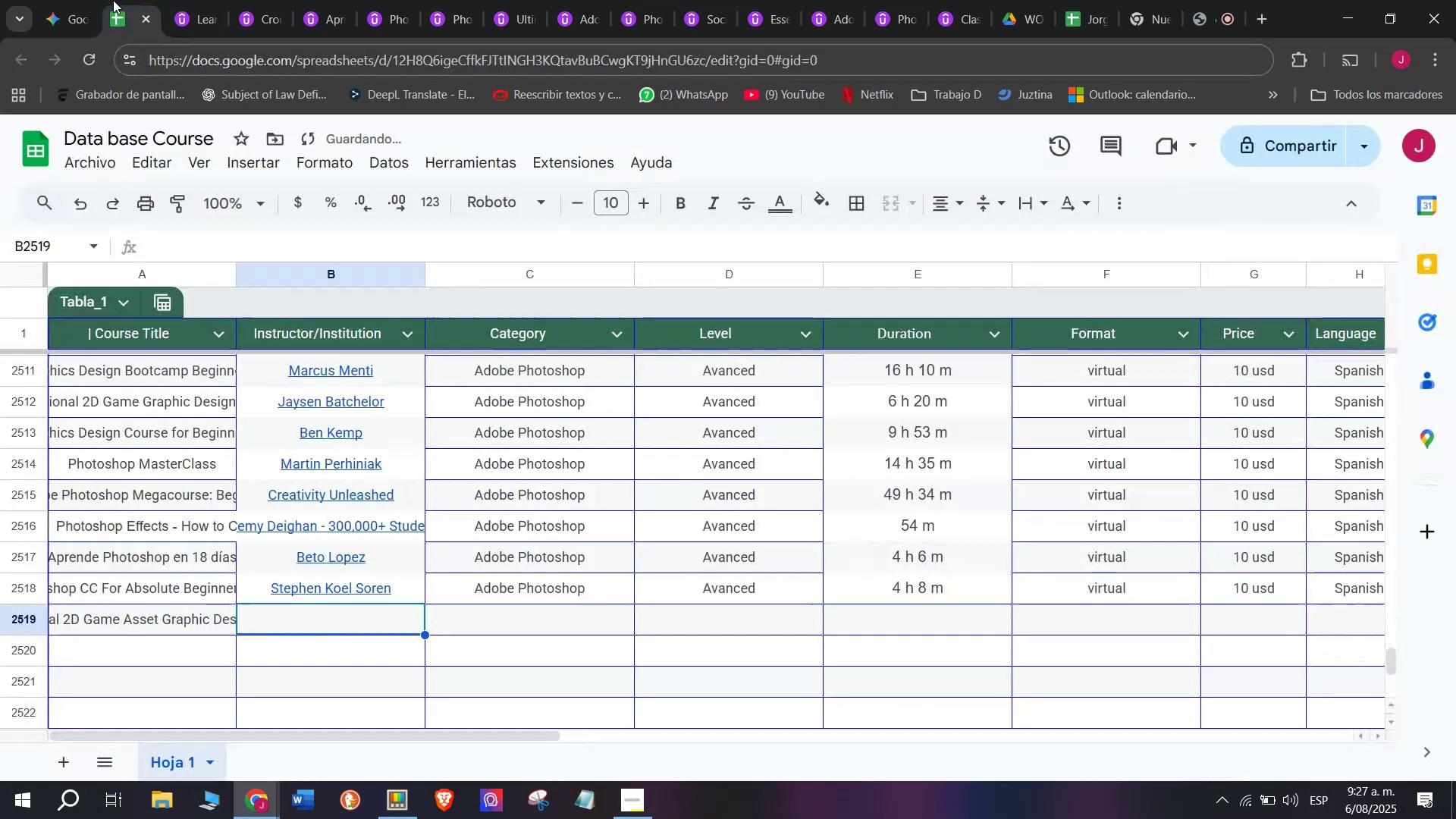 
key(Control+ControlLeft)
 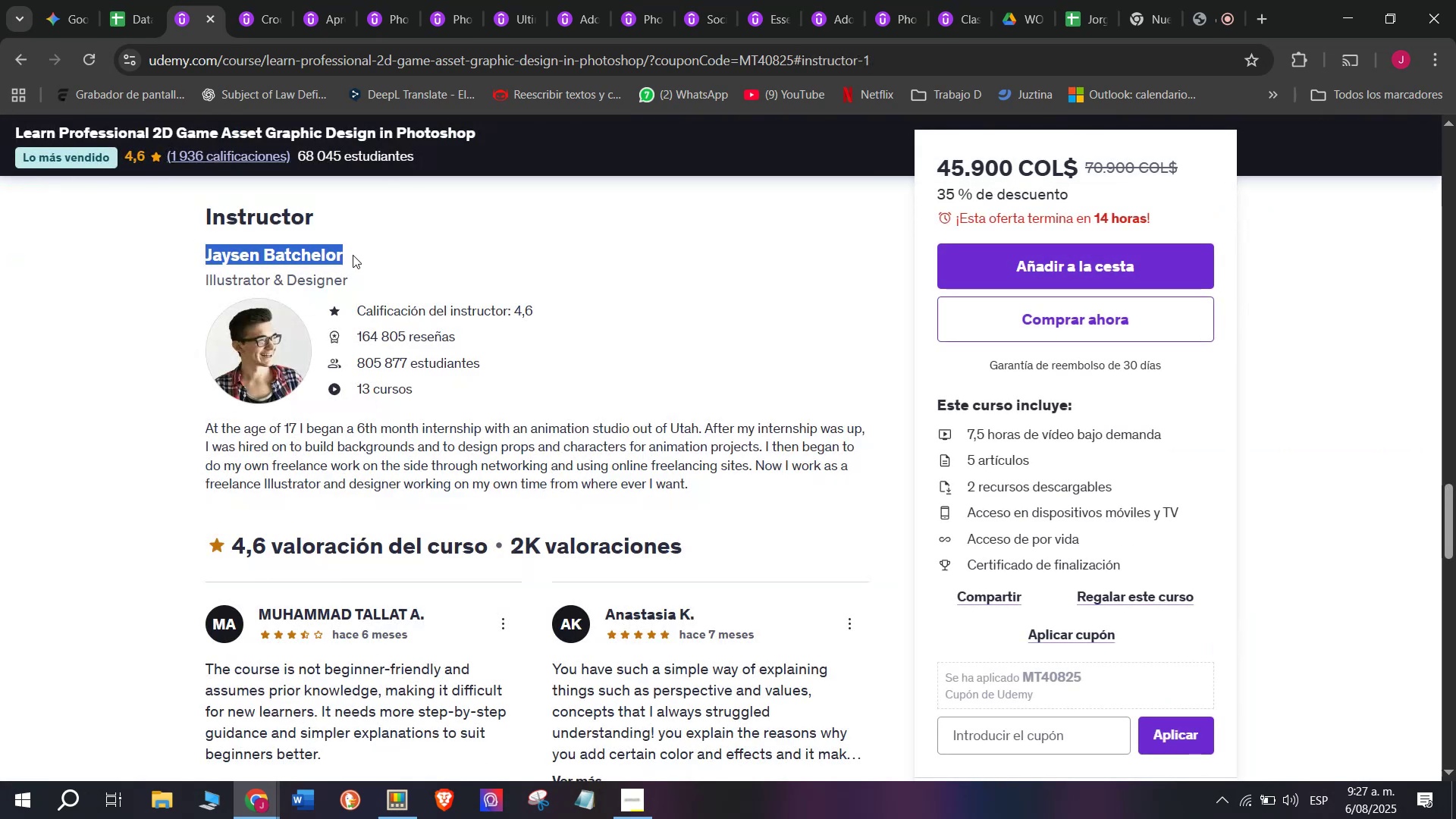 
key(Control+C)
 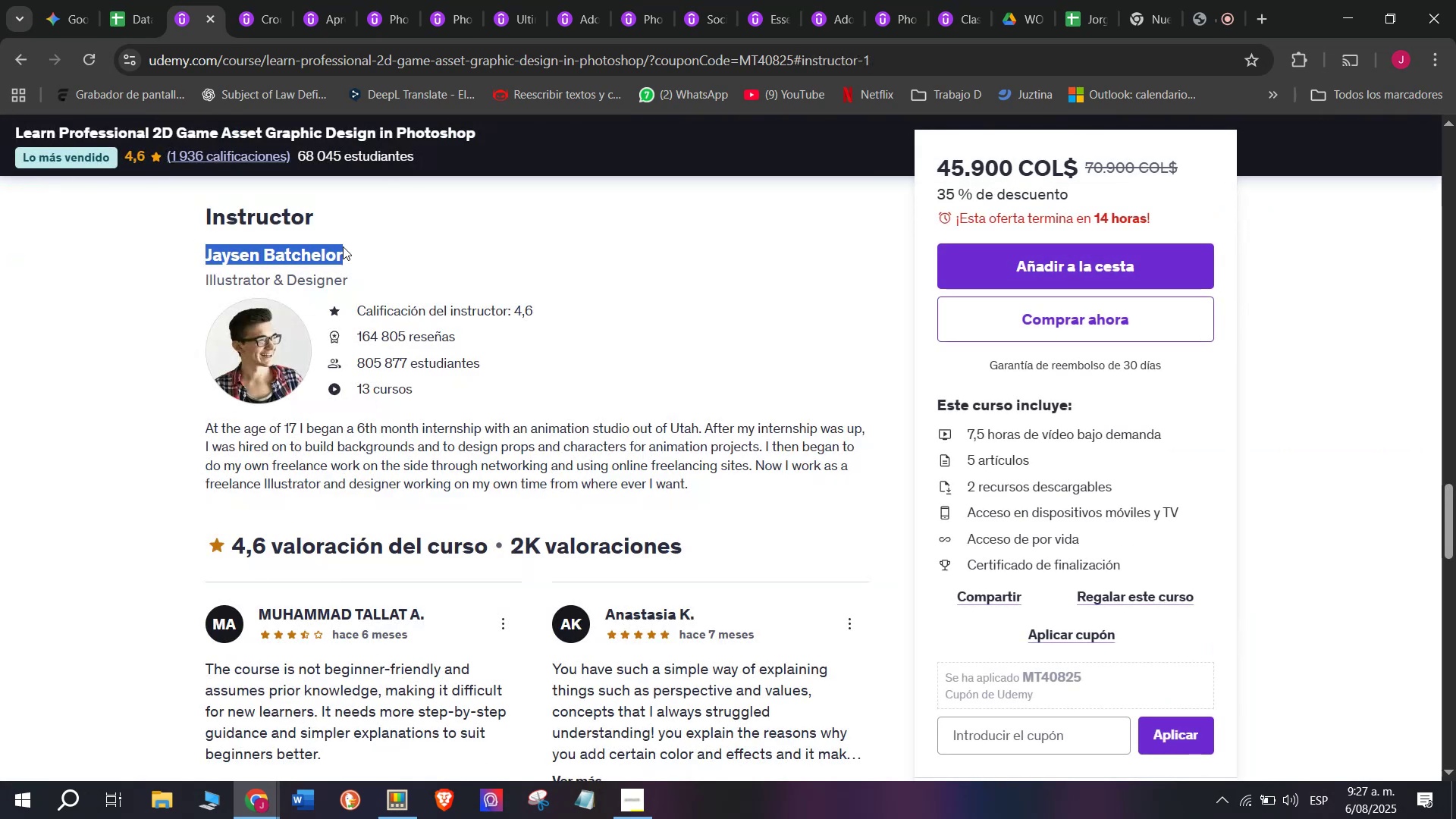 
key(Control+C)
 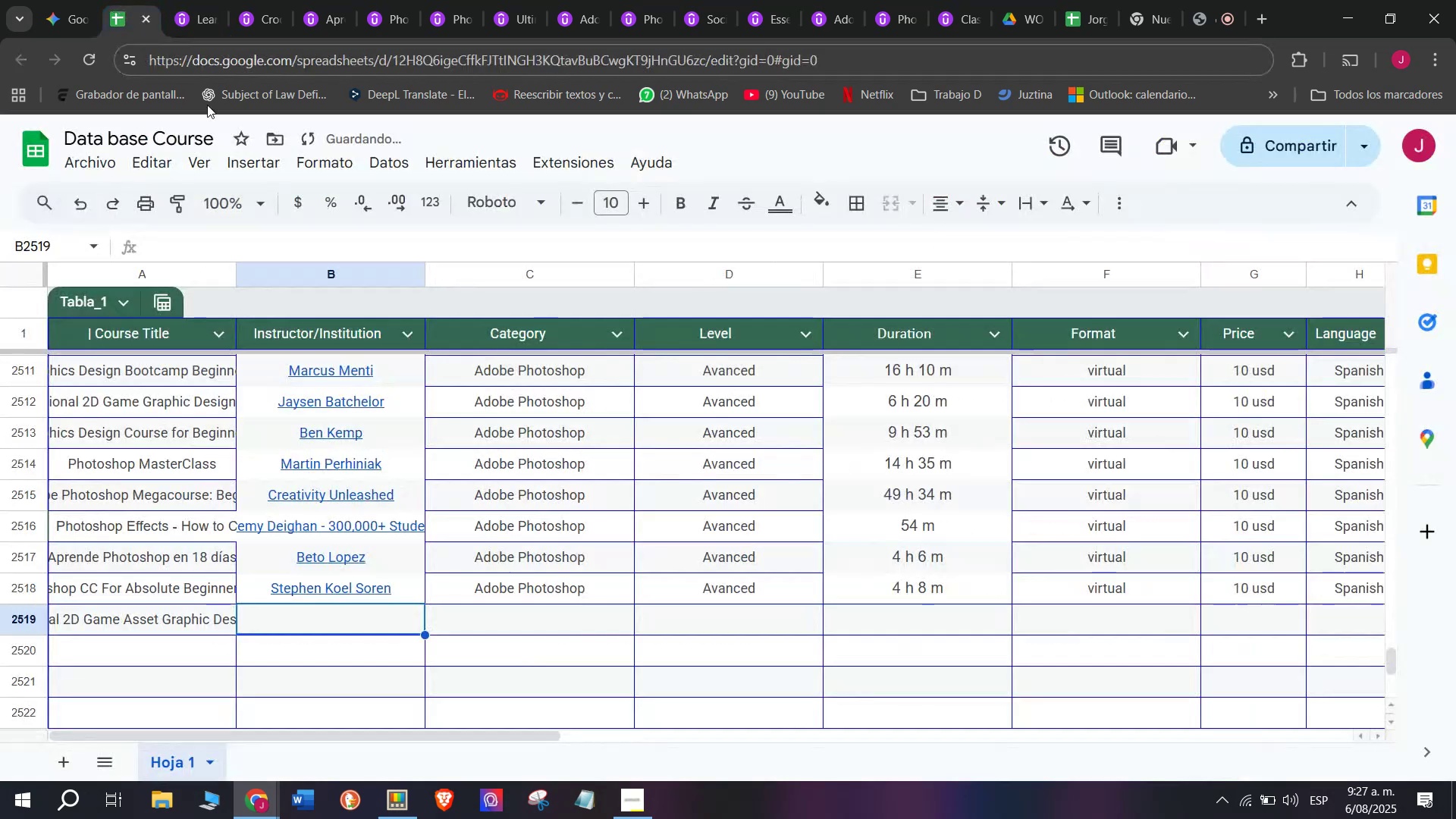 
key(Break)
 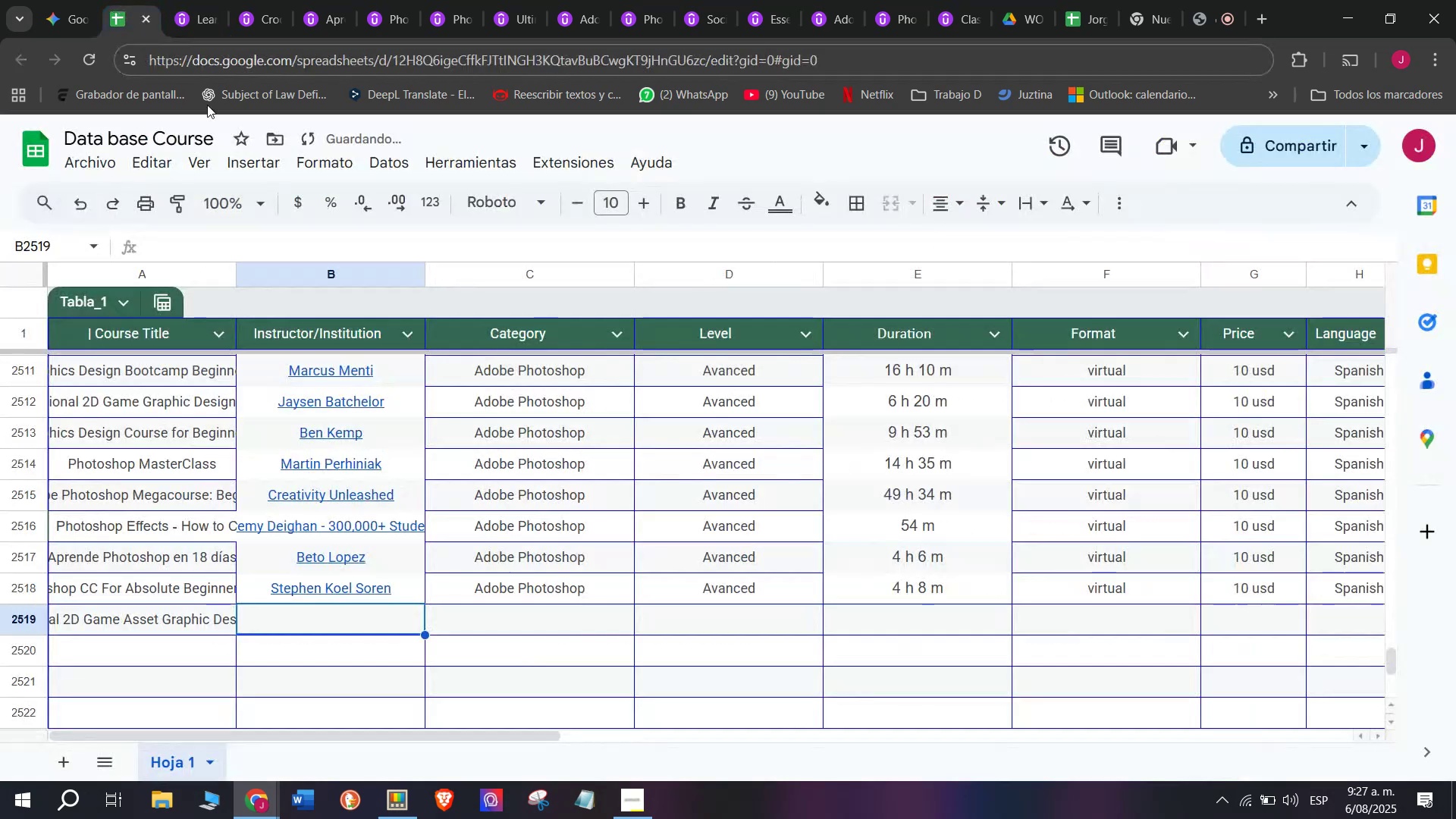 
key(Control+ControlLeft)
 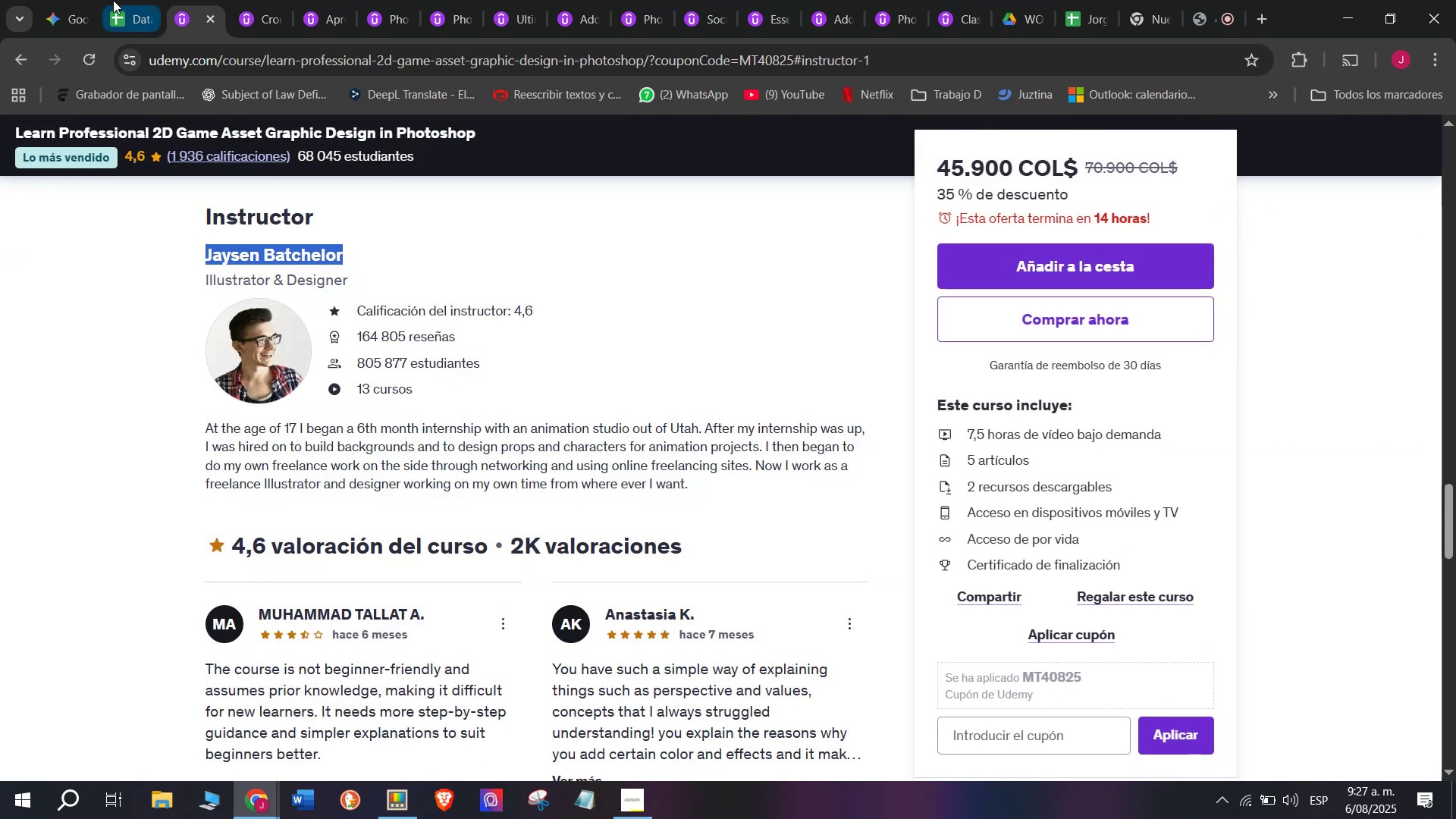 
left_click([113, 0])
 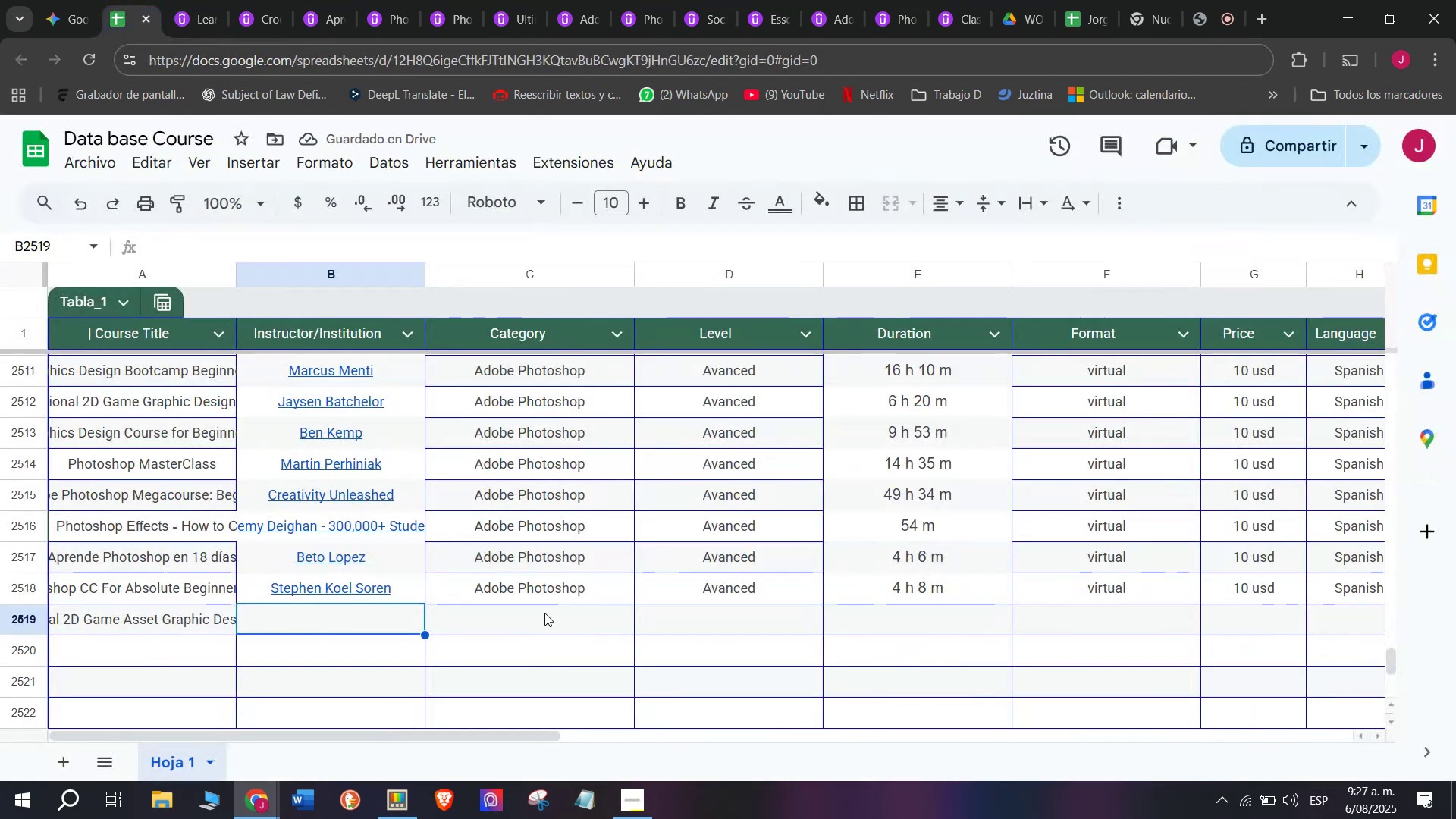 
key(Z)
 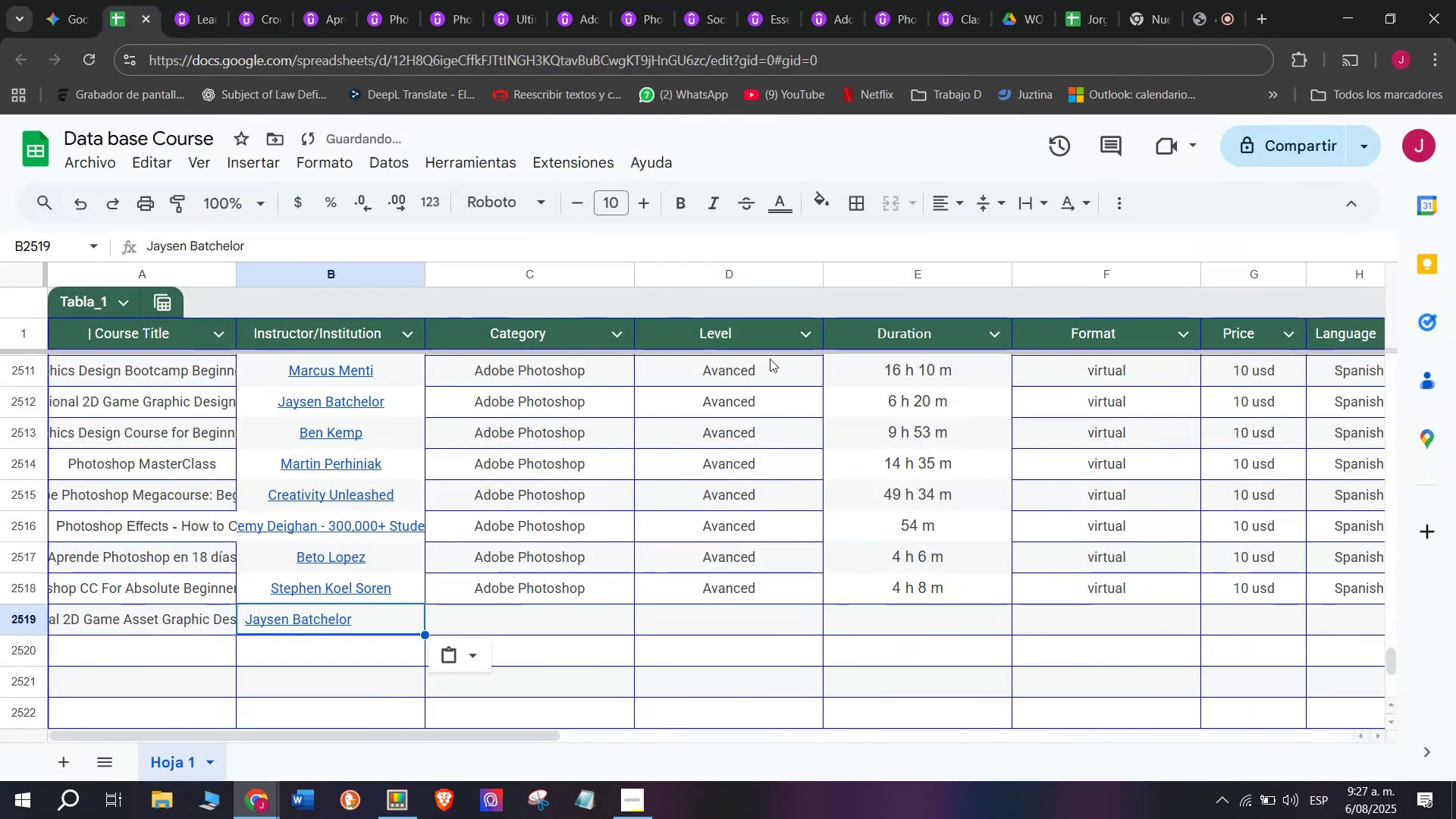 
key(Control+ControlLeft)
 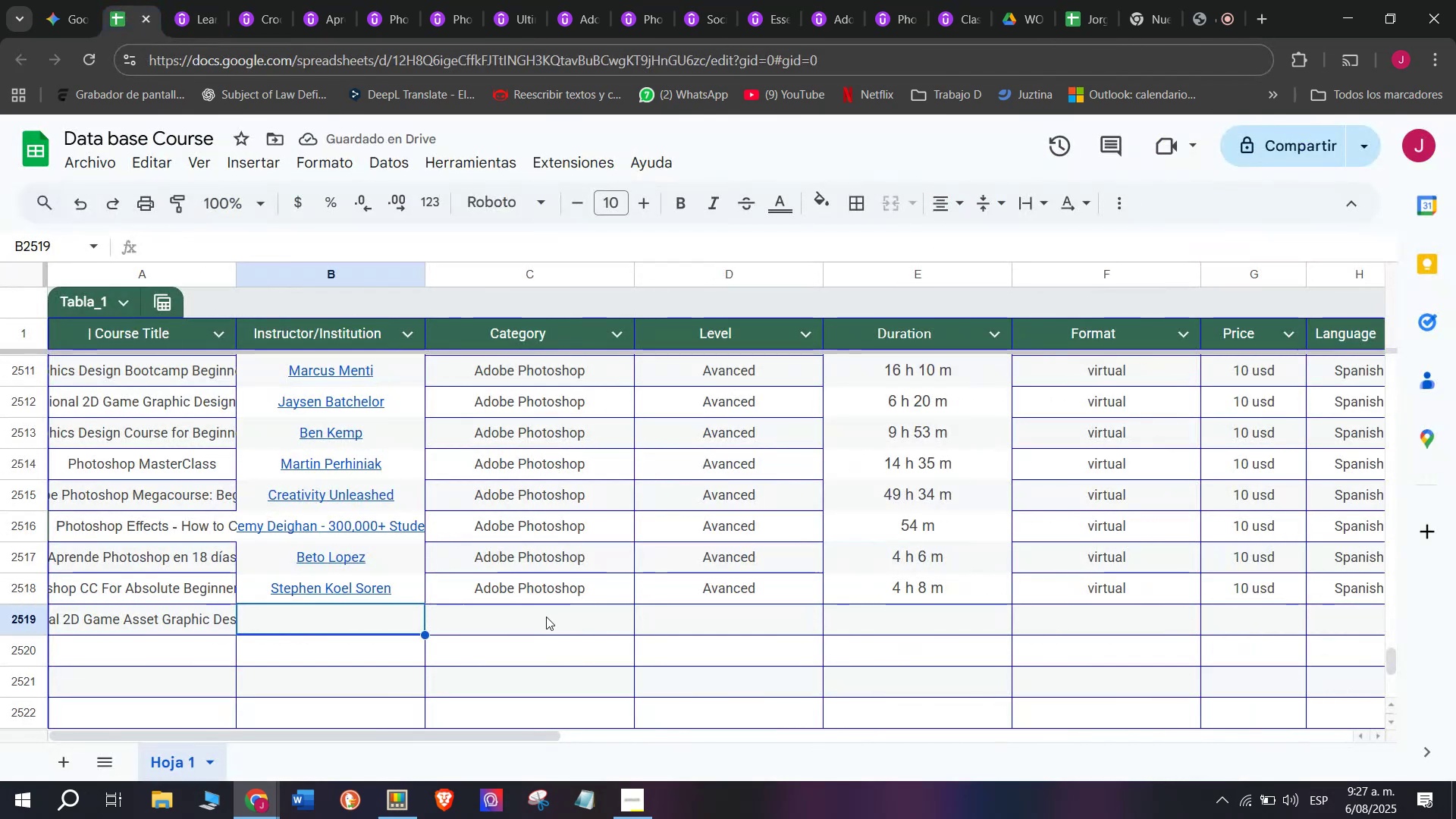 
key(Control+V)
 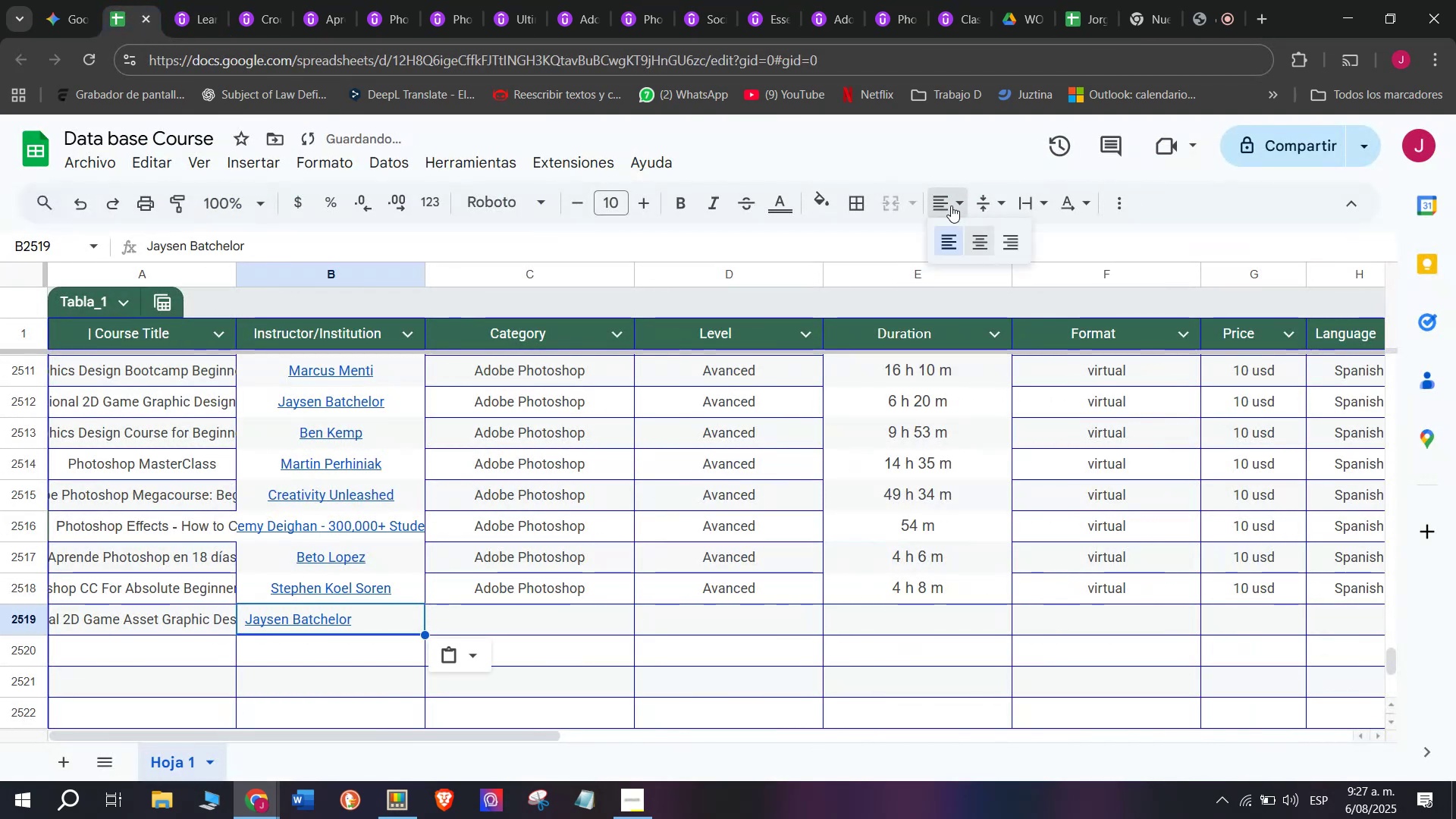 
double_click([978, 238])
 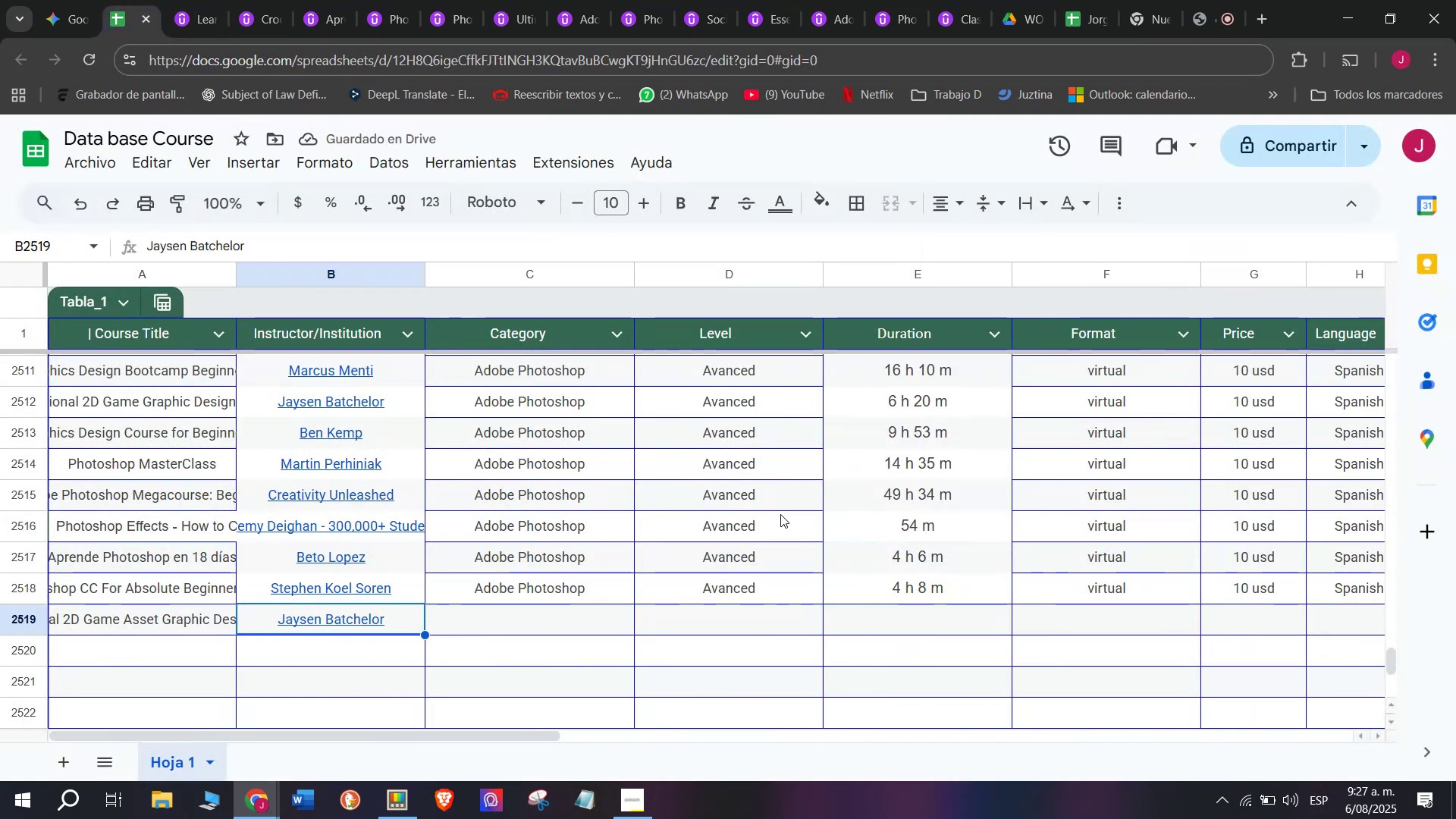 
key(Break)
 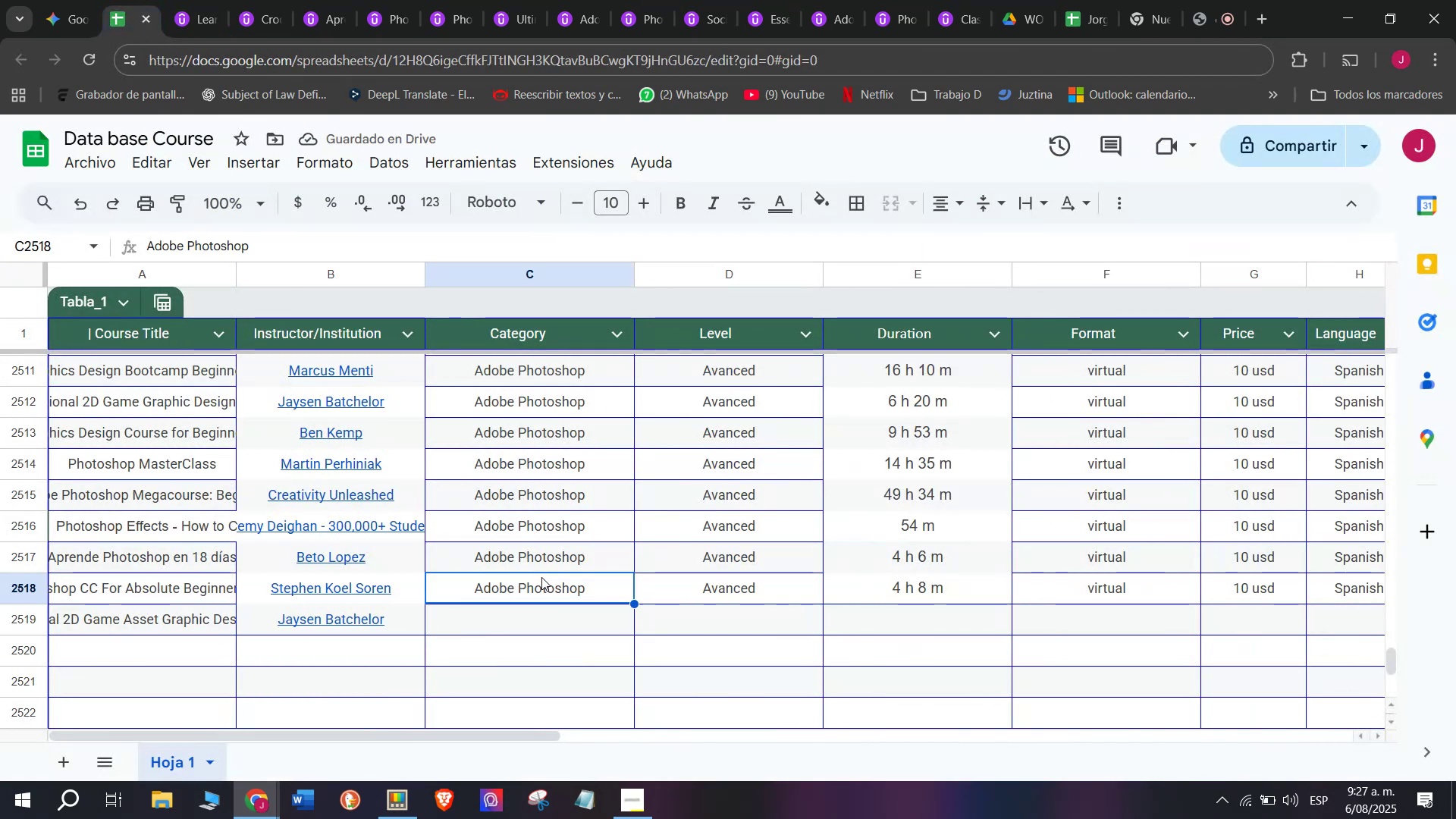 
key(Control+ControlLeft)
 